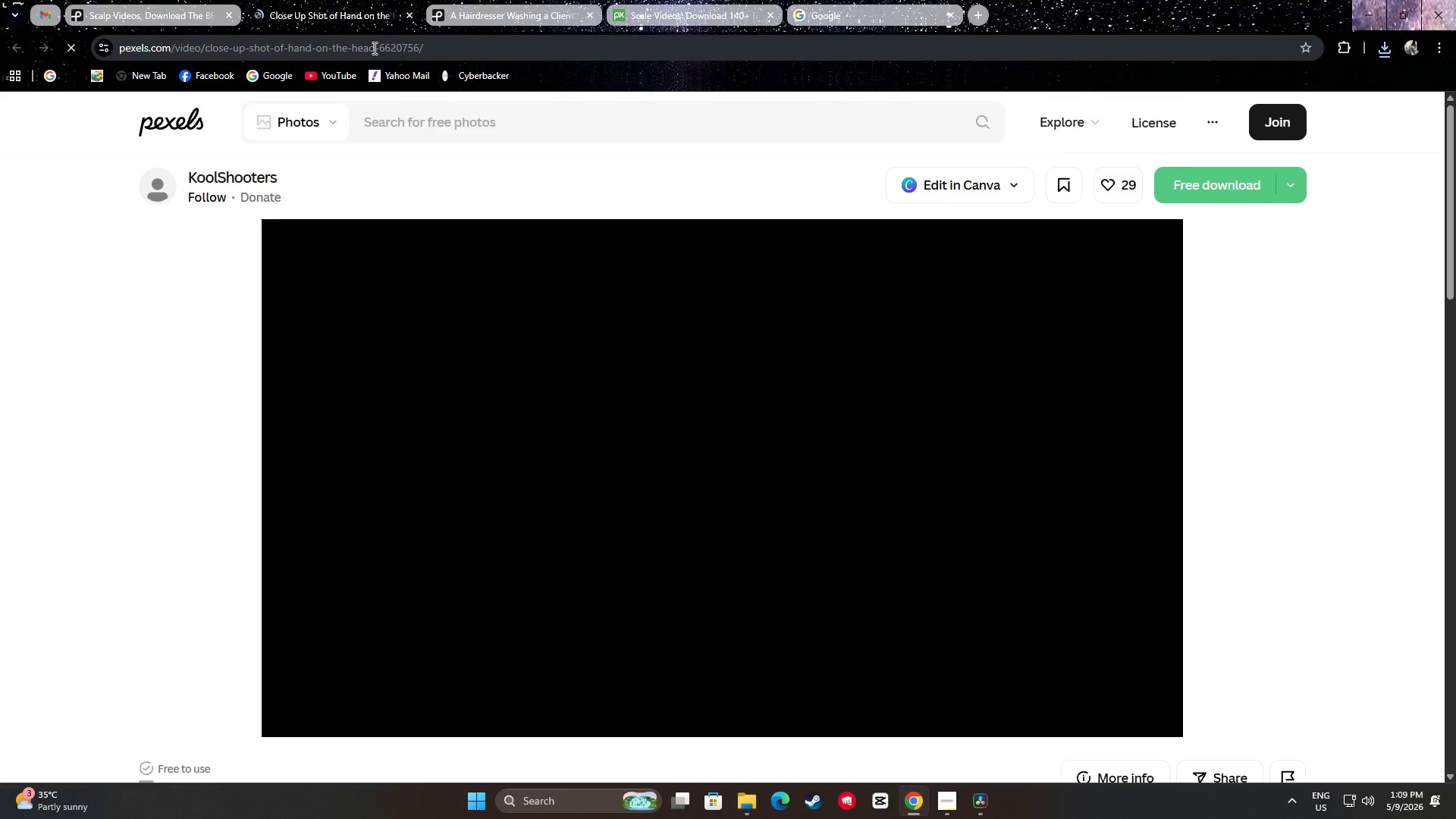 
scroll: coordinate [20, 360], scroll_direction: down, amount: 19.0
 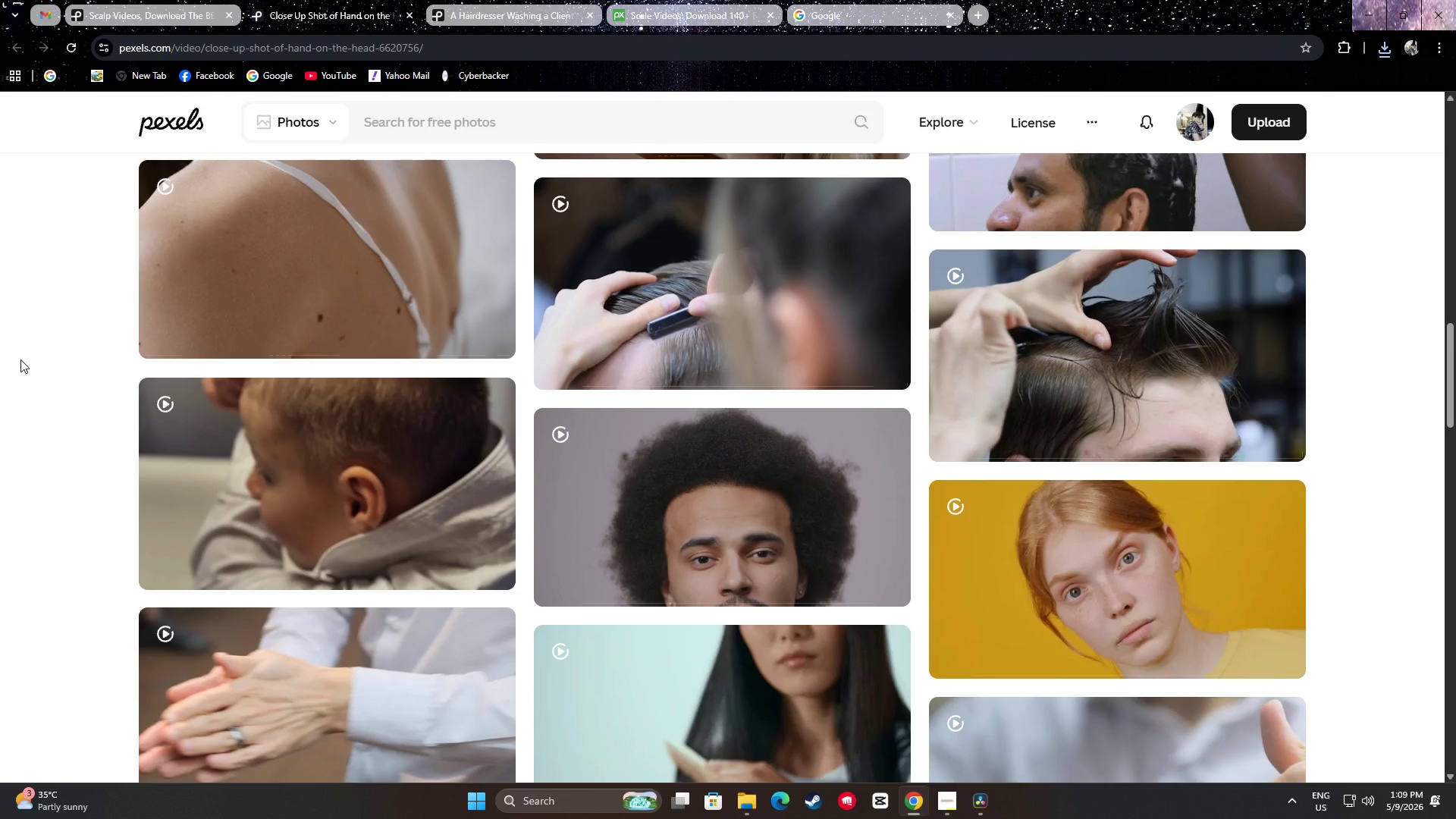 
scroll: coordinate [20, 357], scroll_direction: down, amount: 10.0
 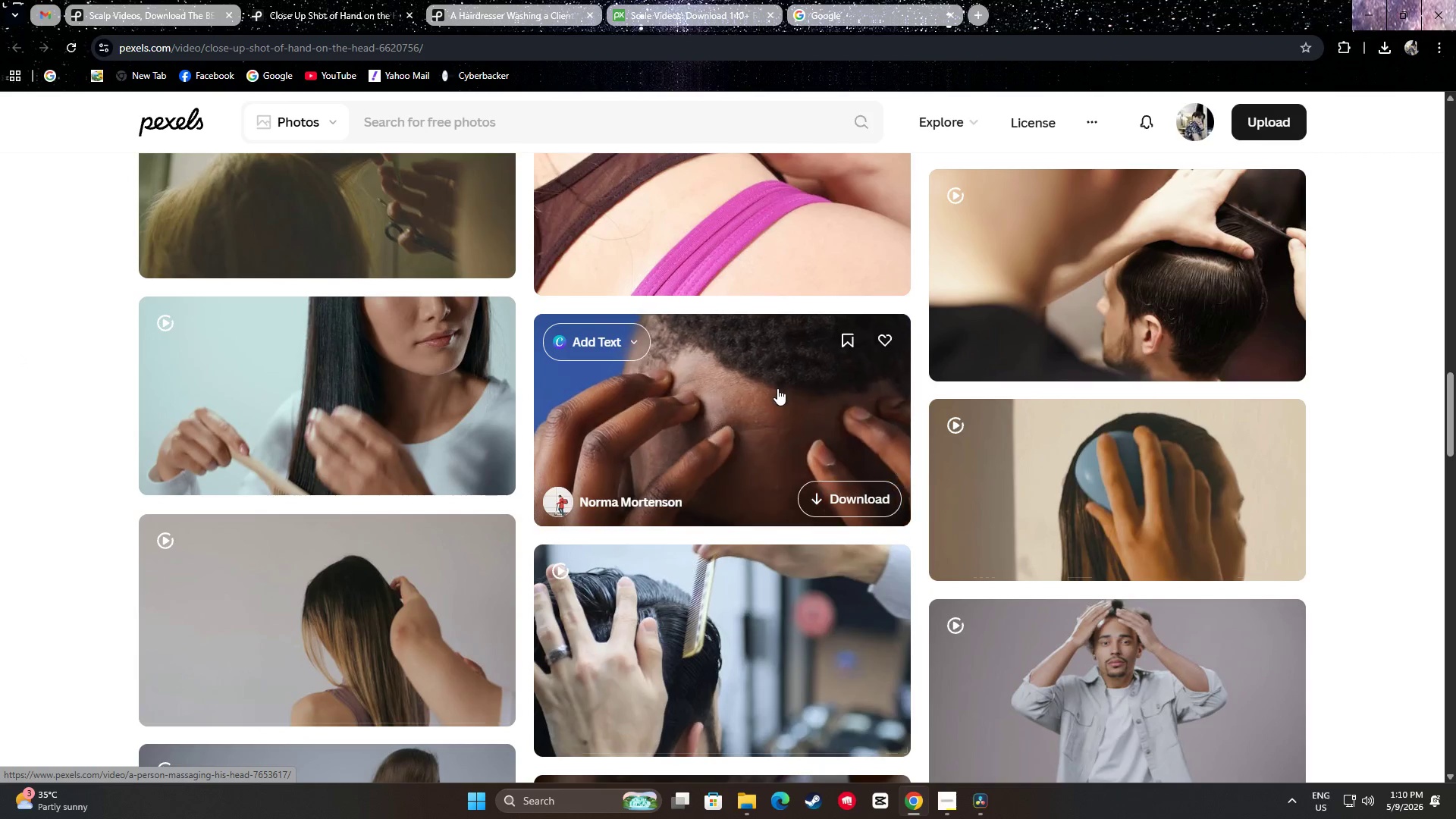 
wait(10.63)
 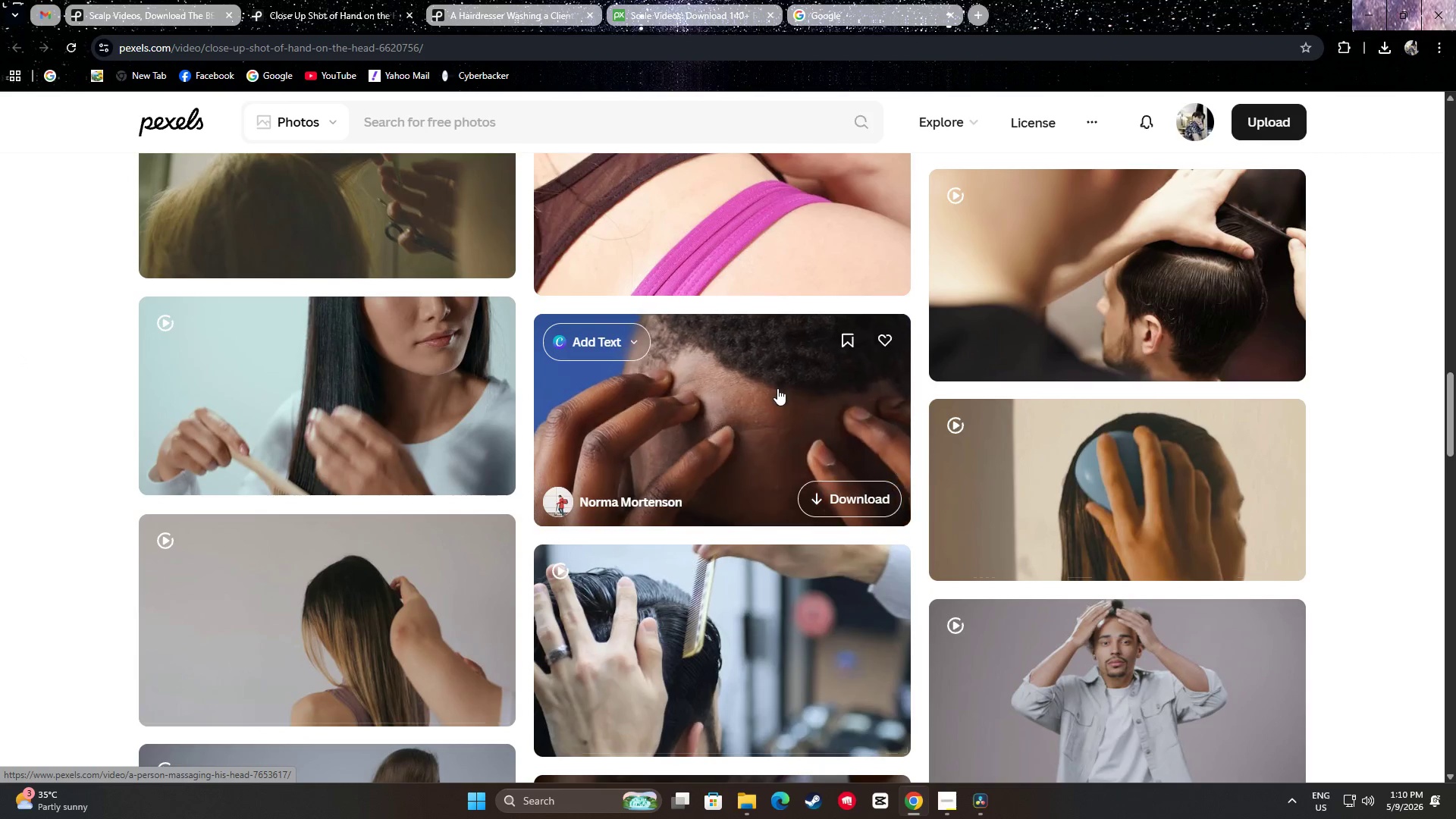 
scroll: coordinate [746, 309], scroll_direction: down, amount: 2.0
 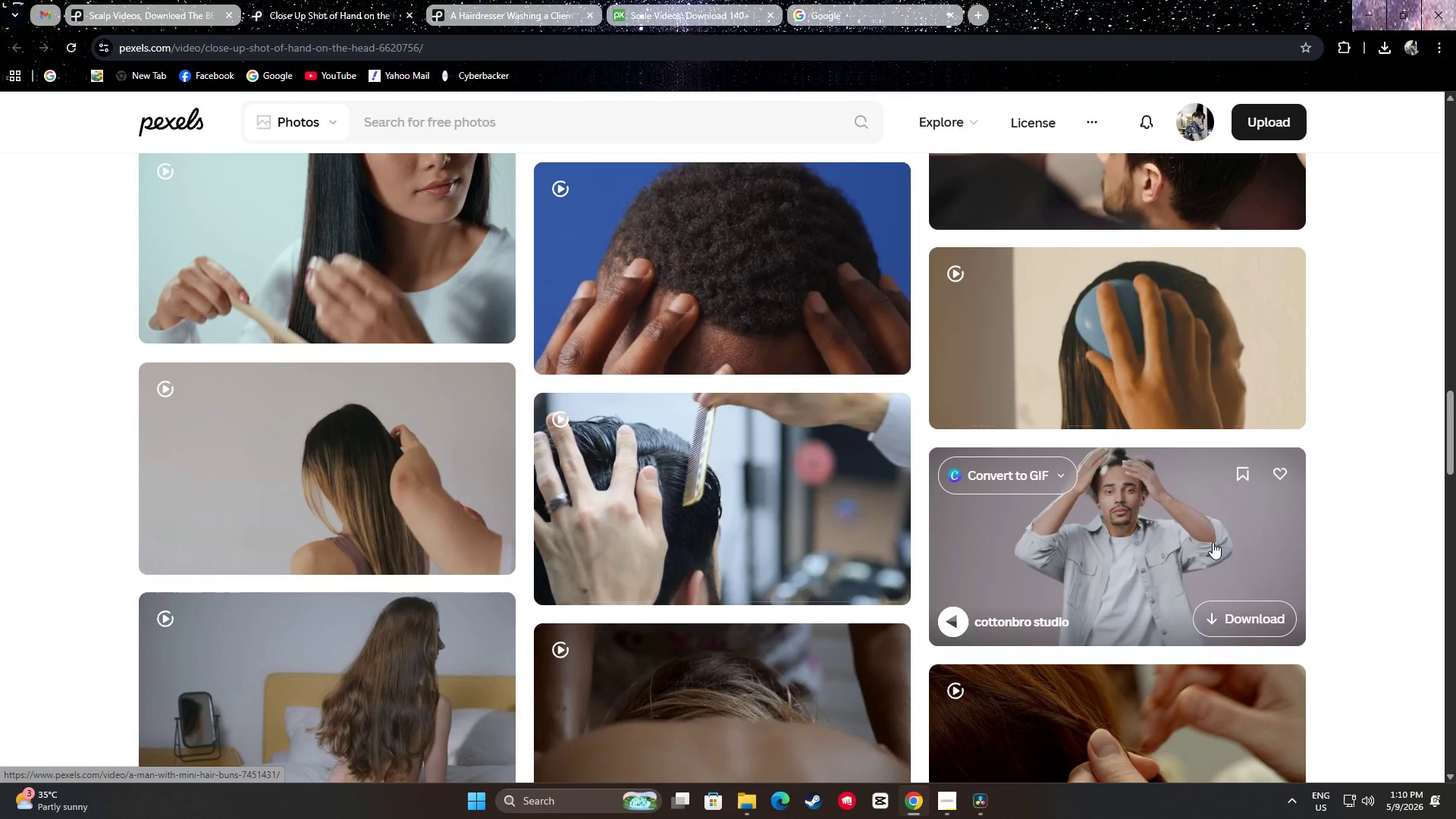 
wait(5.32)
 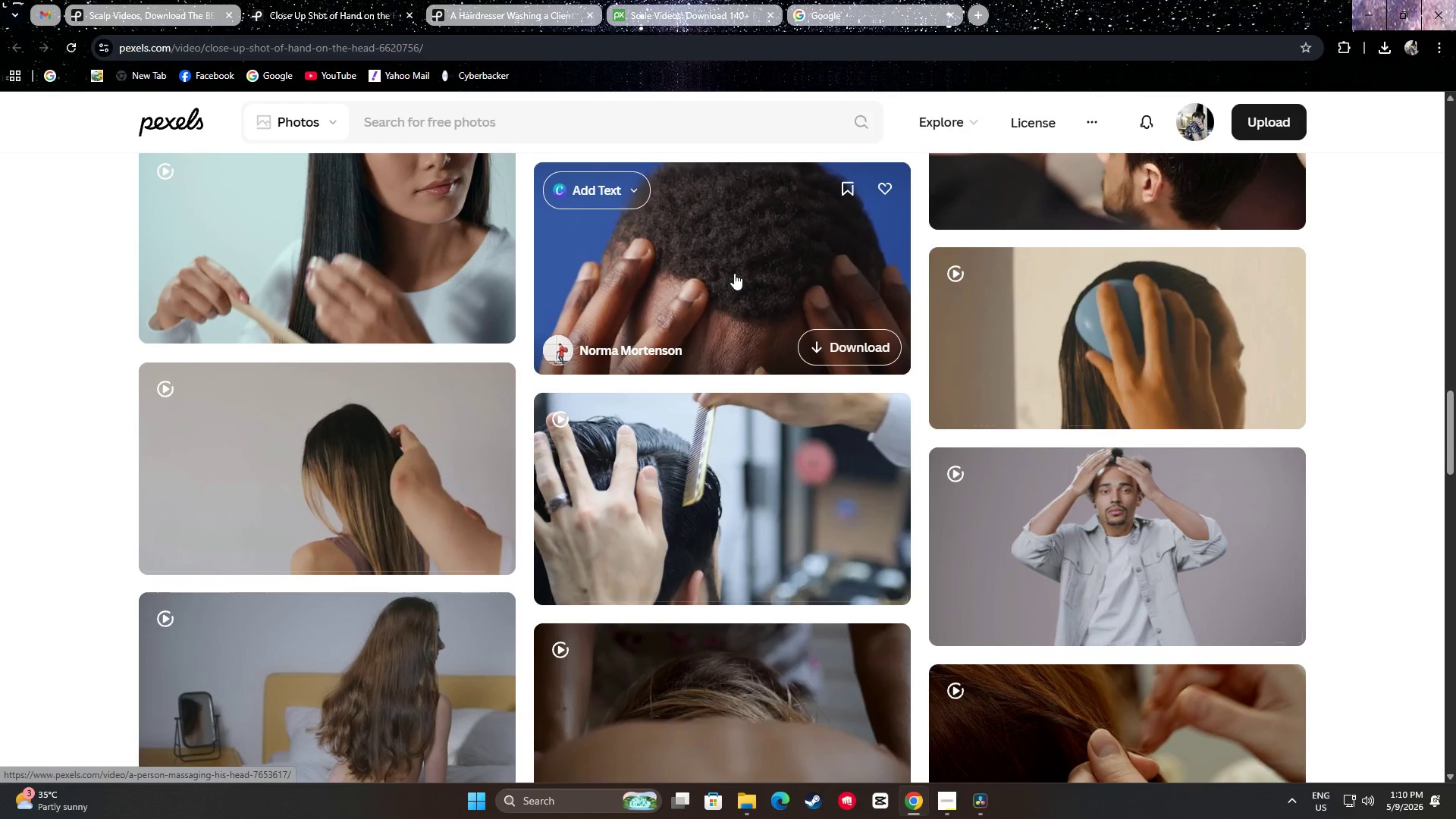 
scroll: coordinate [1197, 530], scroll_direction: up, amount: 1.0
 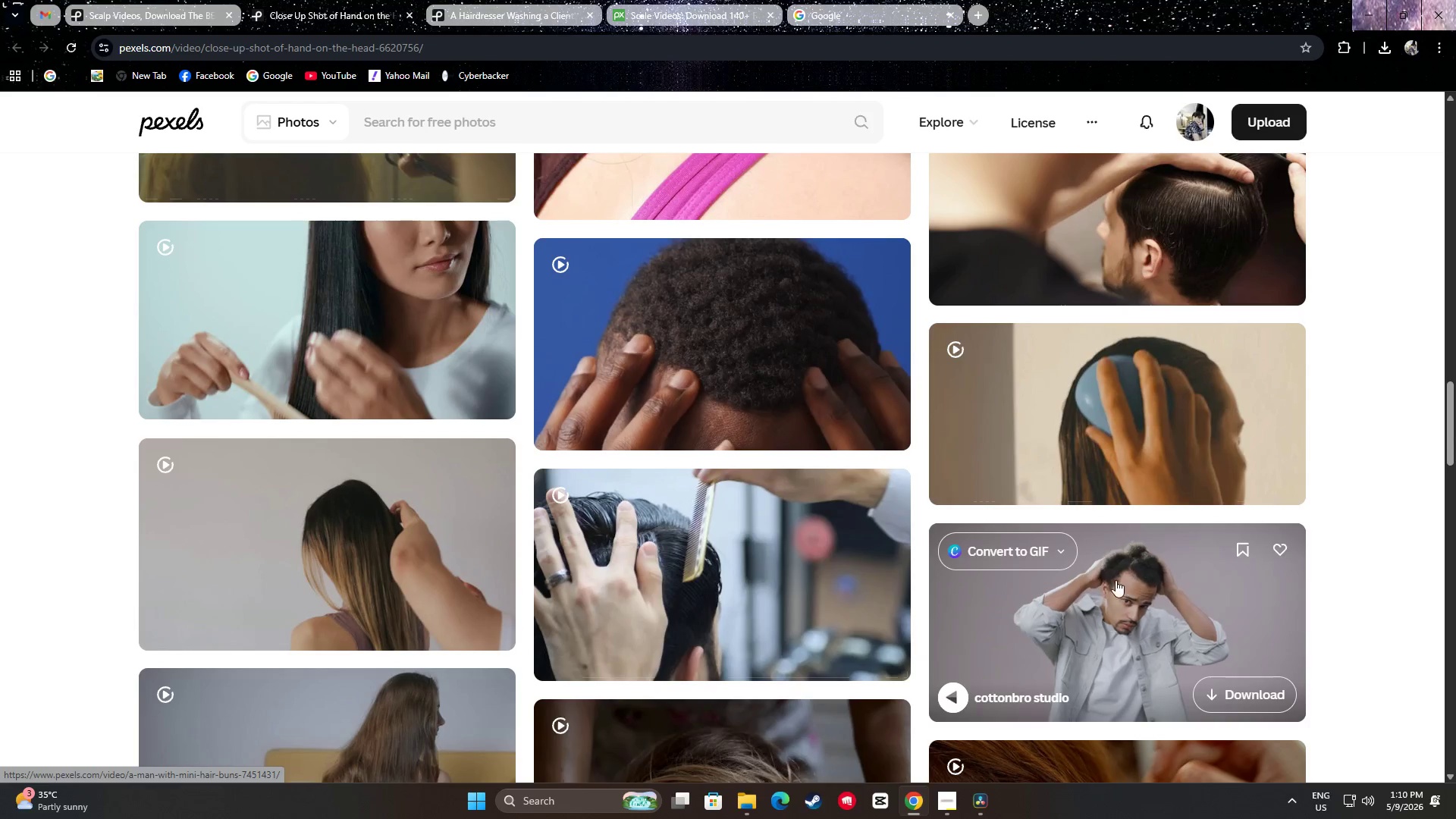 
scroll: coordinate [1432, 531], scroll_direction: down, amount: 15.0
 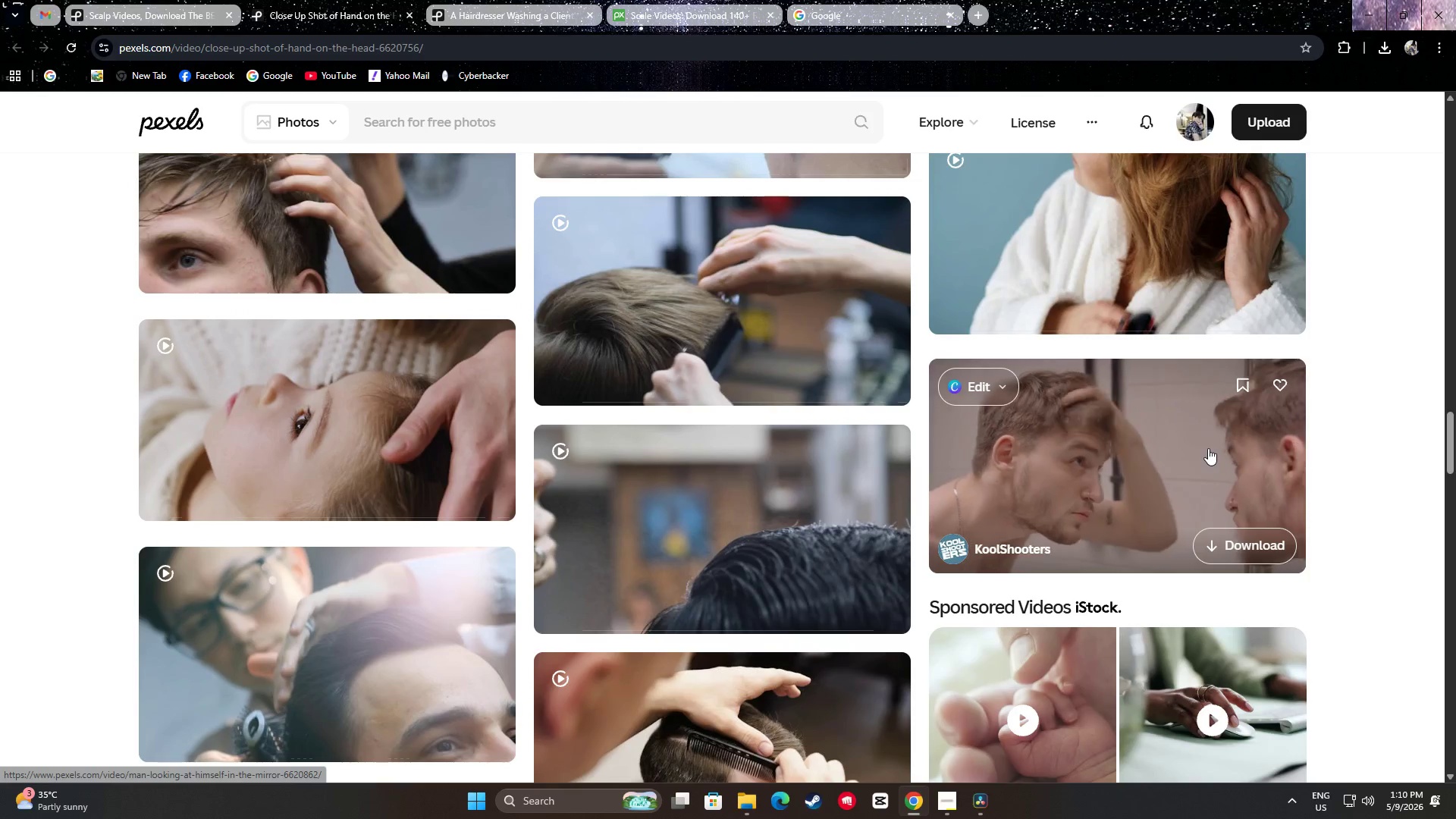 
wait(8.1)
 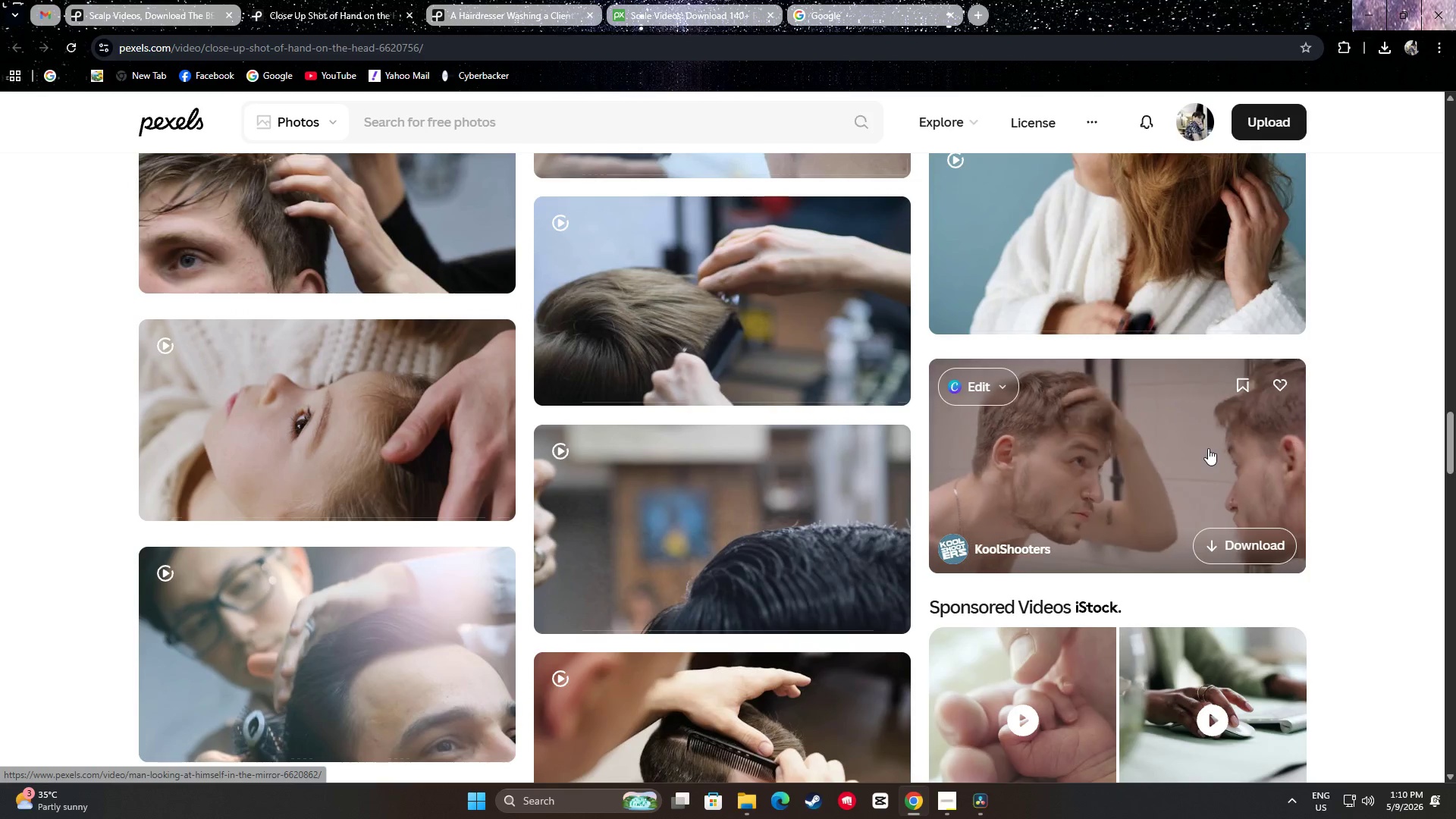 
scroll: coordinate [1360, 497], scroll_direction: down, amount: 15.0
 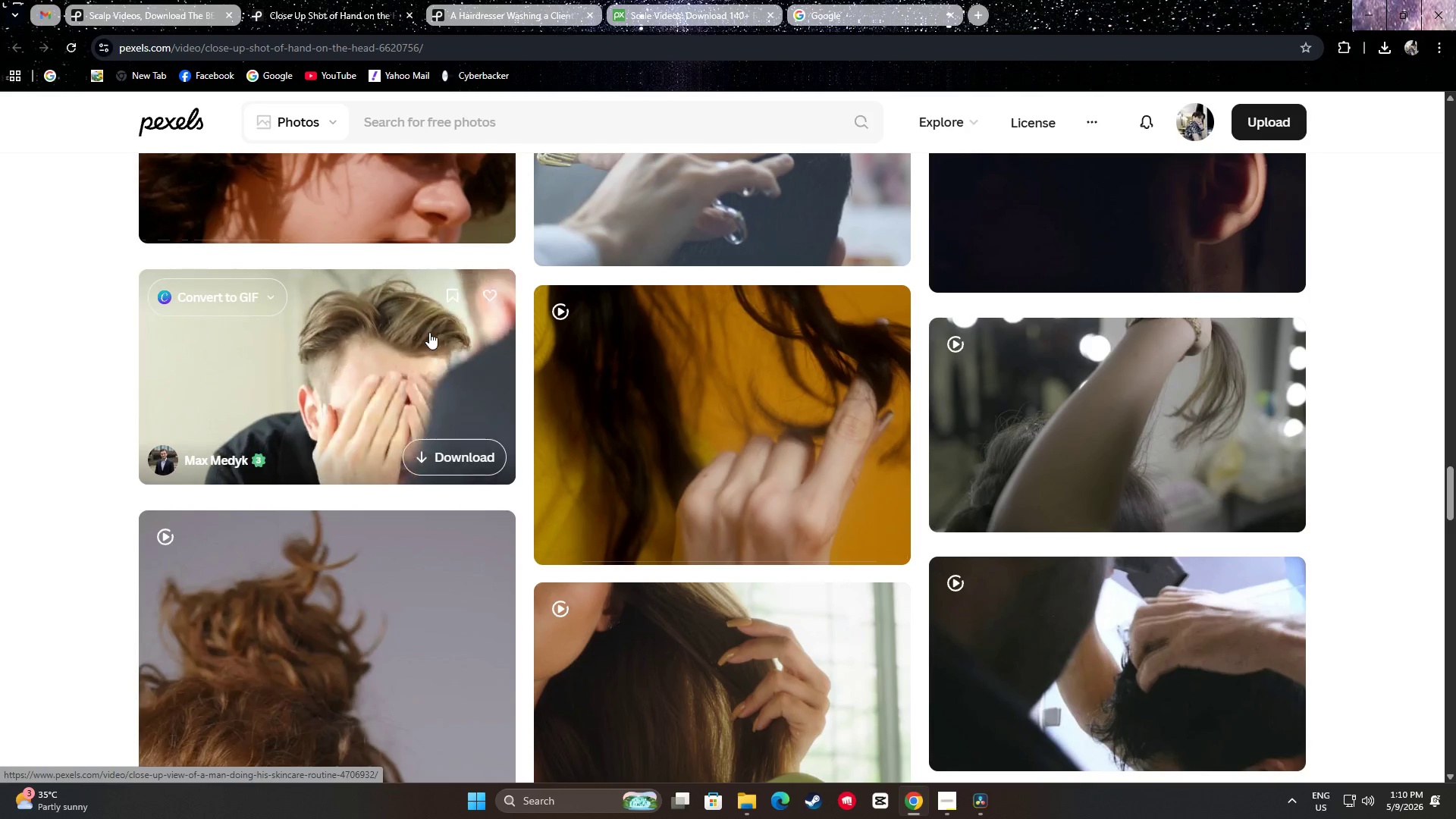 
scroll: coordinate [1332, 463], scroll_direction: down, amount: 27.0
 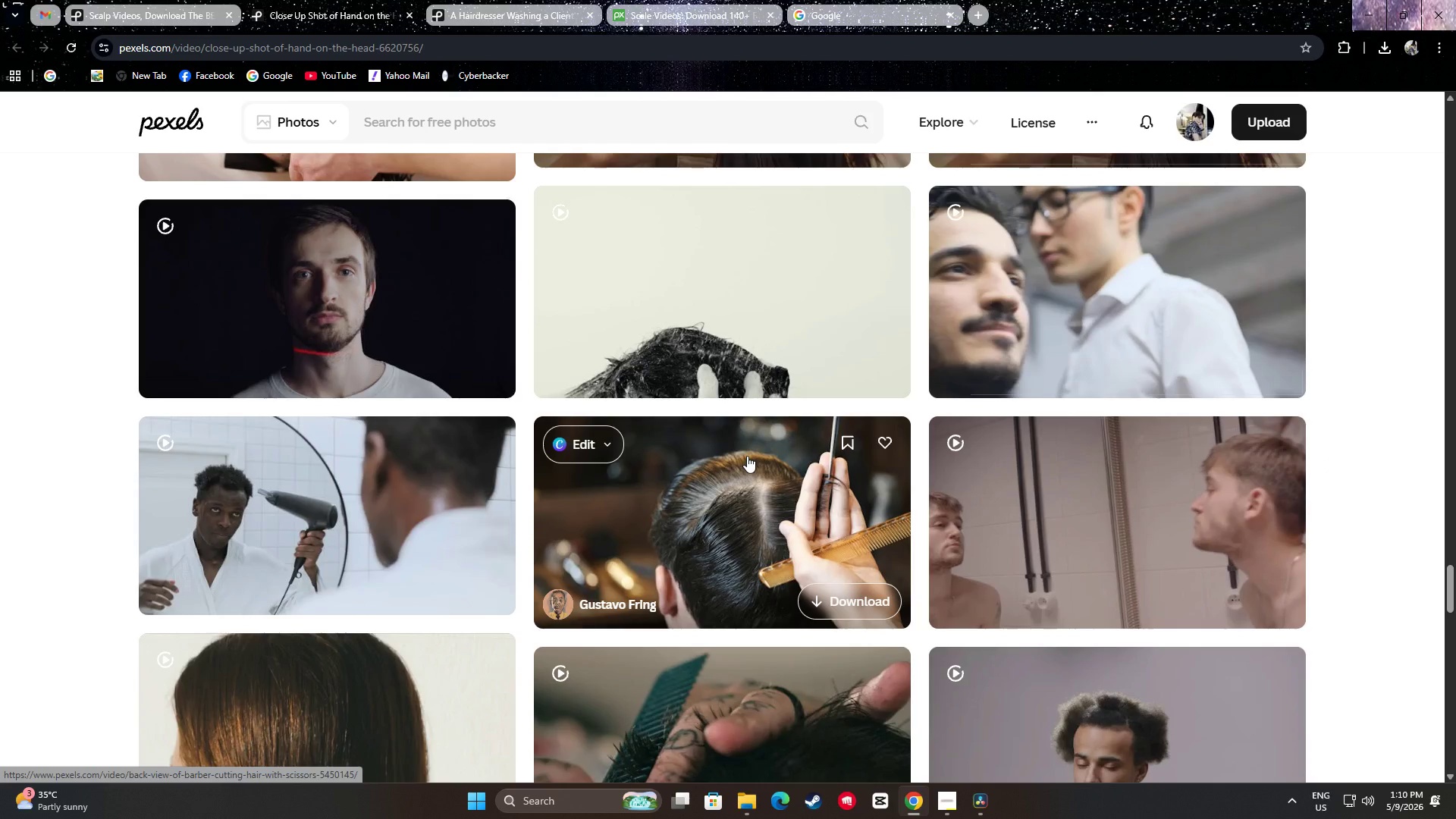 
scroll: coordinate [824, 447], scroll_direction: down, amount: 10.0
 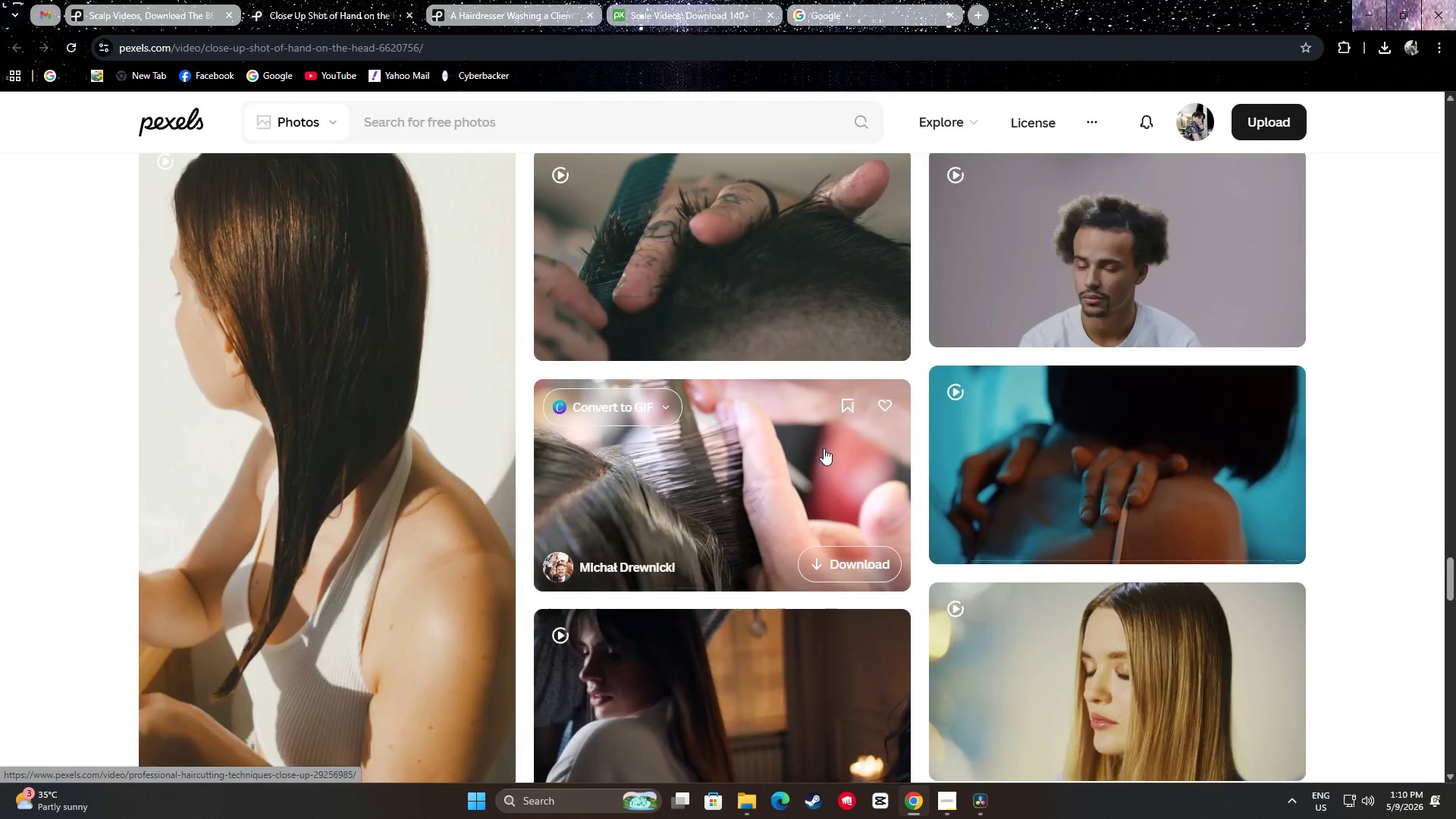 
mouse_move([832, 435])
 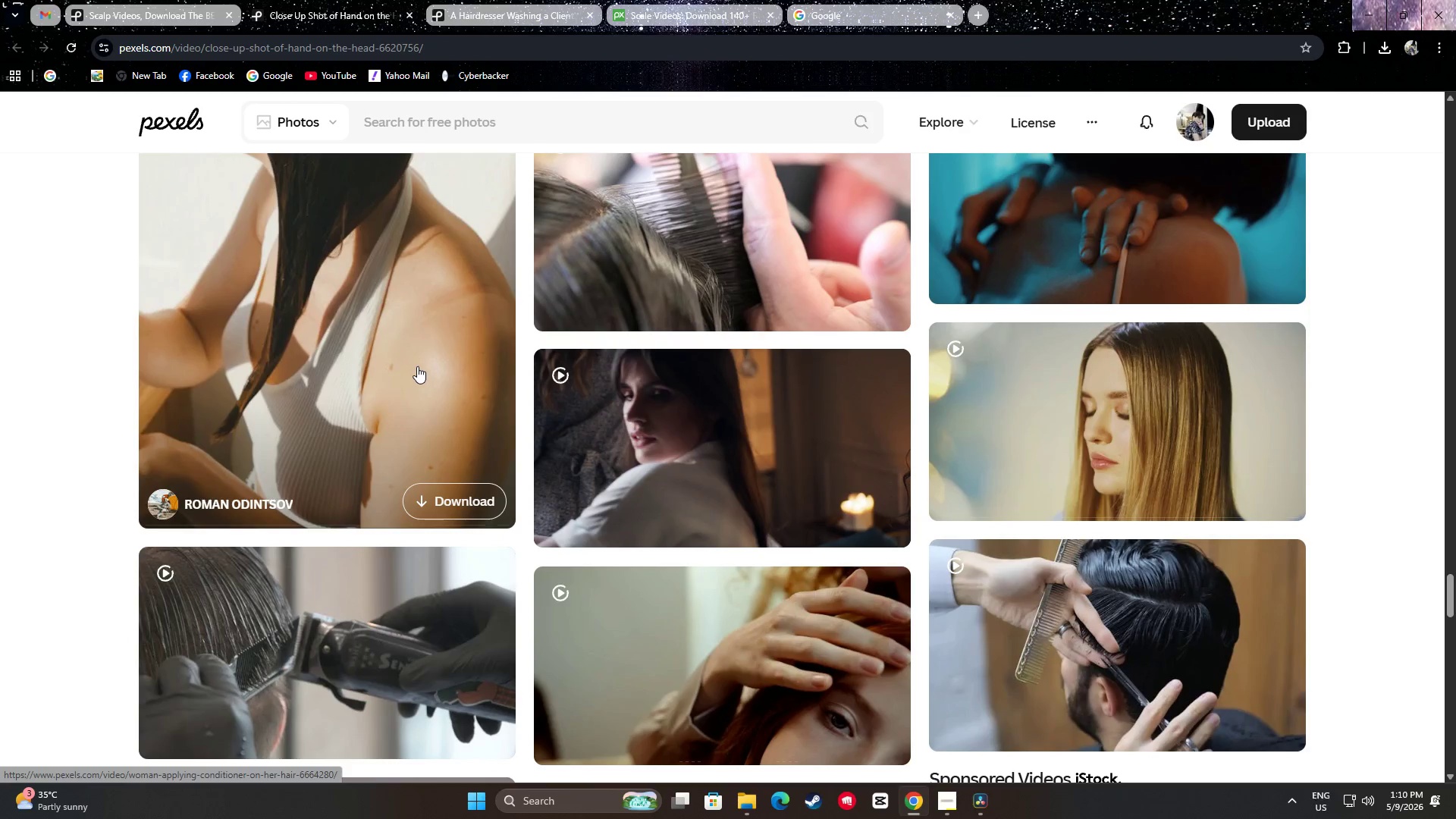 
scroll: coordinate [413, 364], scroll_direction: up, amount: 1.0
 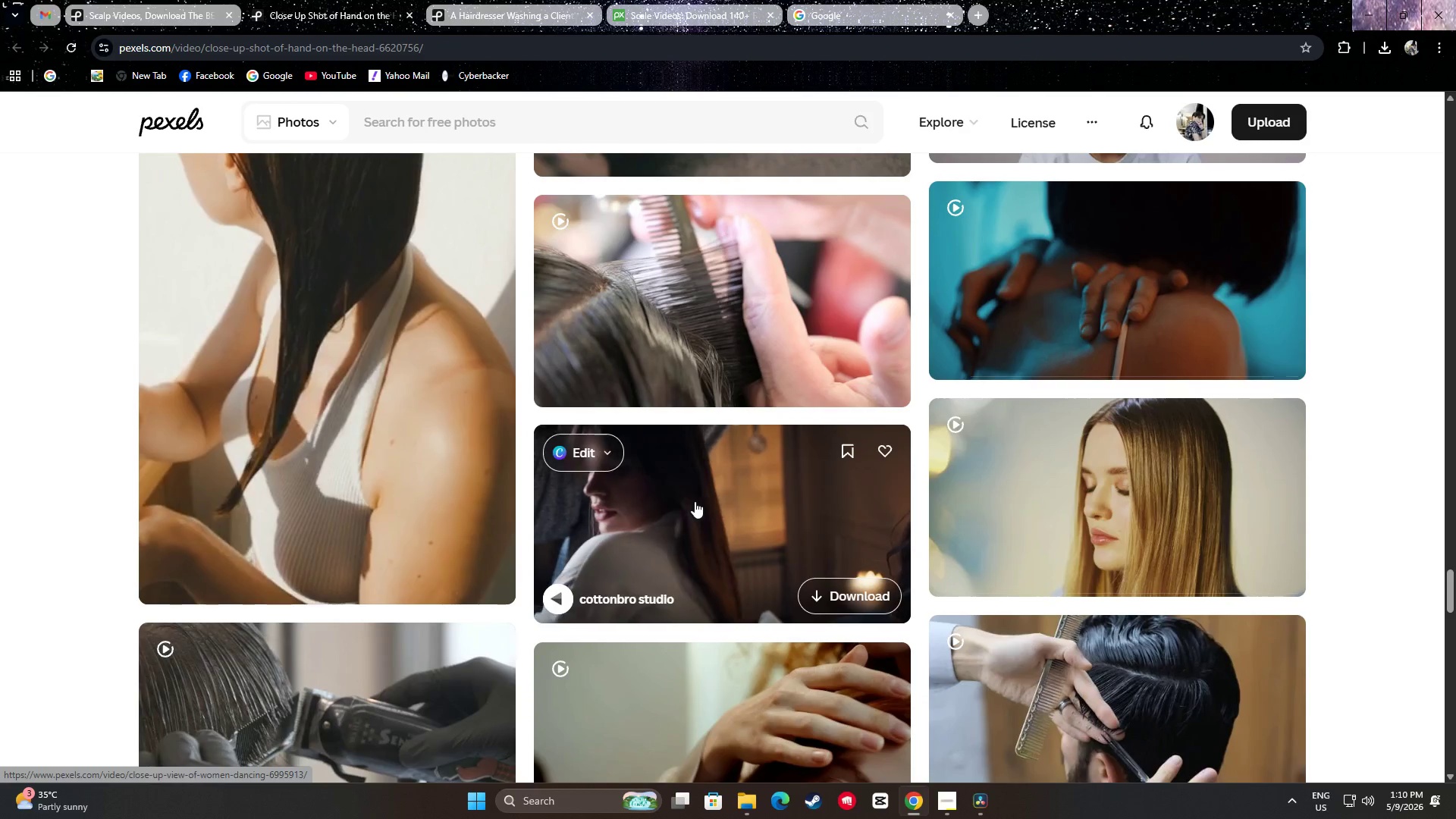 
scroll: coordinate [730, 450], scroll_direction: down, amount: 8.0
 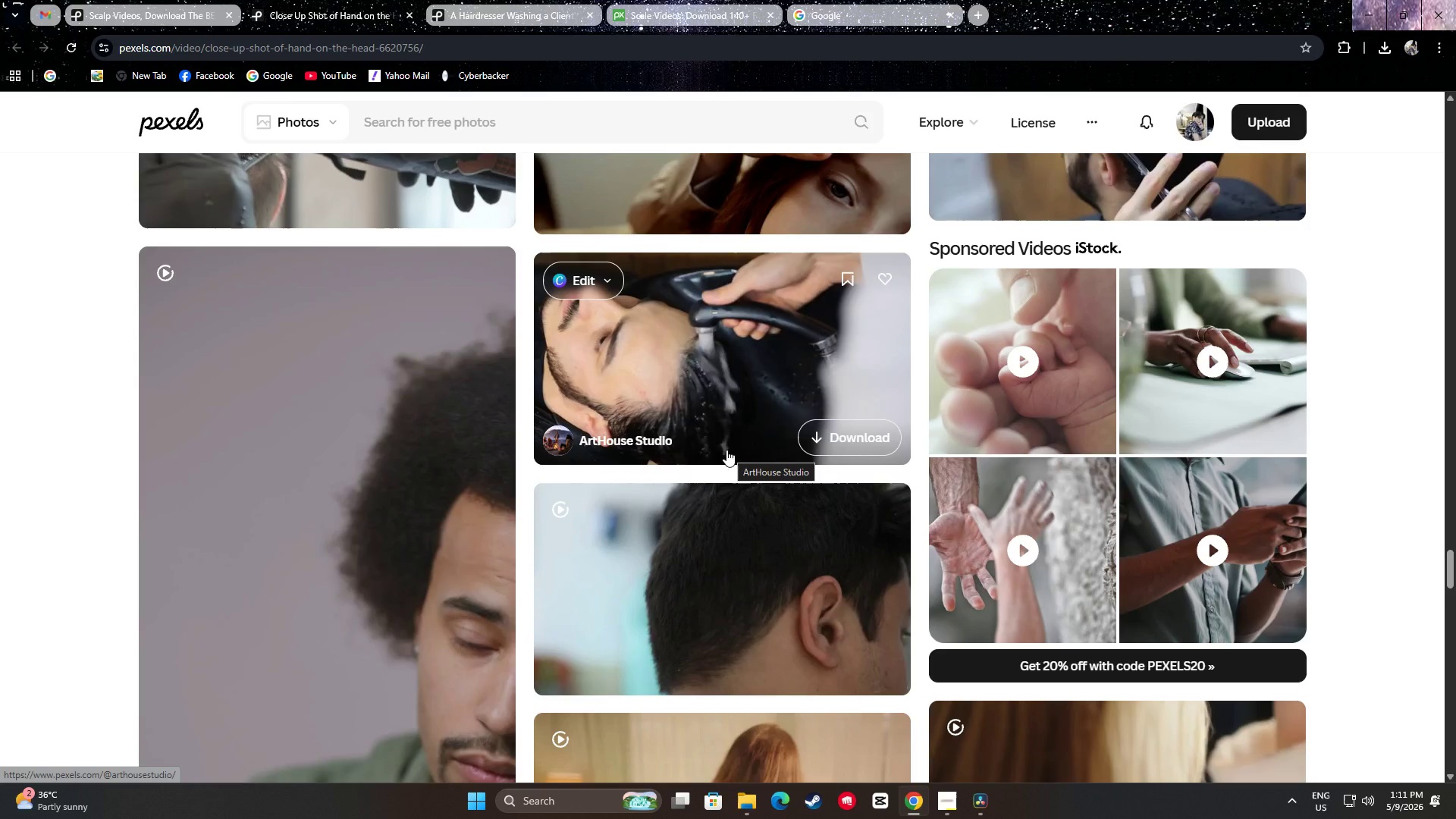 
wait(7.85)
 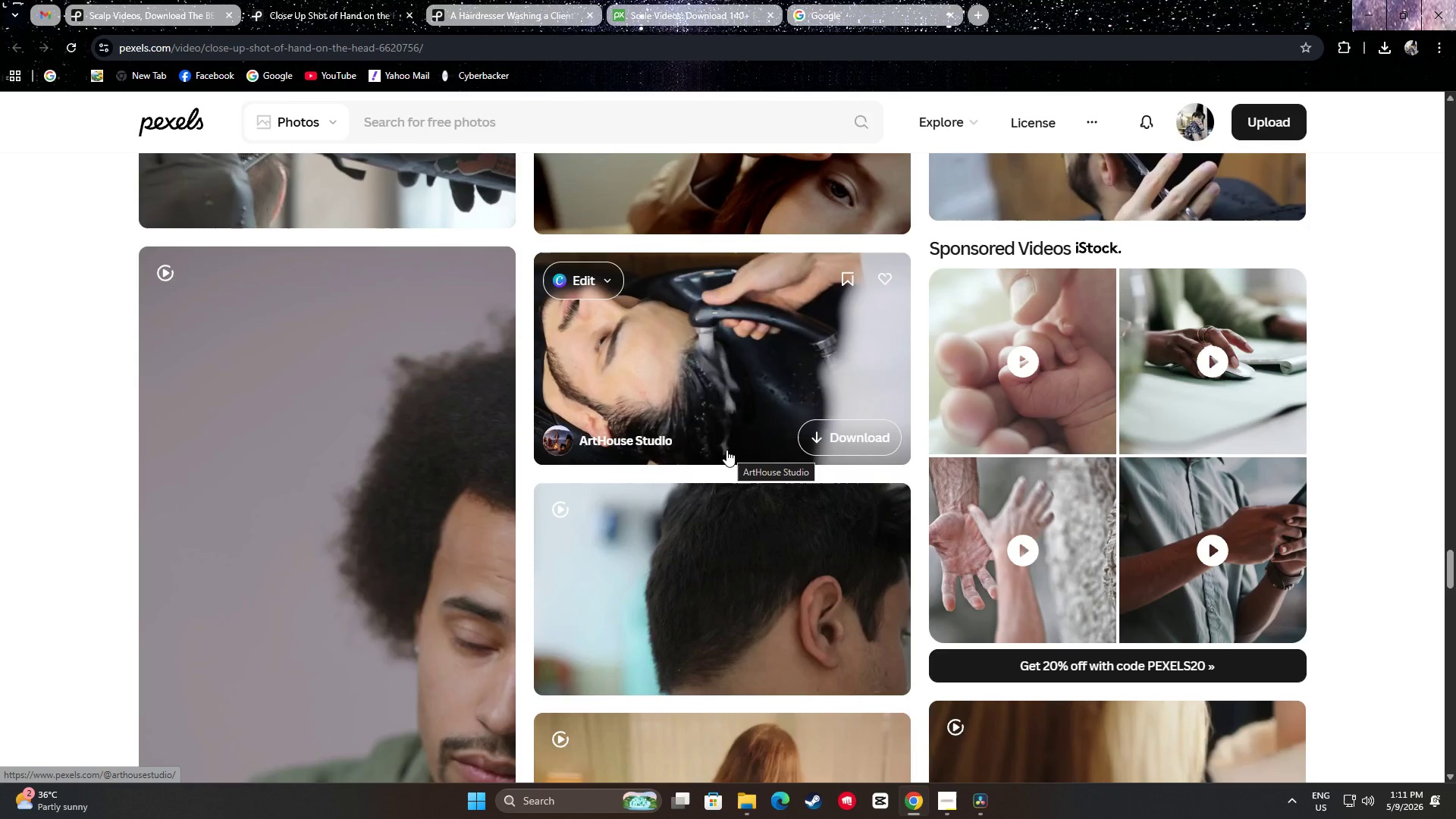 
scroll: coordinate [1379, 551], scroll_direction: down, amount: 16.0
 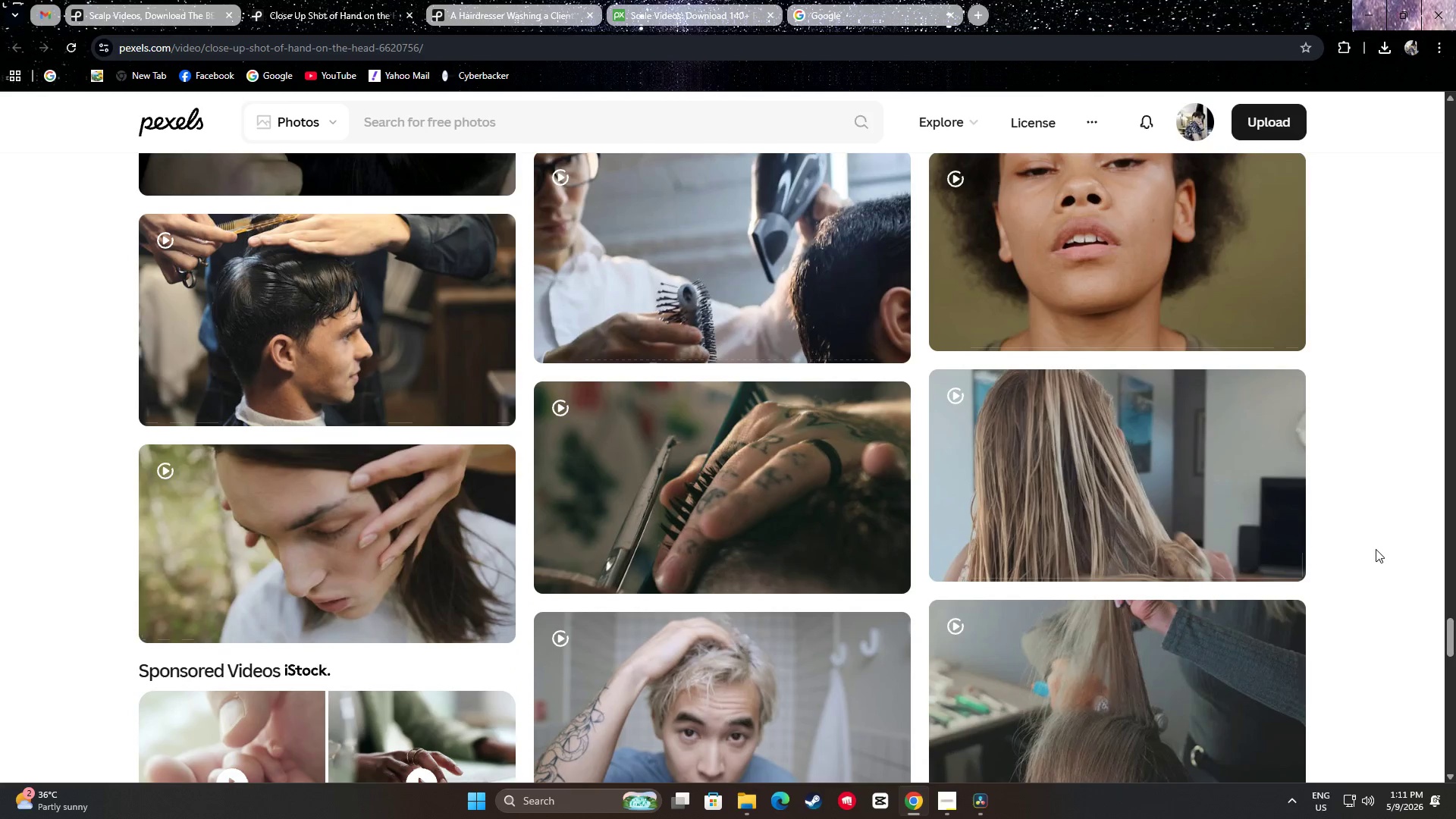 
scroll: coordinate [1355, 552], scroll_direction: down, amount: 7.0
 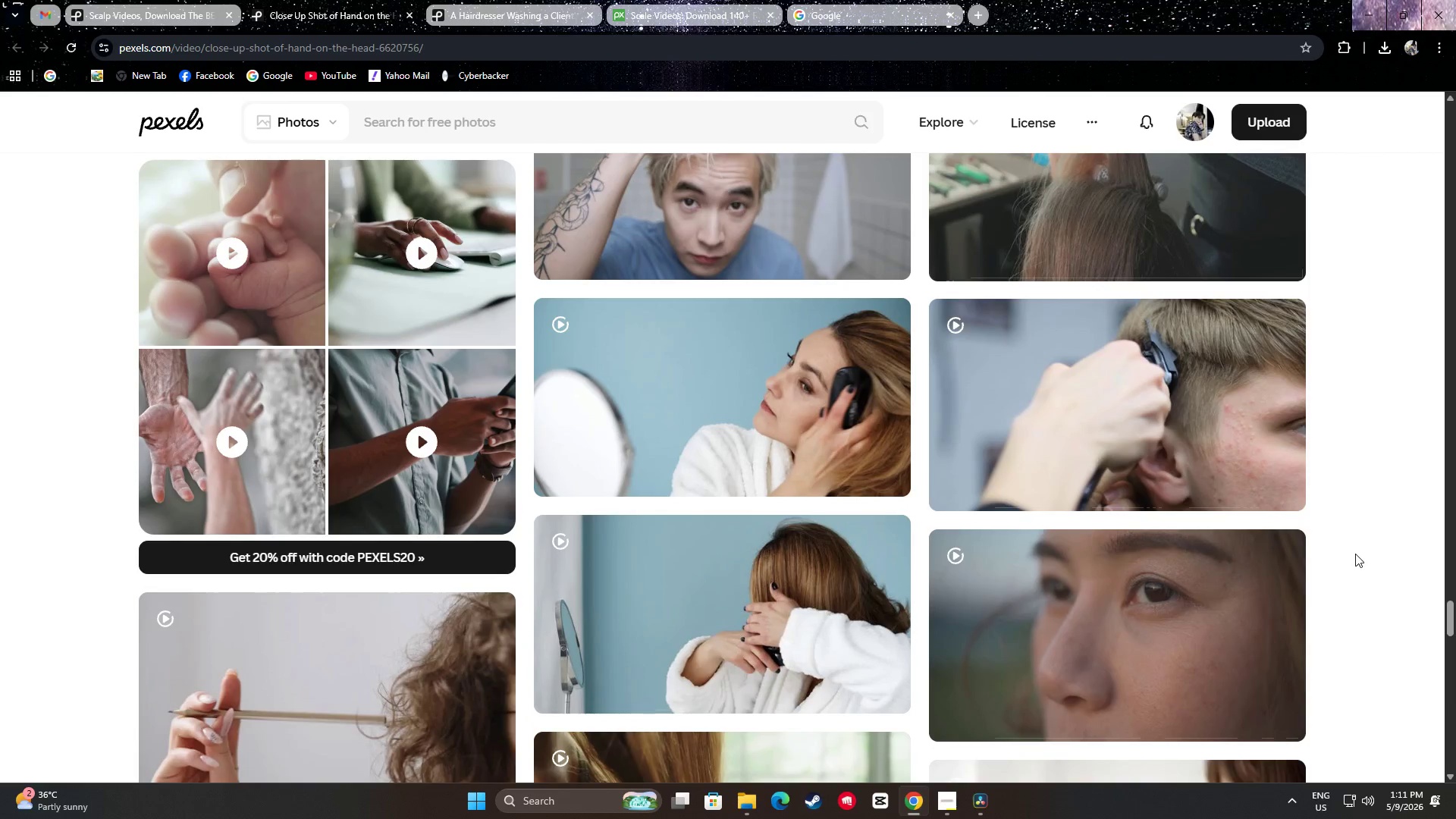 
scroll: coordinate [1336, 554], scroll_direction: up, amount: 3.0
 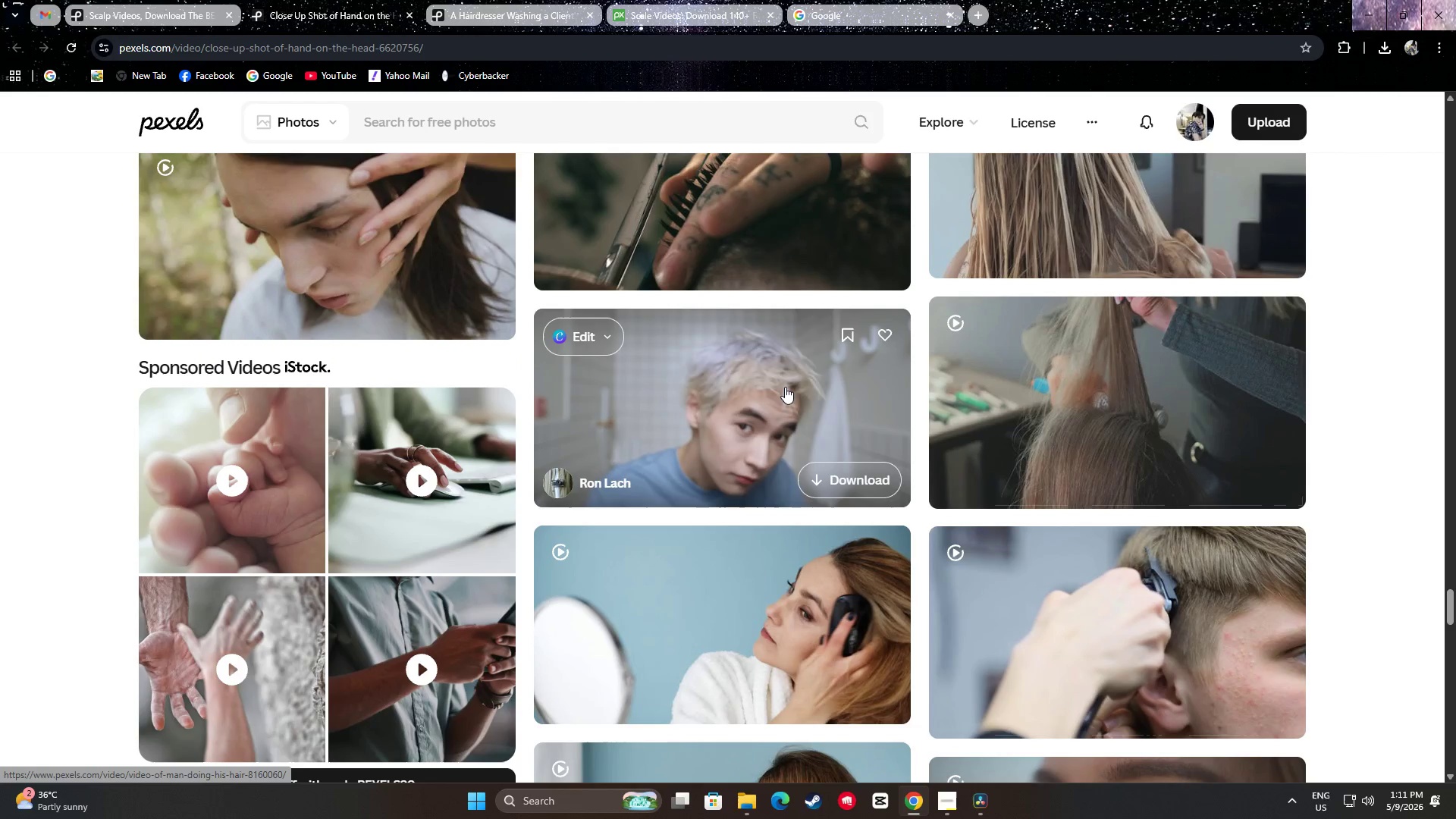 
wait(8.56)
 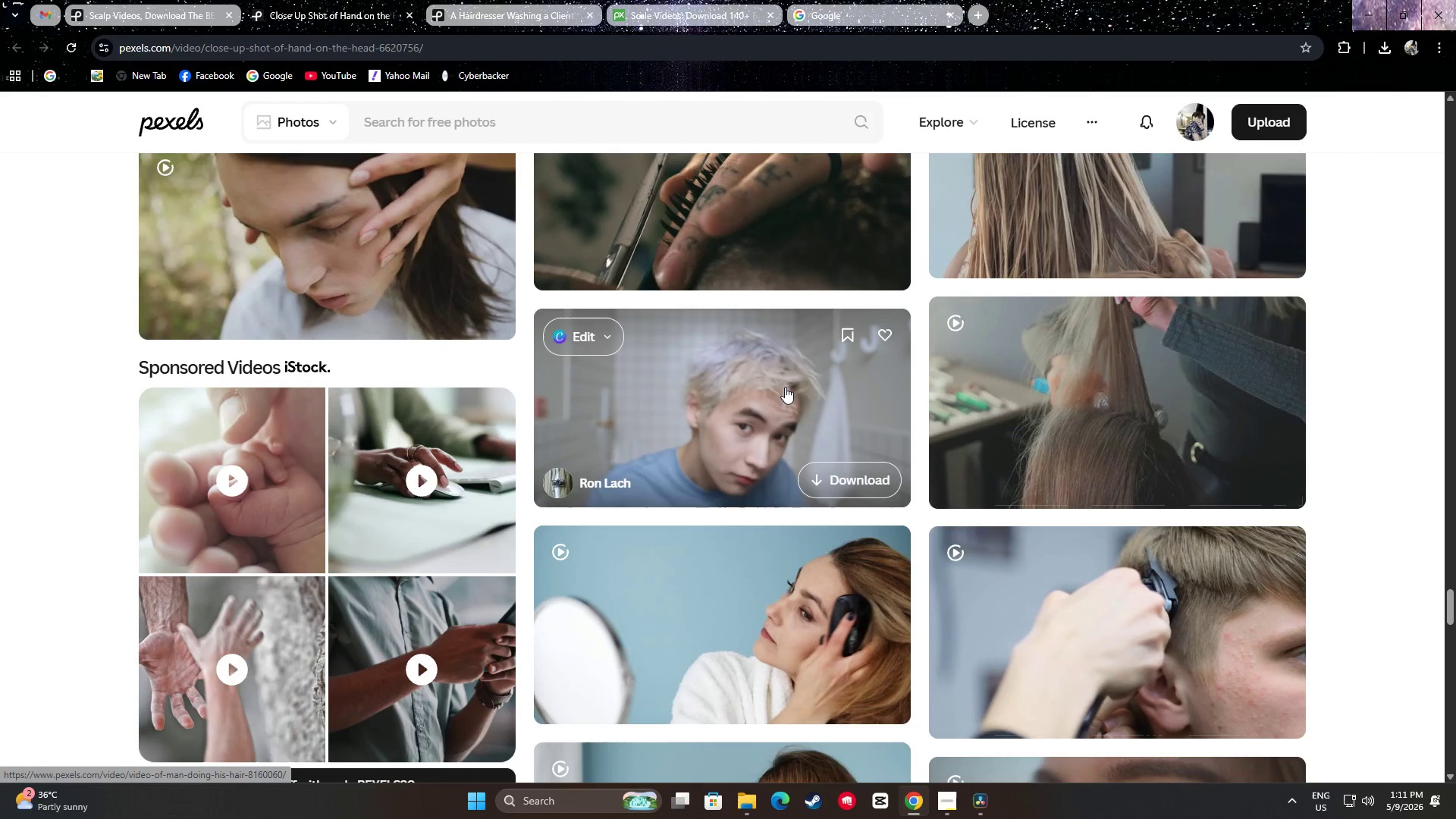 
scroll: coordinate [730, 428], scroll_direction: down, amount: 18.0
 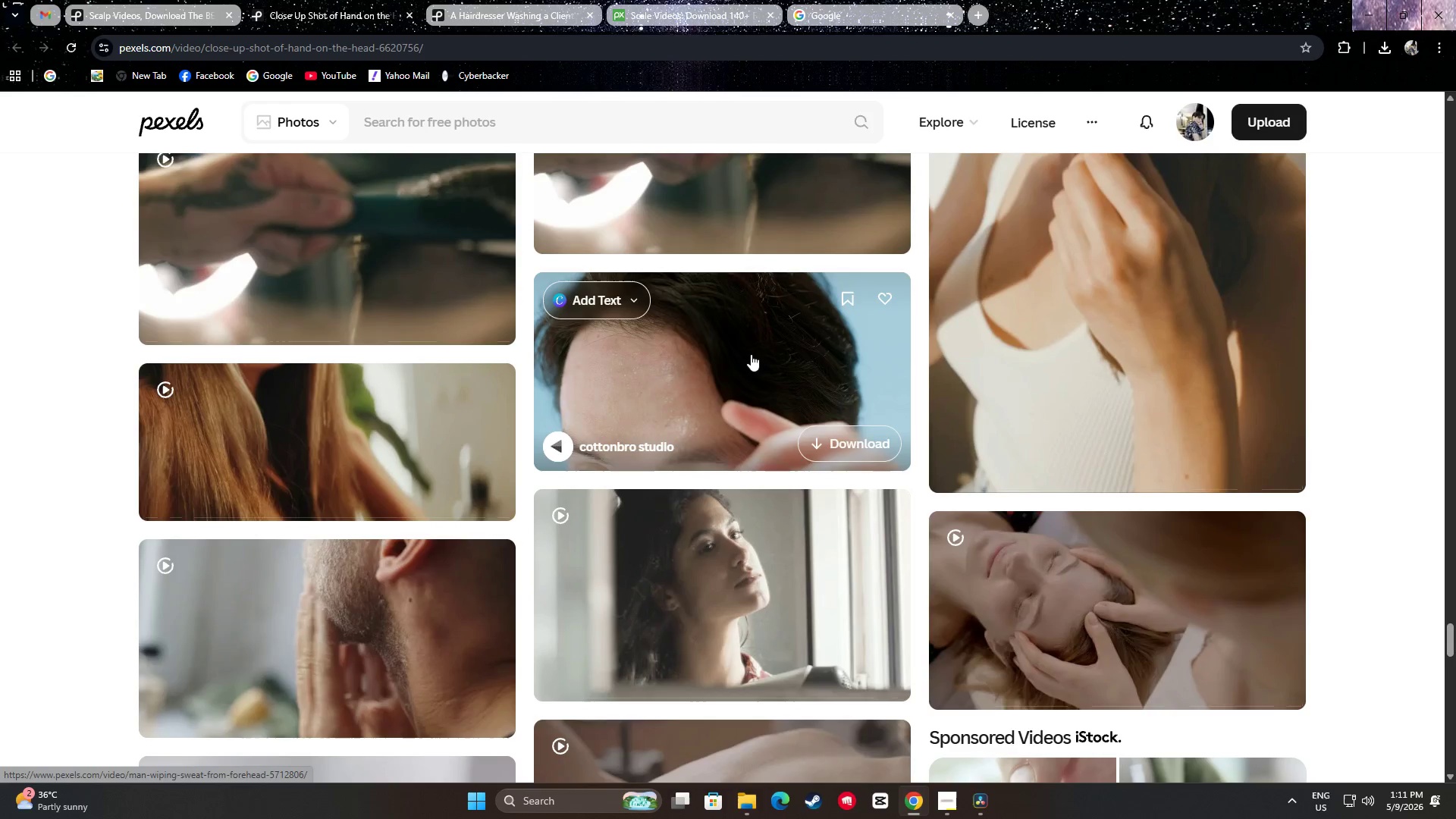 
wait(5.42)
 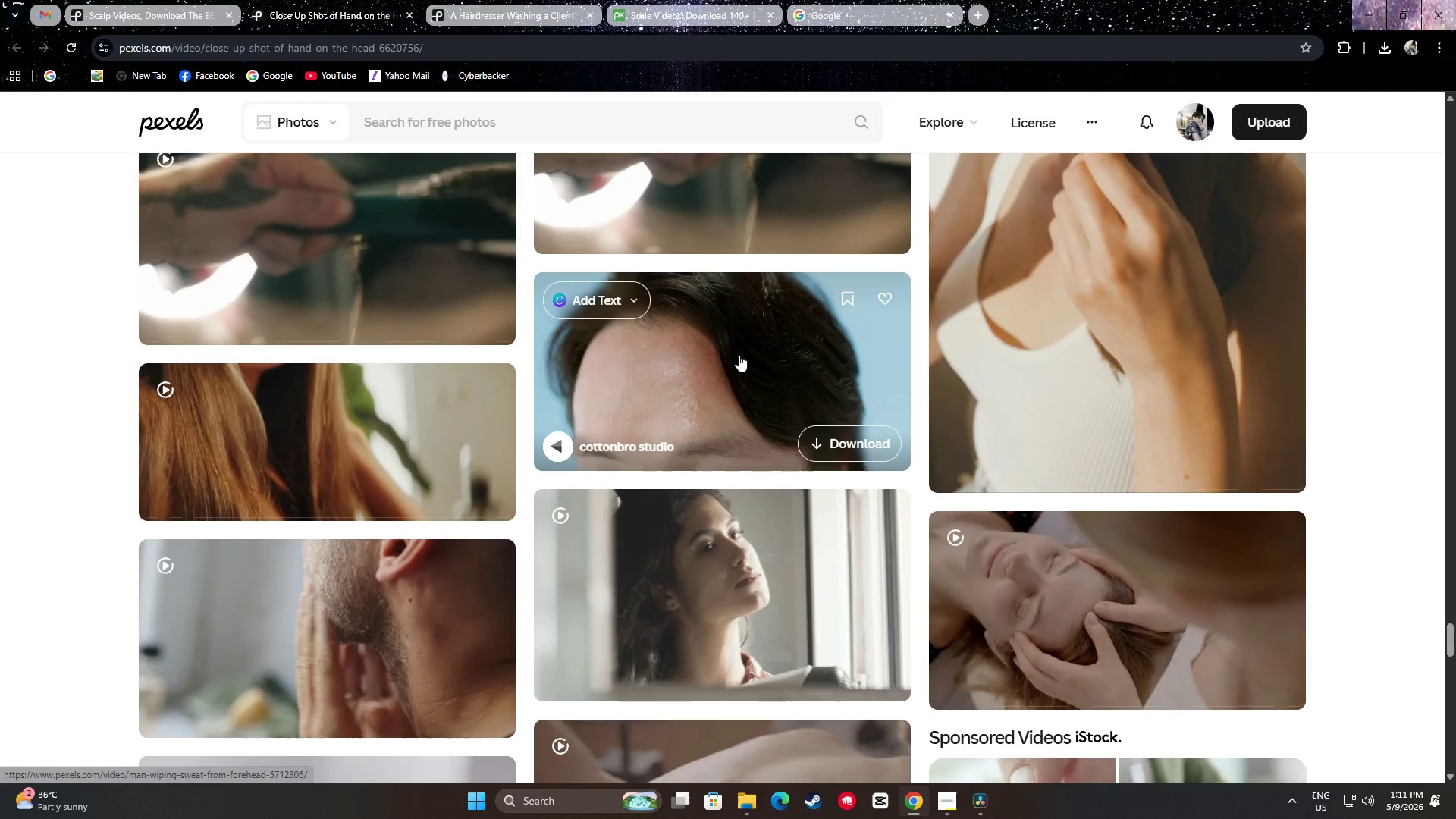 
scroll: coordinate [1430, 487], scroll_direction: down, amount: 2.0
 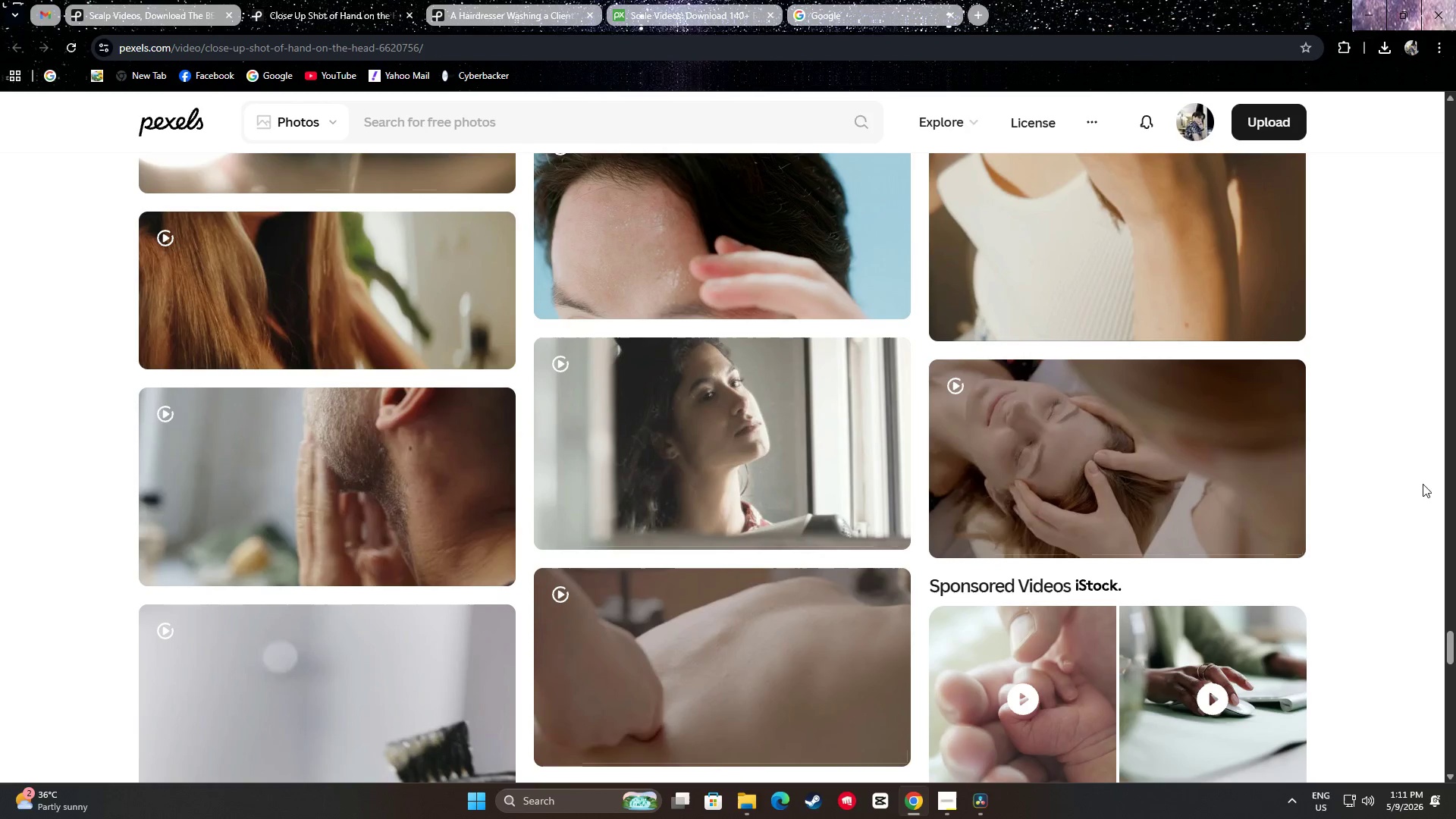 
mouse_move([1228, 454])
 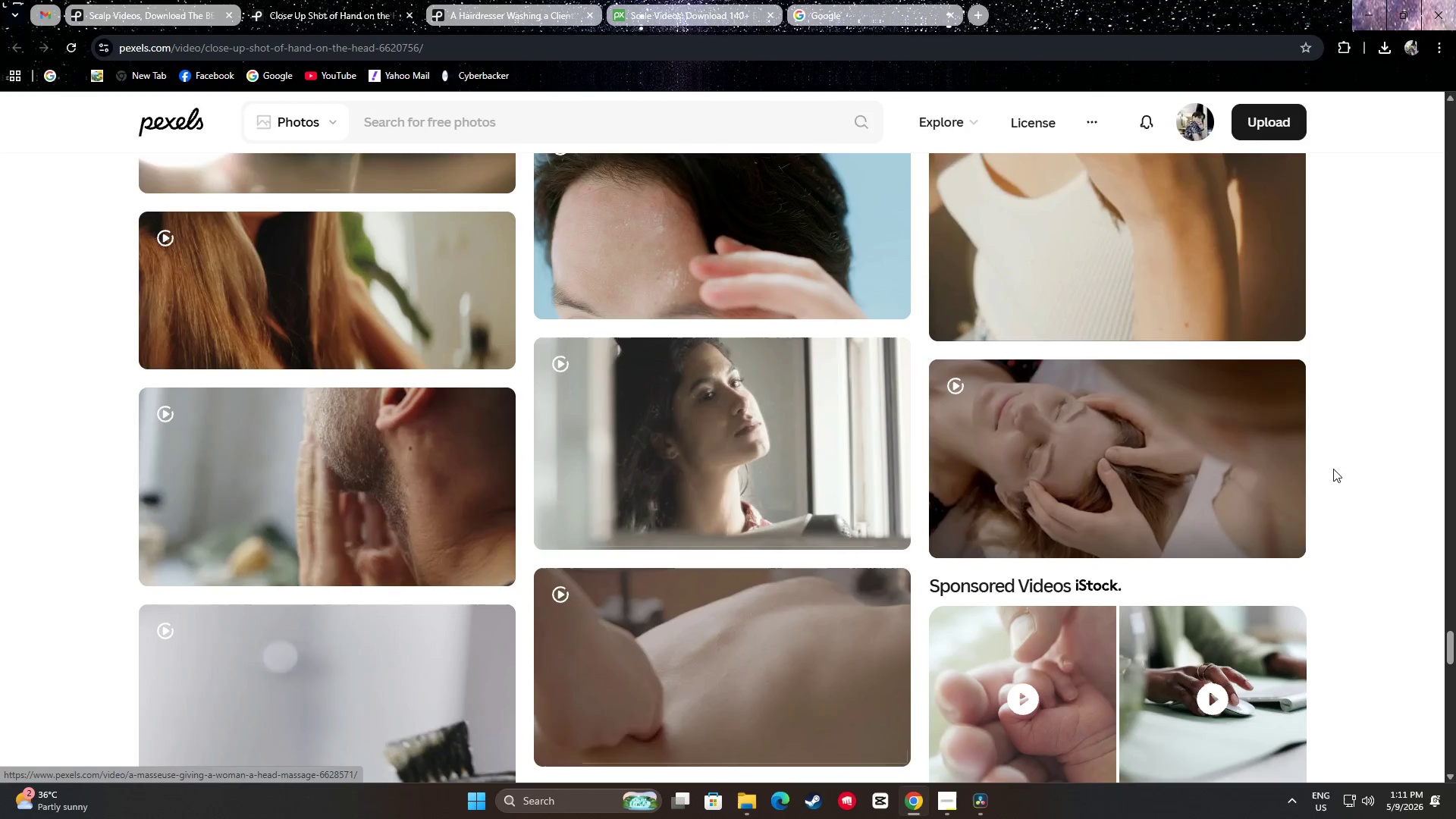 
scroll: coordinate [1304, 476], scroll_direction: down, amount: 19.0
 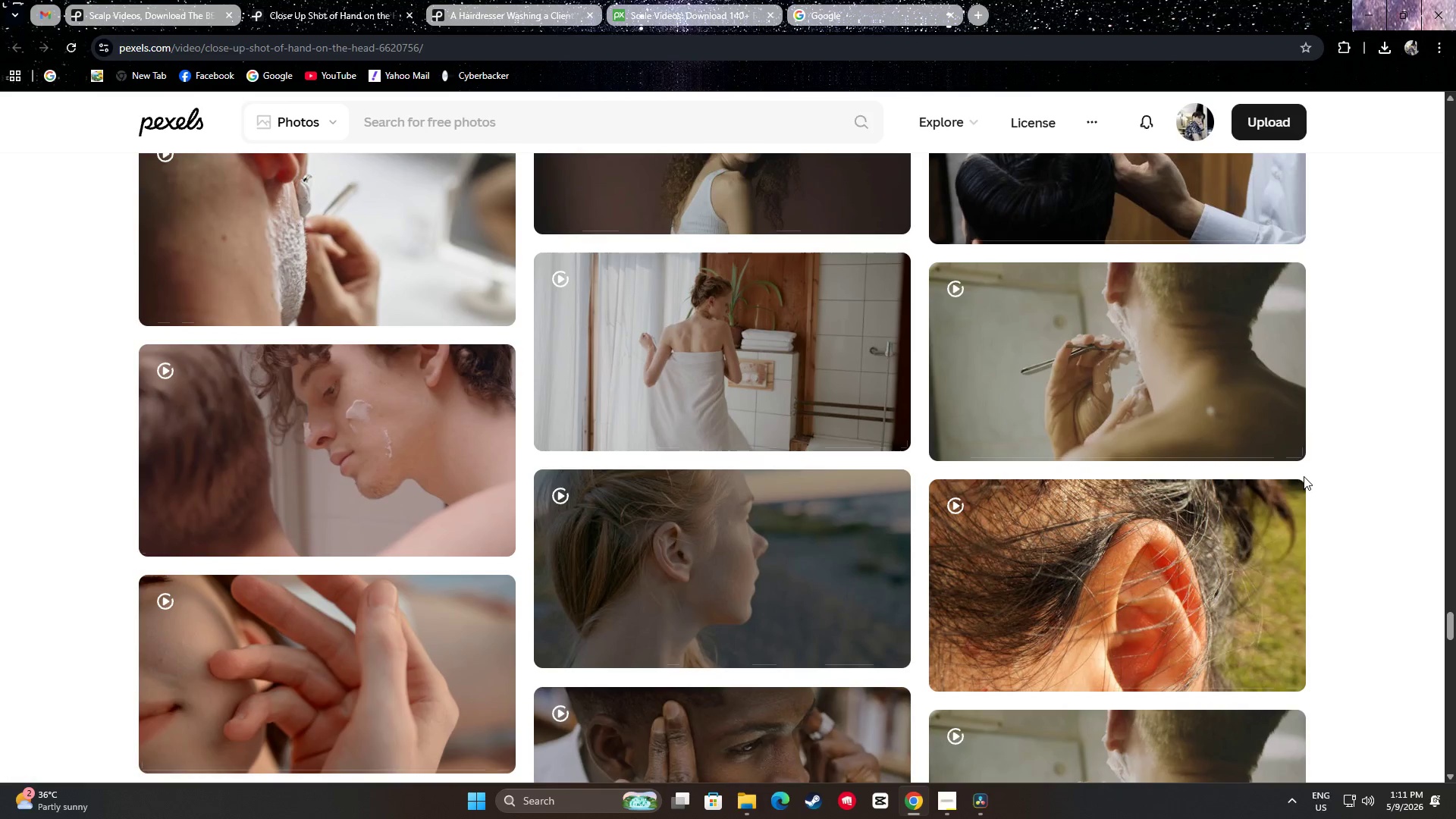 
scroll: coordinate [1292, 480], scroll_direction: down, amount: 5.0
 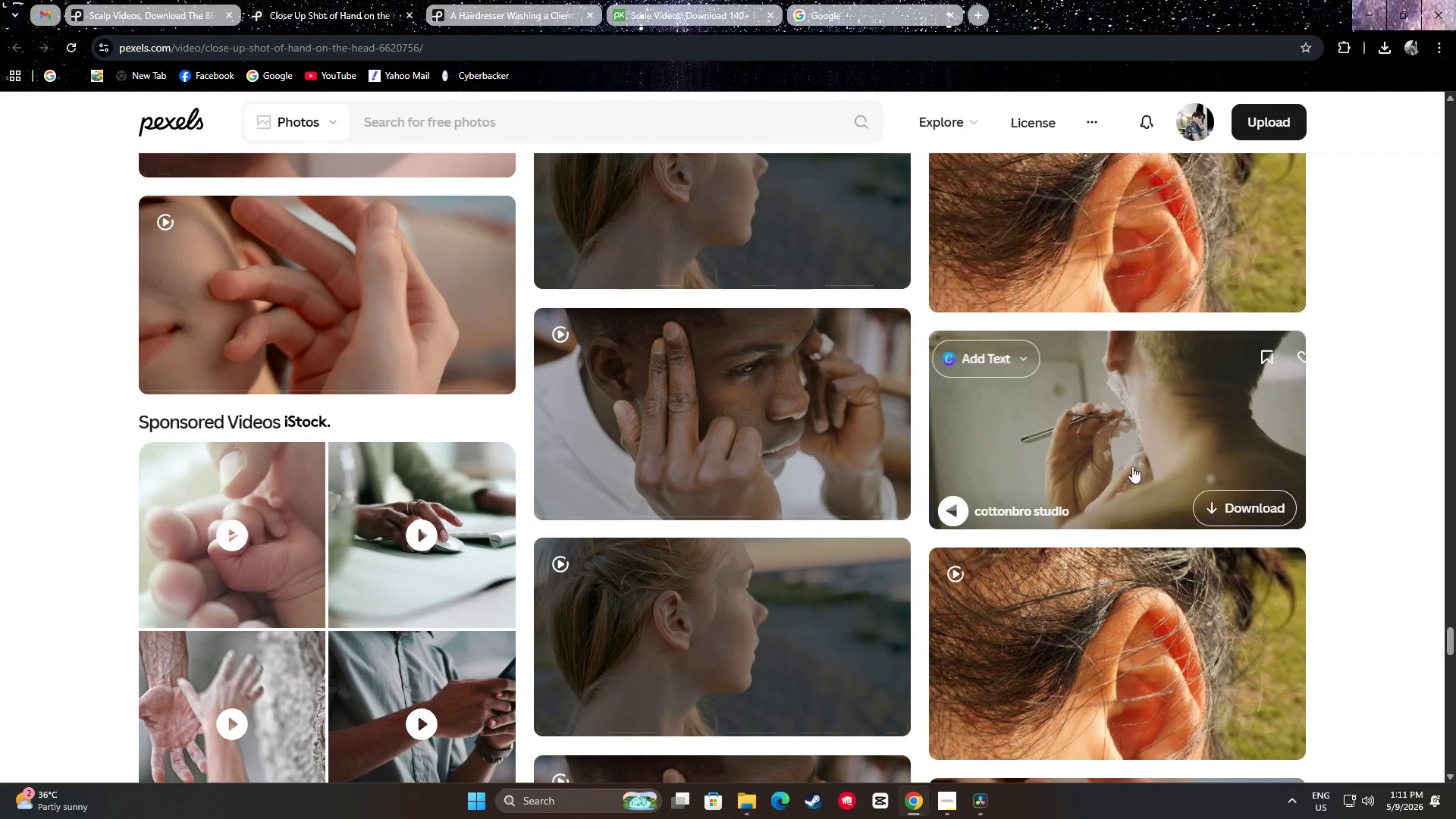 
mouse_move([466, 308])
 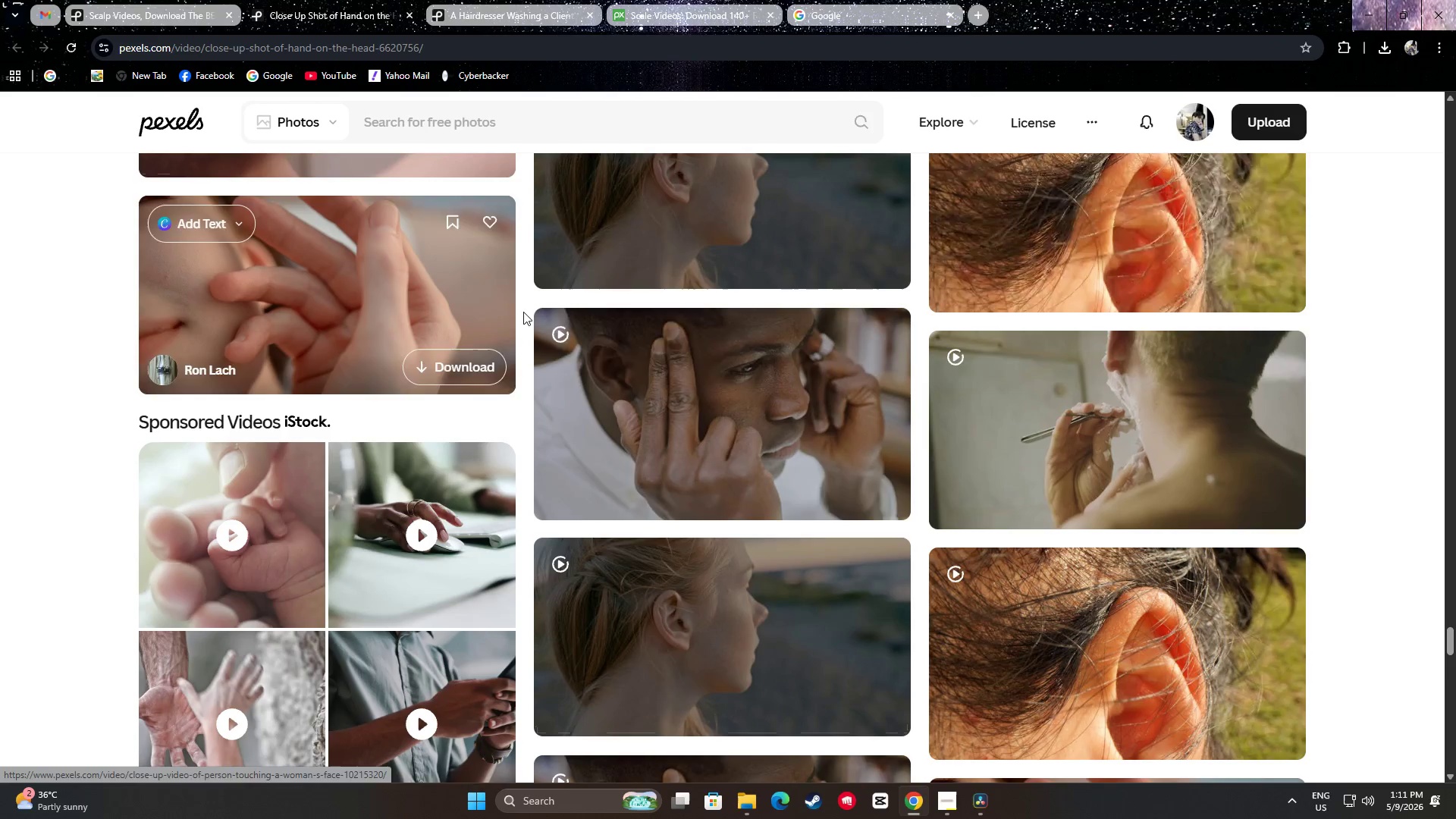 
scroll: coordinate [287, 399], scroll_direction: down, amount: 11.0
 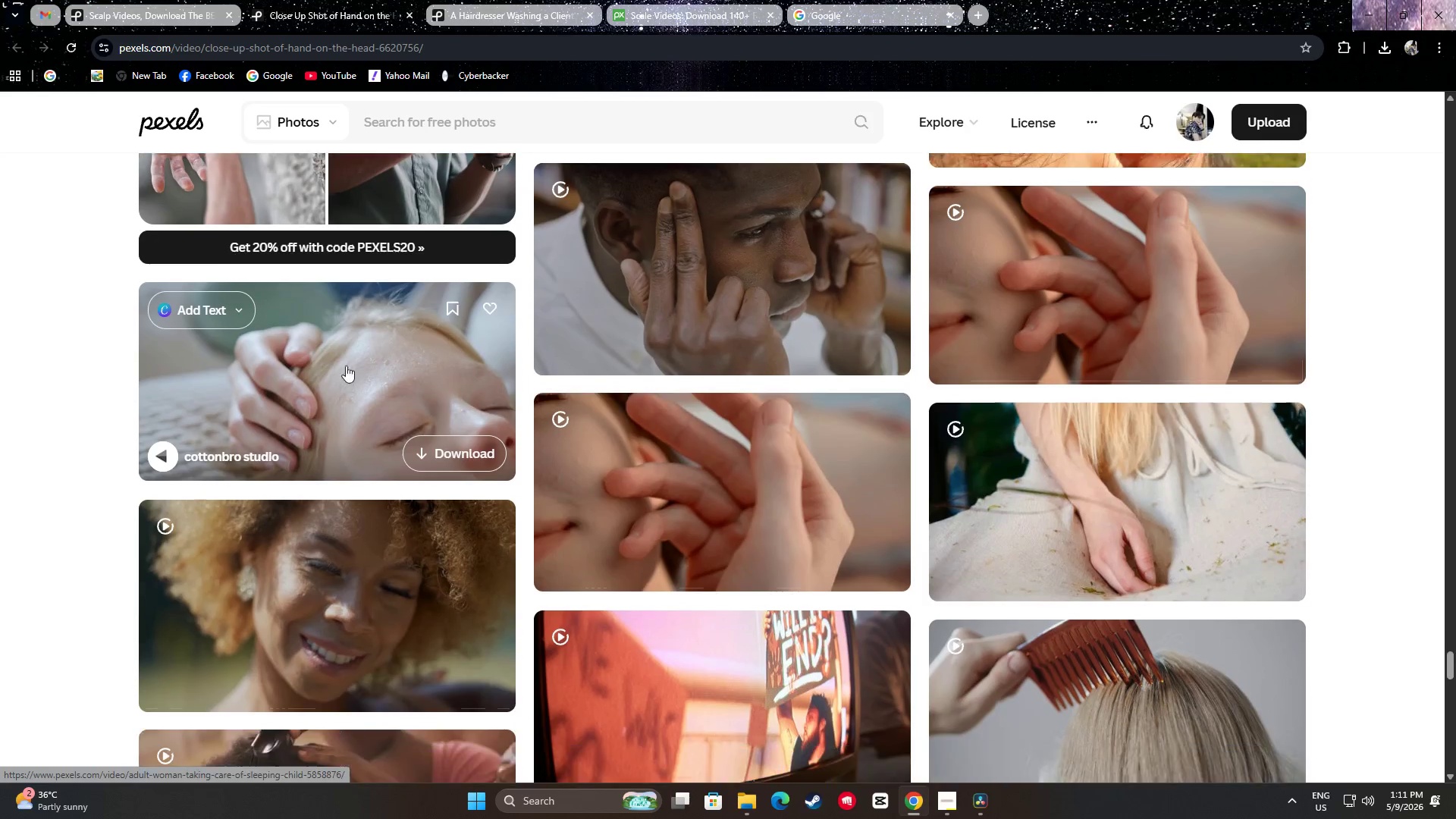 
mouse_move([366, 342])
 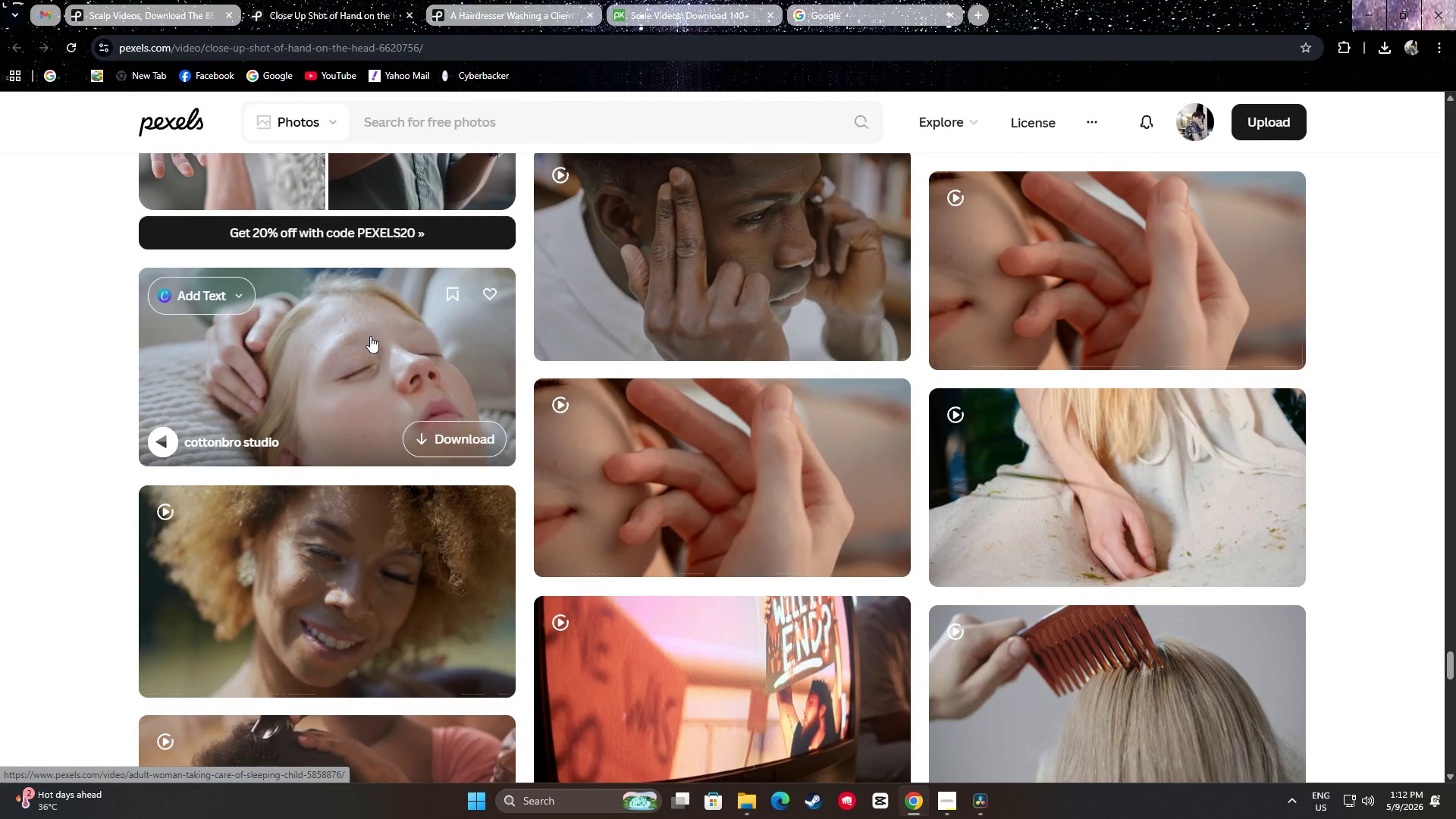 
scroll: coordinate [1196, 438], scroll_direction: down, amount: 4.0
 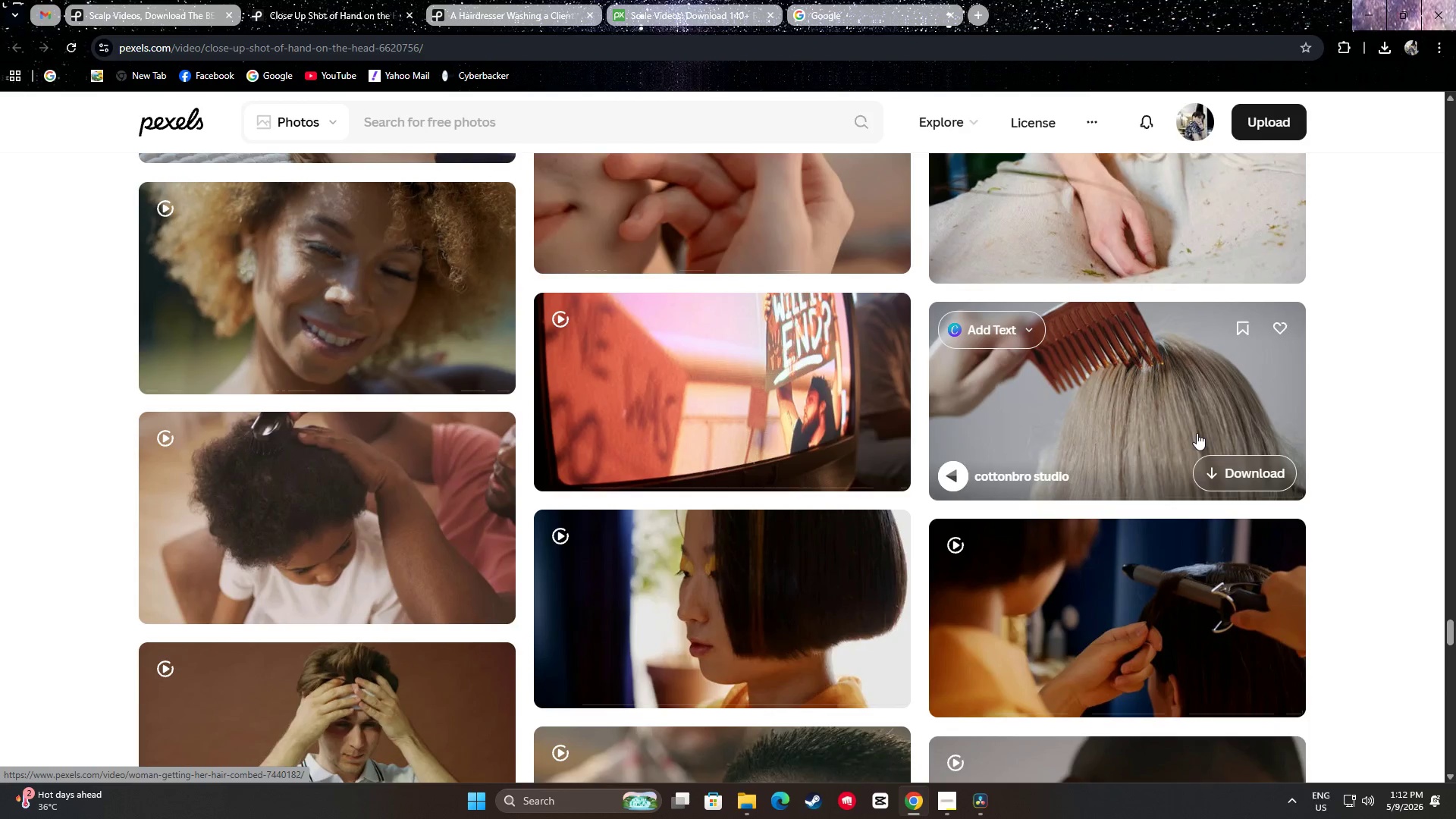 
scroll: coordinate [1158, 427], scroll_direction: up, amount: 1.0
 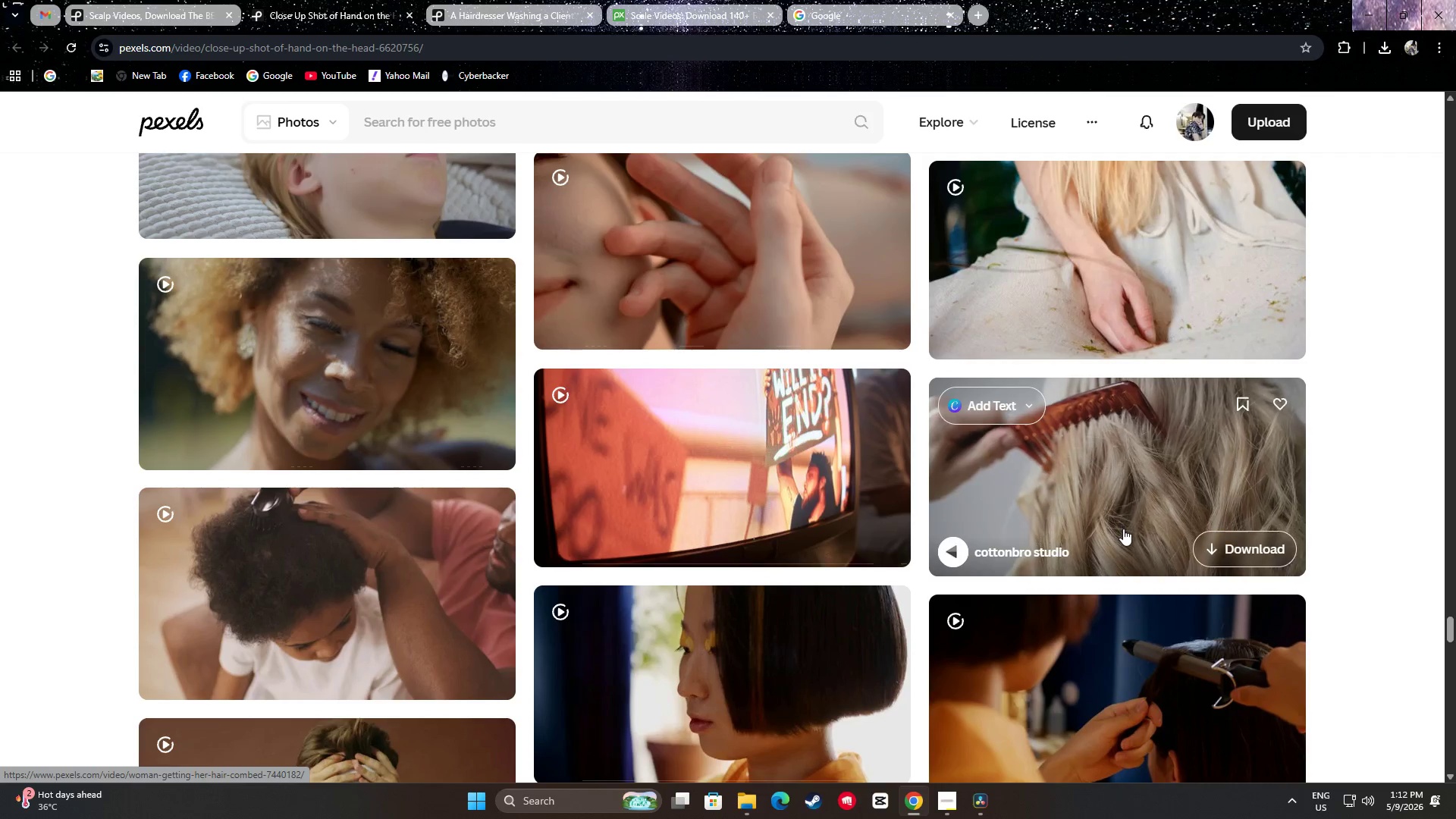 
wait(6.51)
 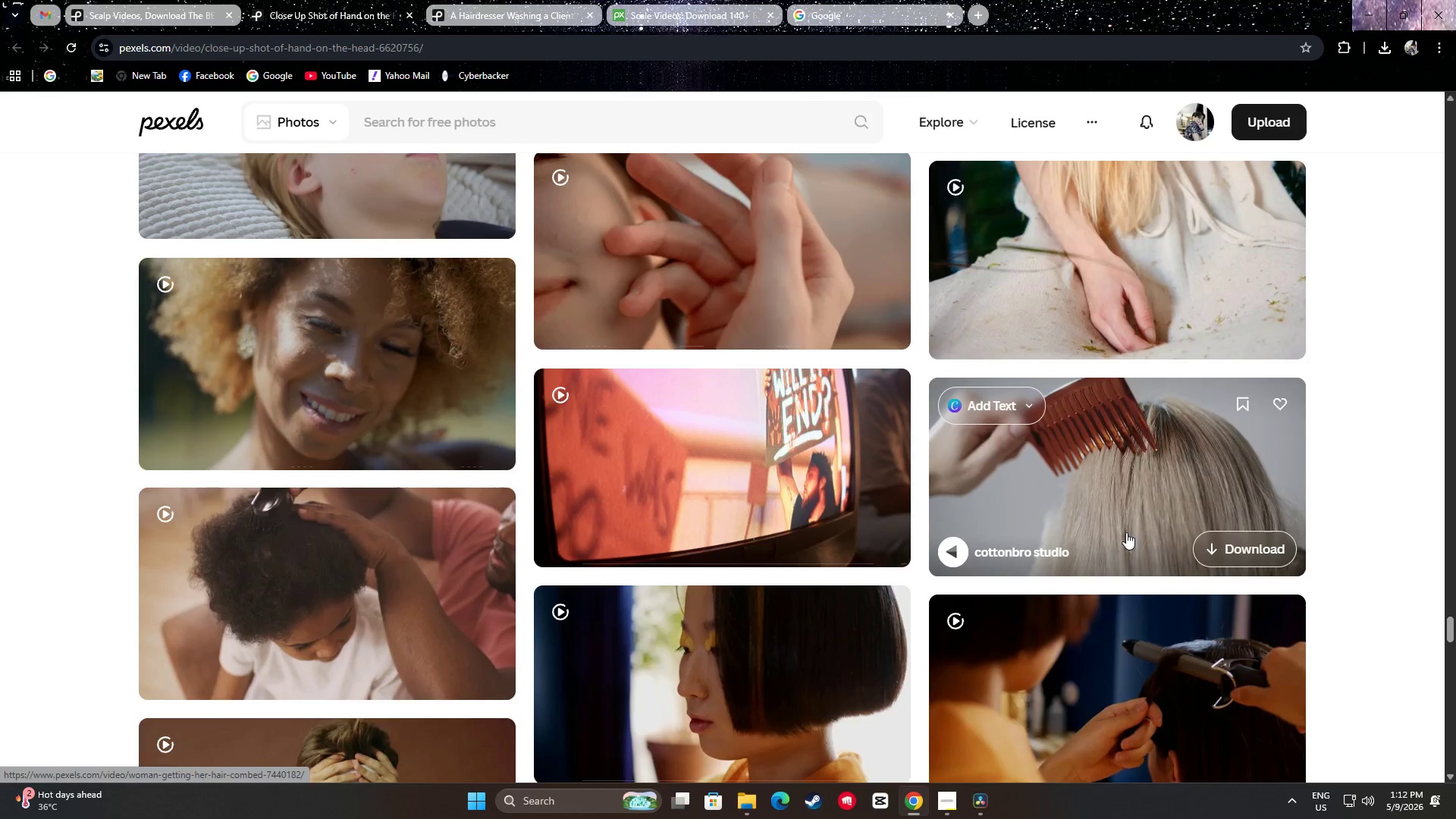 
scroll: coordinate [1362, 417], scroll_direction: down, amount: 15.0
 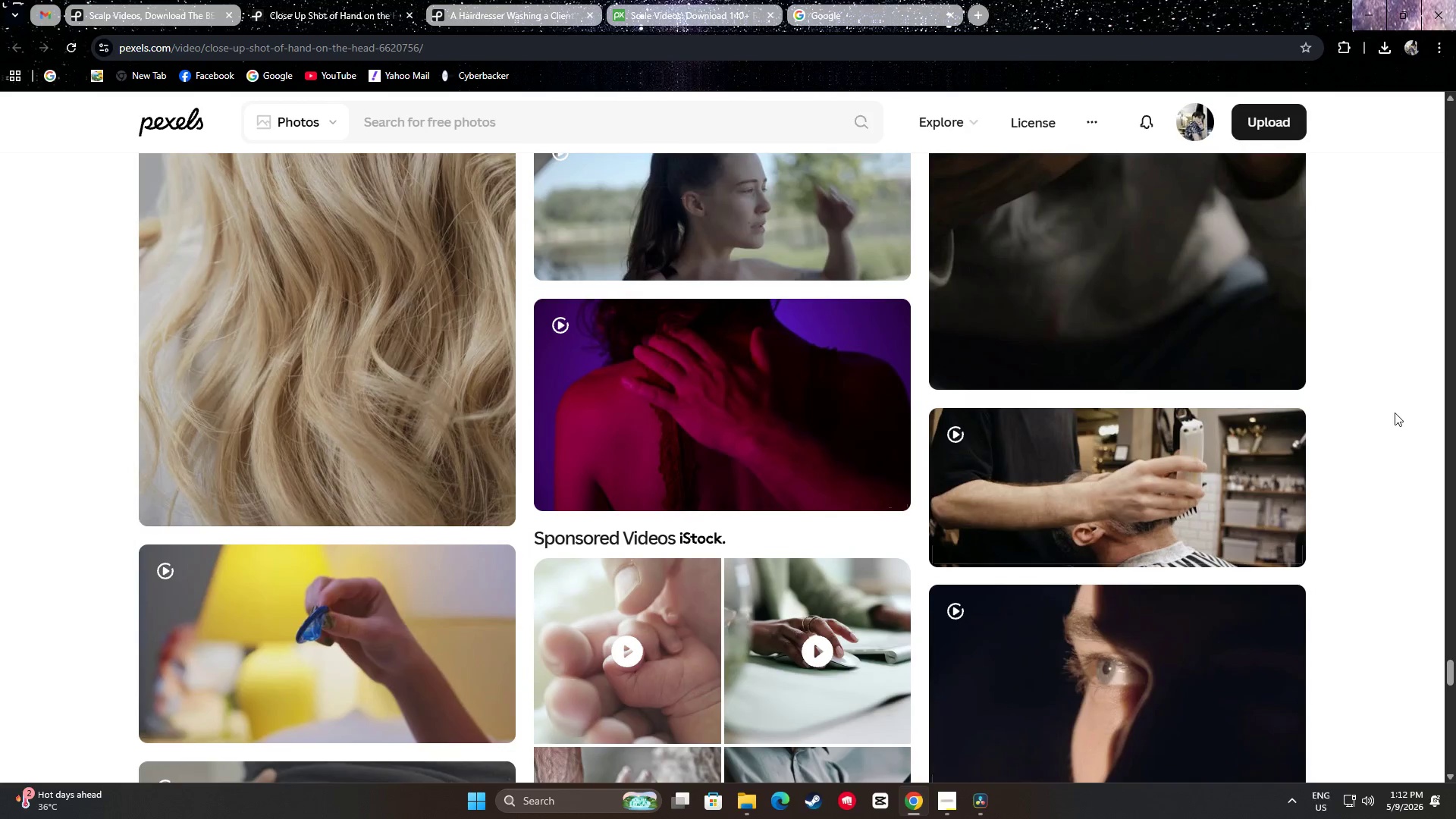 
scroll: coordinate [1380, 426], scroll_direction: down, amount: 26.0
 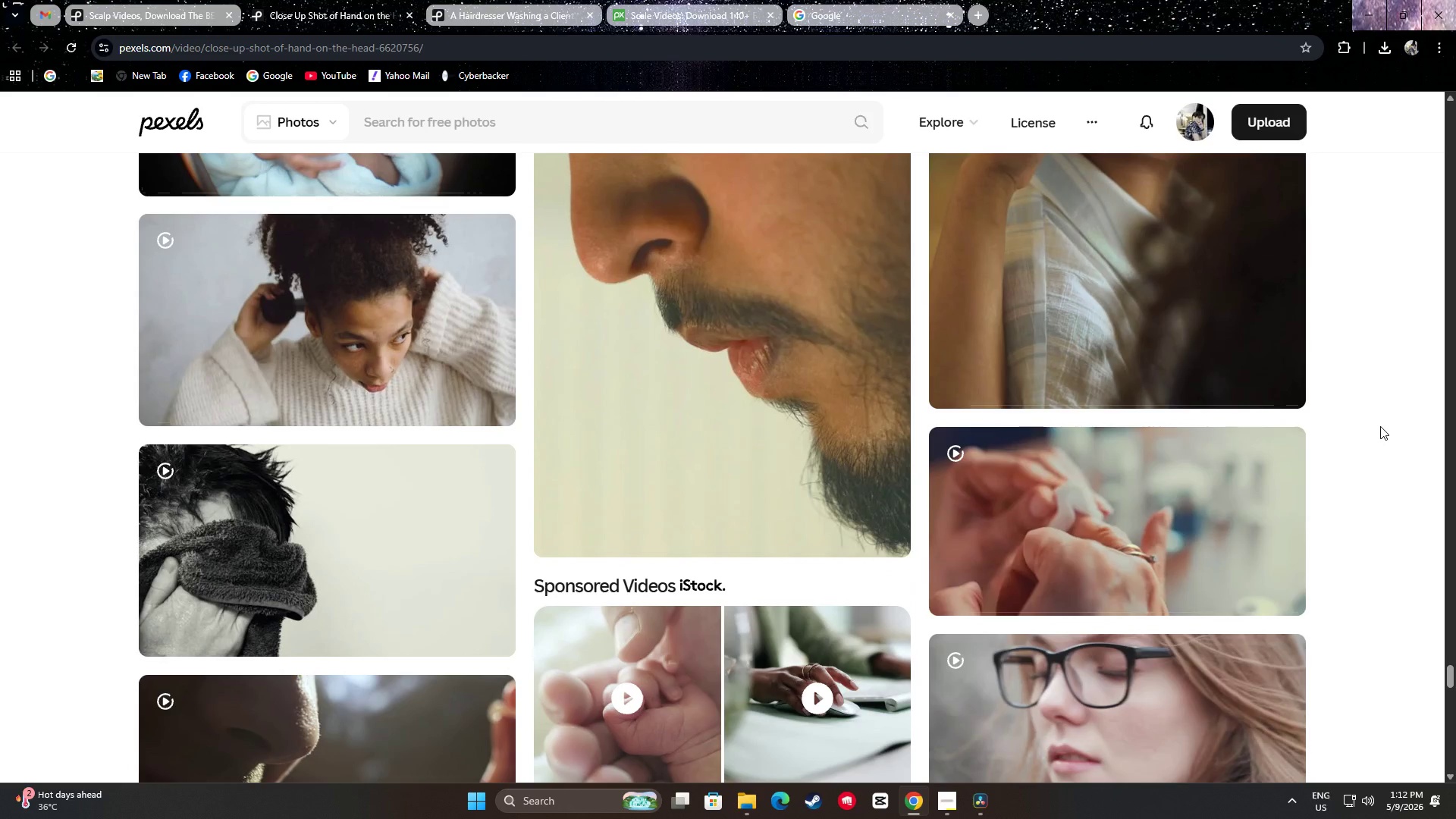 
scroll: coordinate [1376, 429], scroll_direction: down, amount: 10.0
 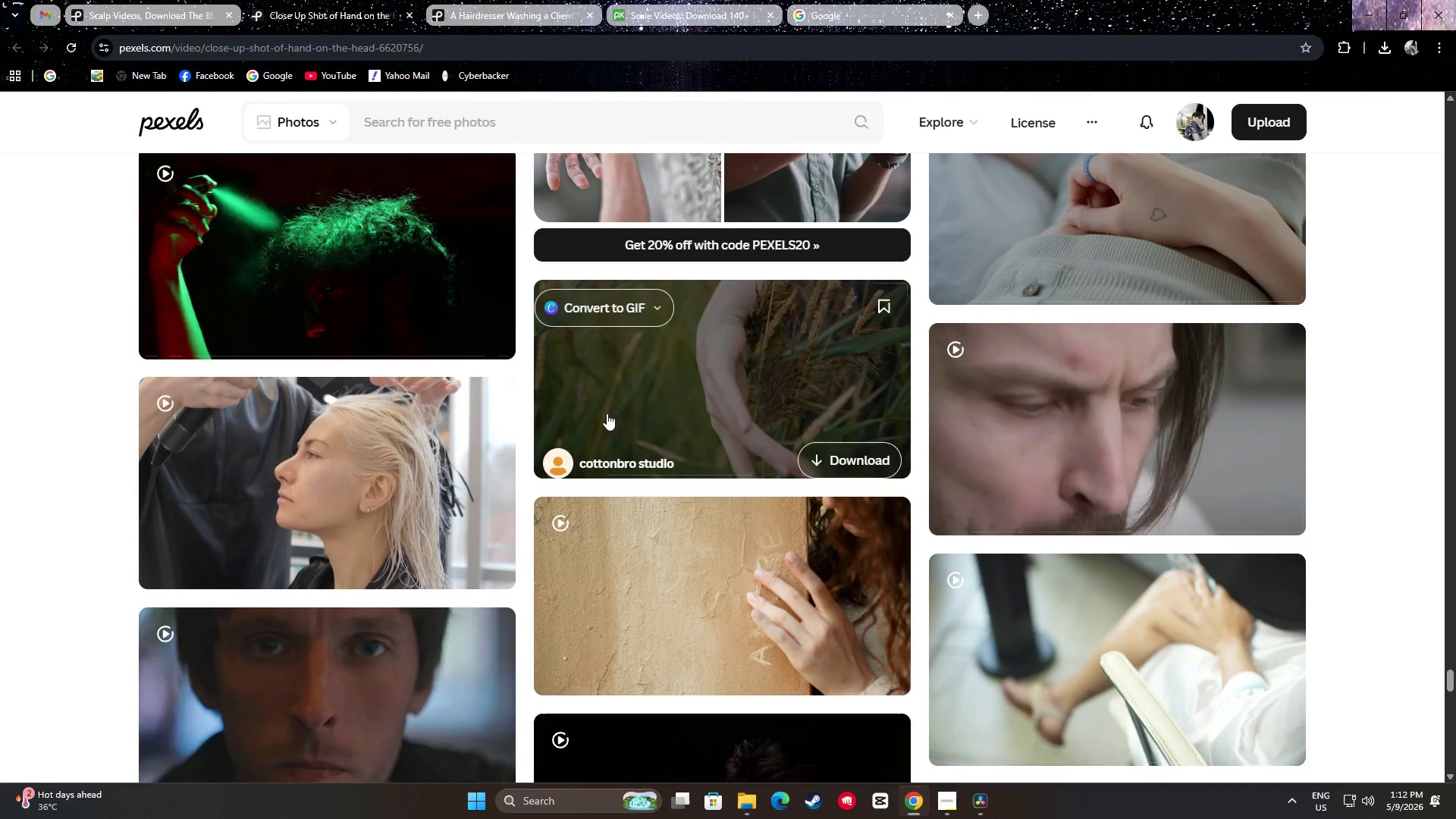 
mouse_move([435, 444])
 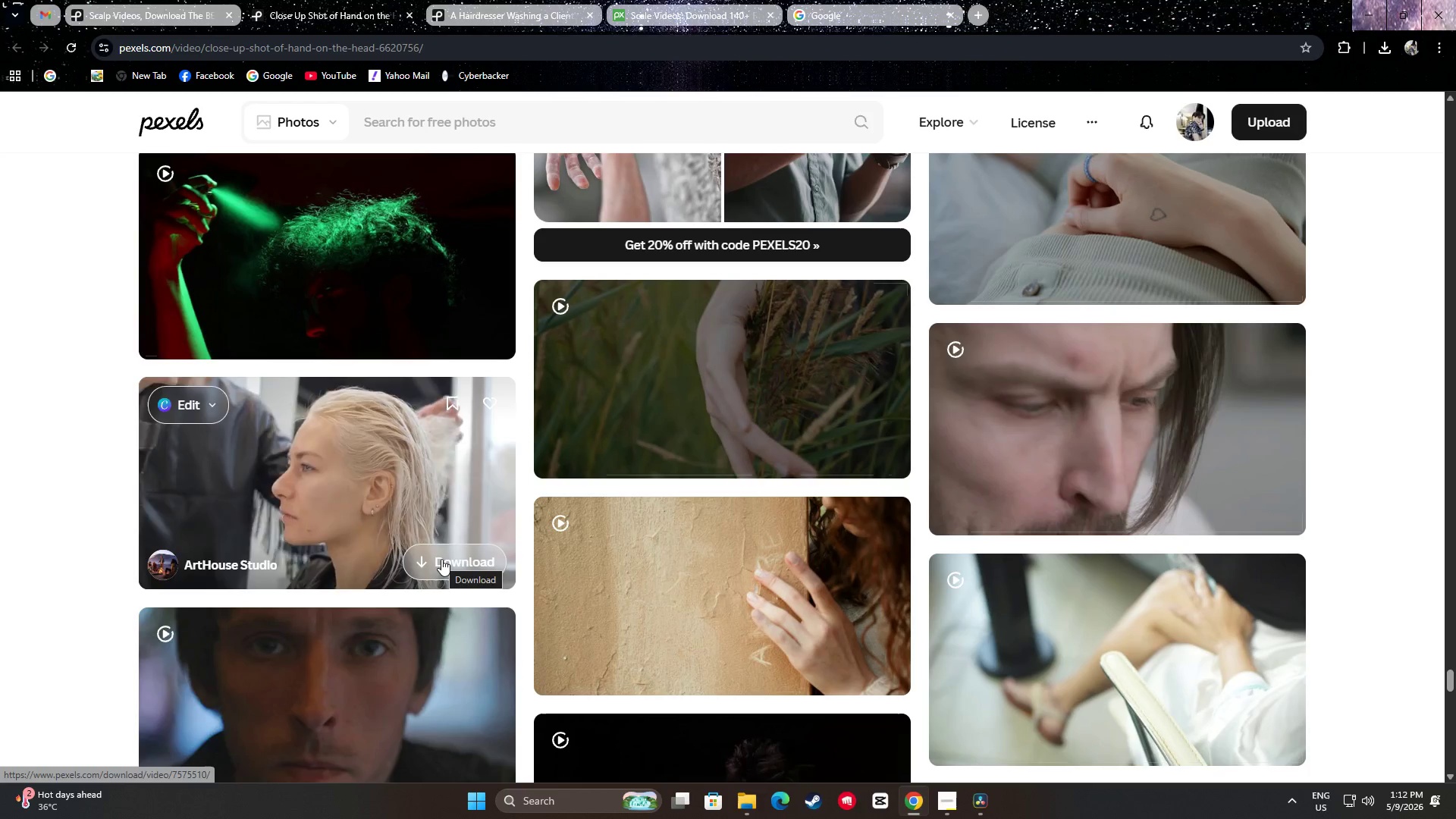 
left_click([441, 559])
 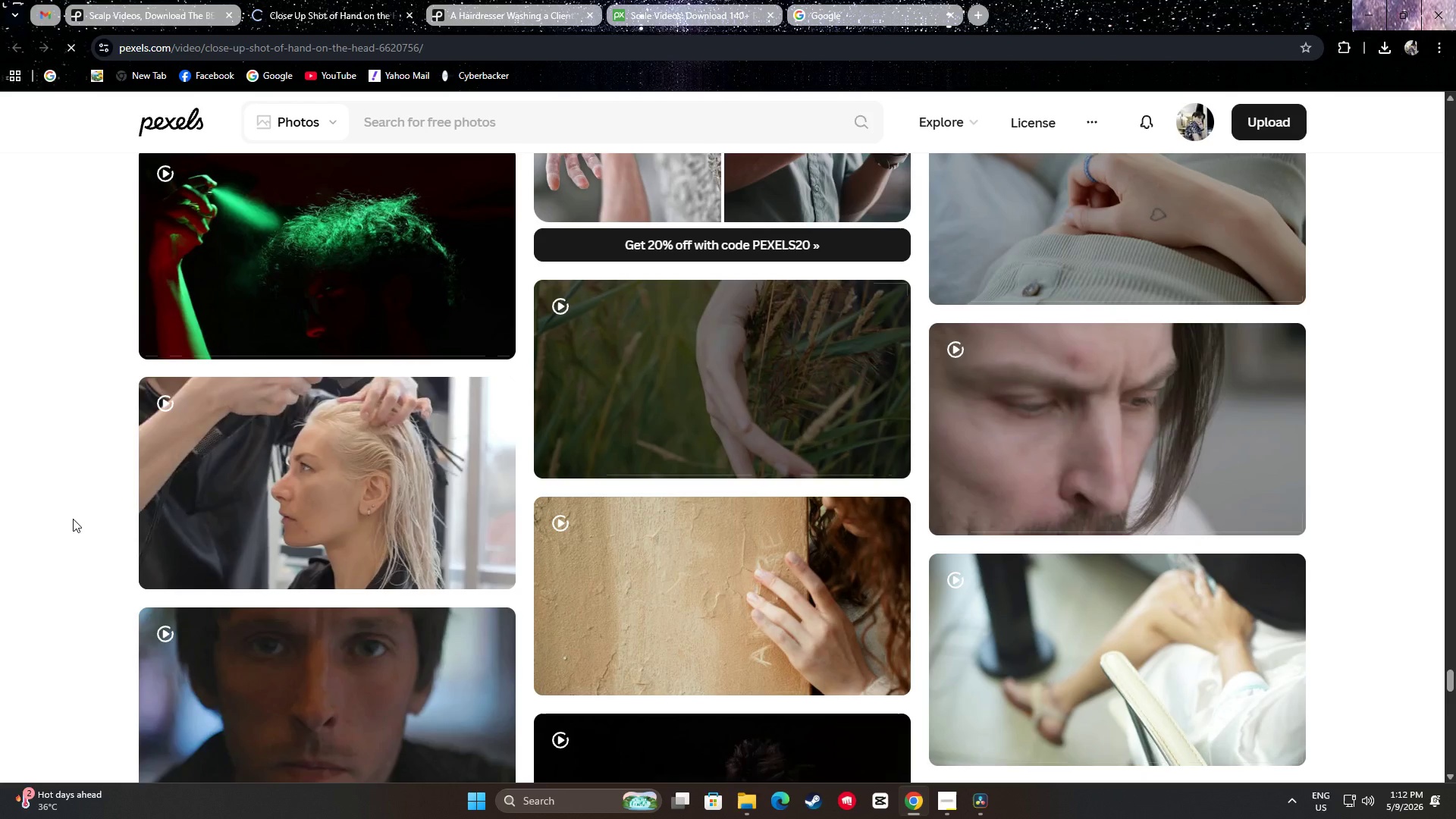 
scroll: coordinate [42, 430], scroll_direction: down, amount: 27.0
 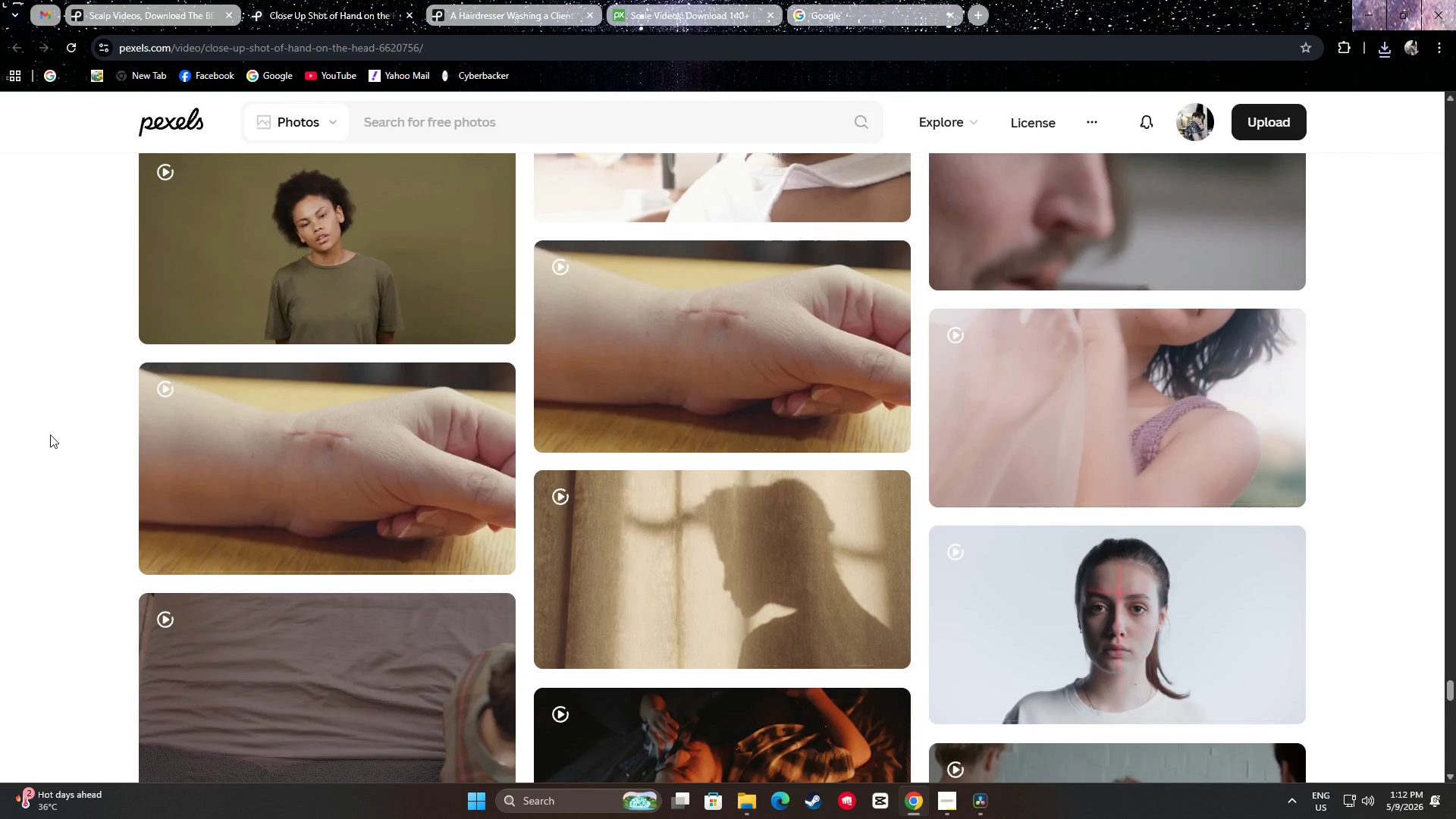 
scroll: coordinate [162, 432], scroll_direction: down, amount: 20.0
 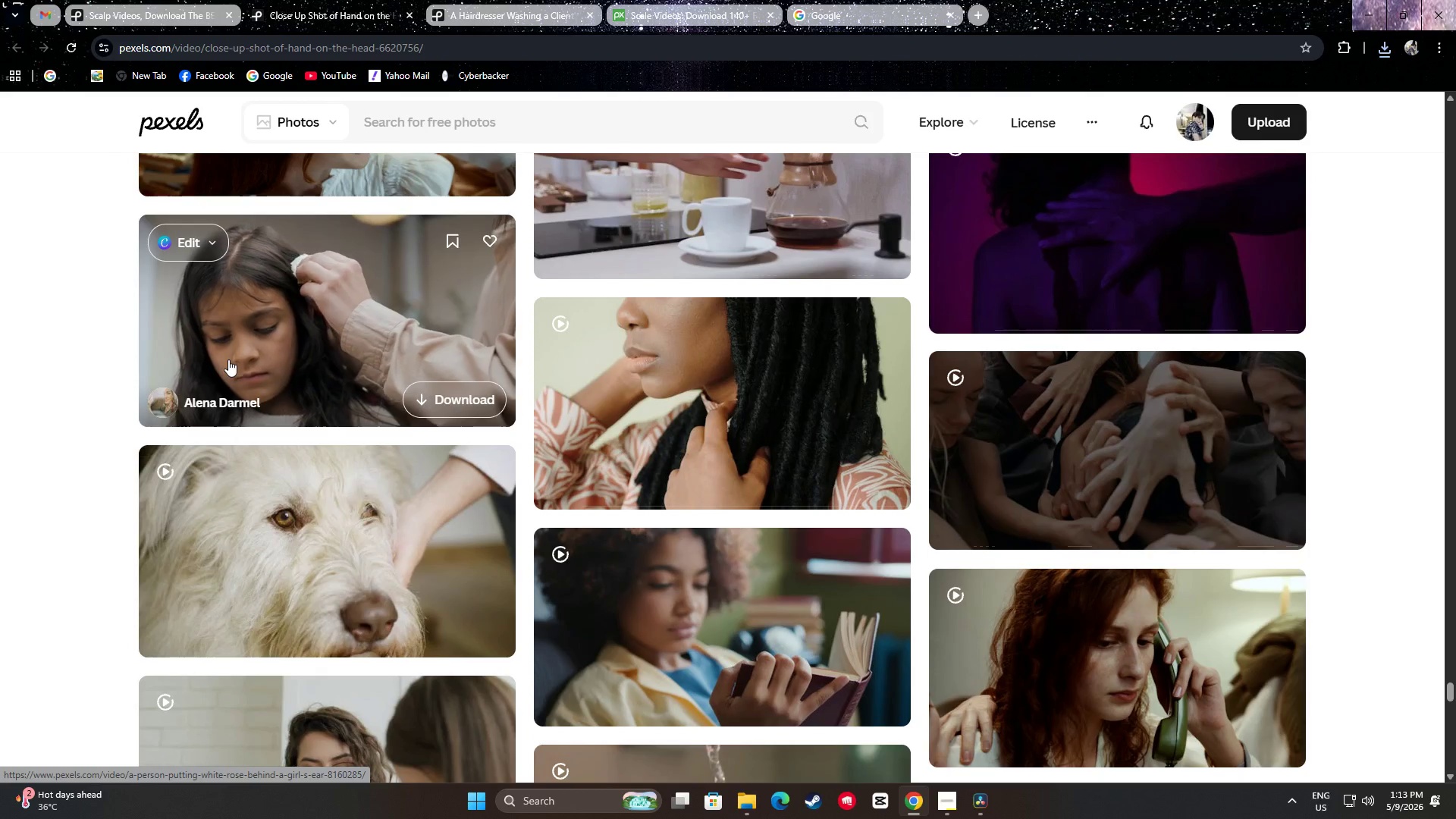 
wait(6.33)
 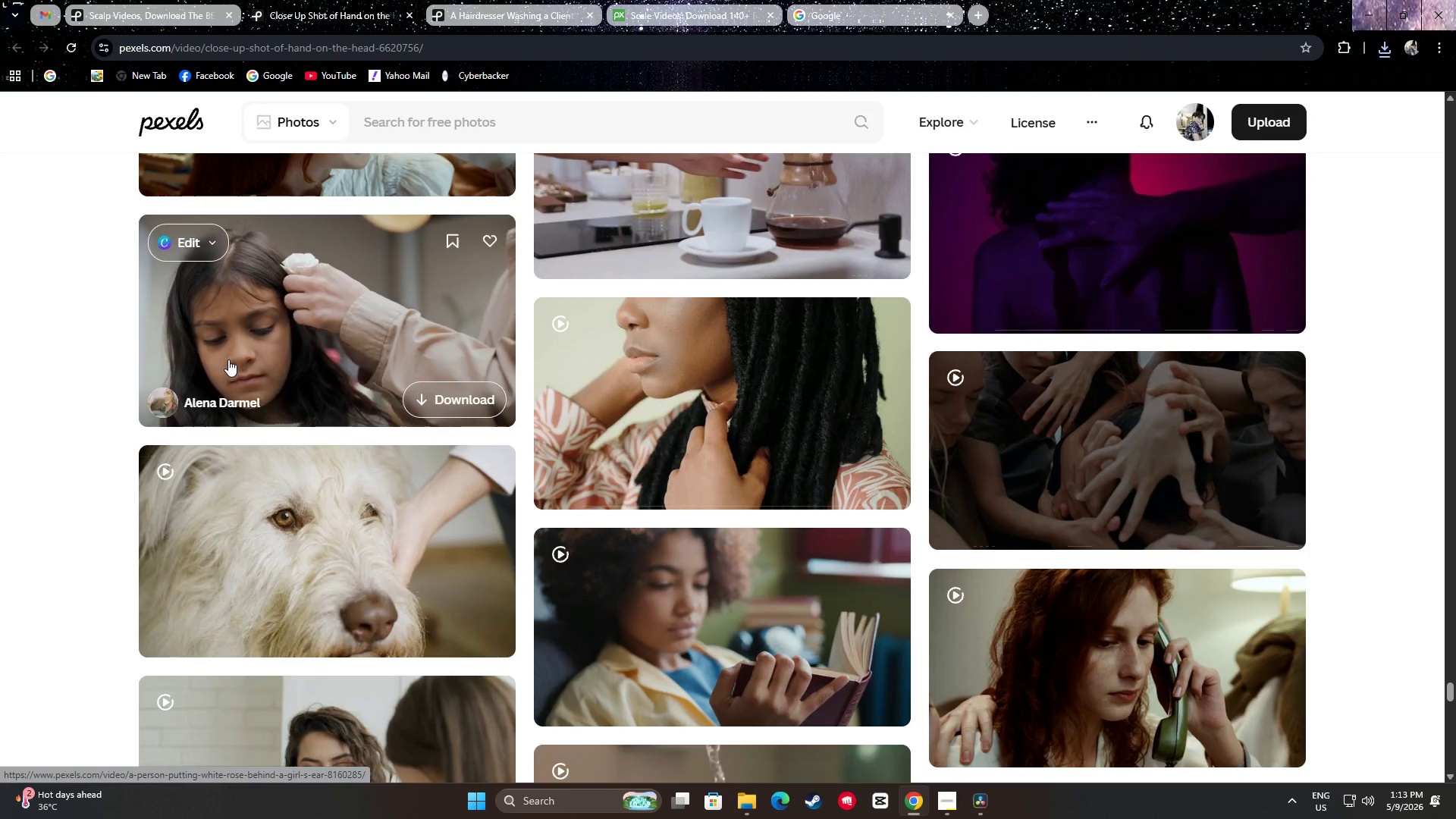 
scroll: coordinate [1197, 358], scroll_direction: down, amount: 13.0
 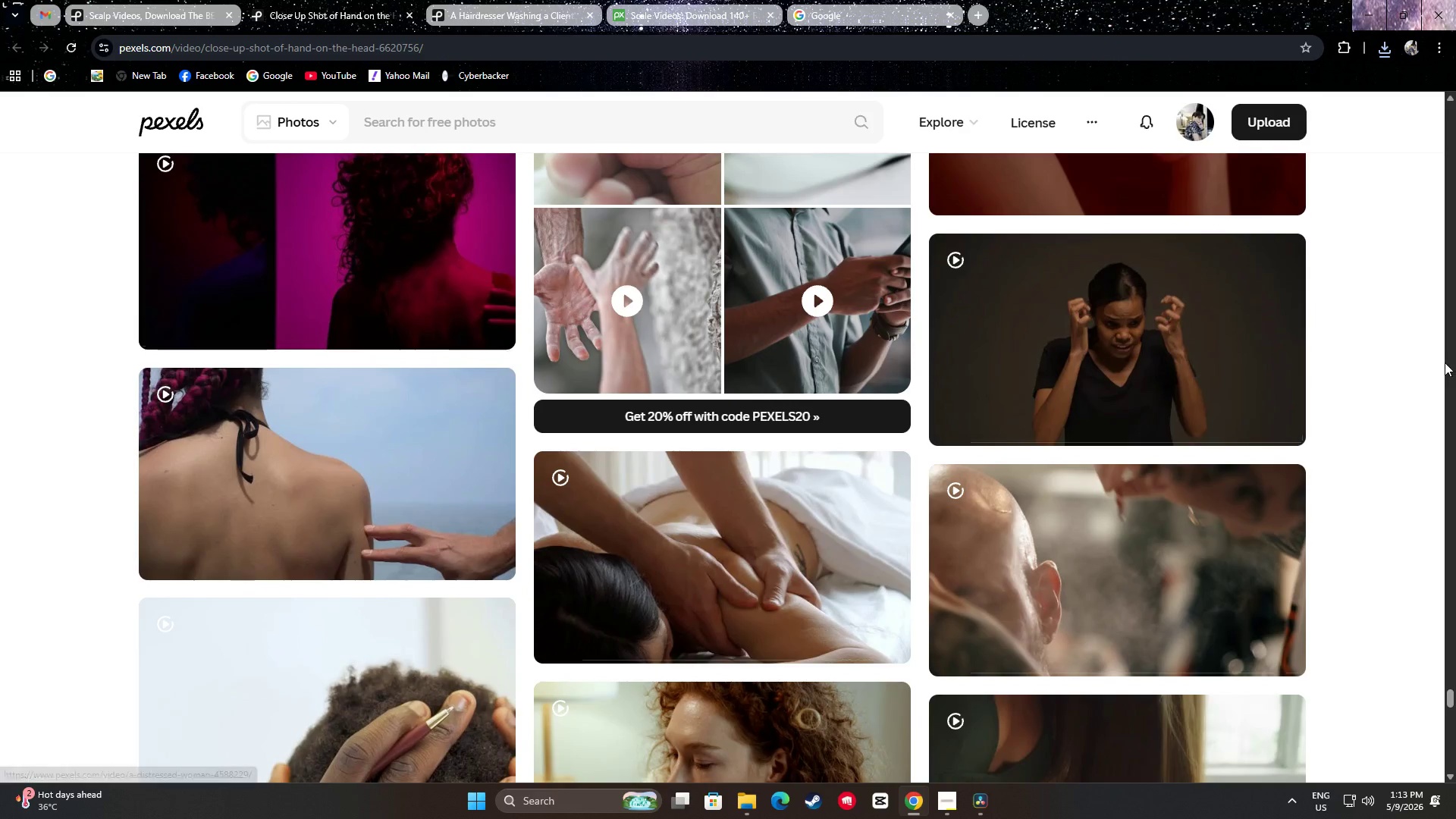 
scroll: coordinate [1426, 384], scroll_direction: down, amount: 3.0
 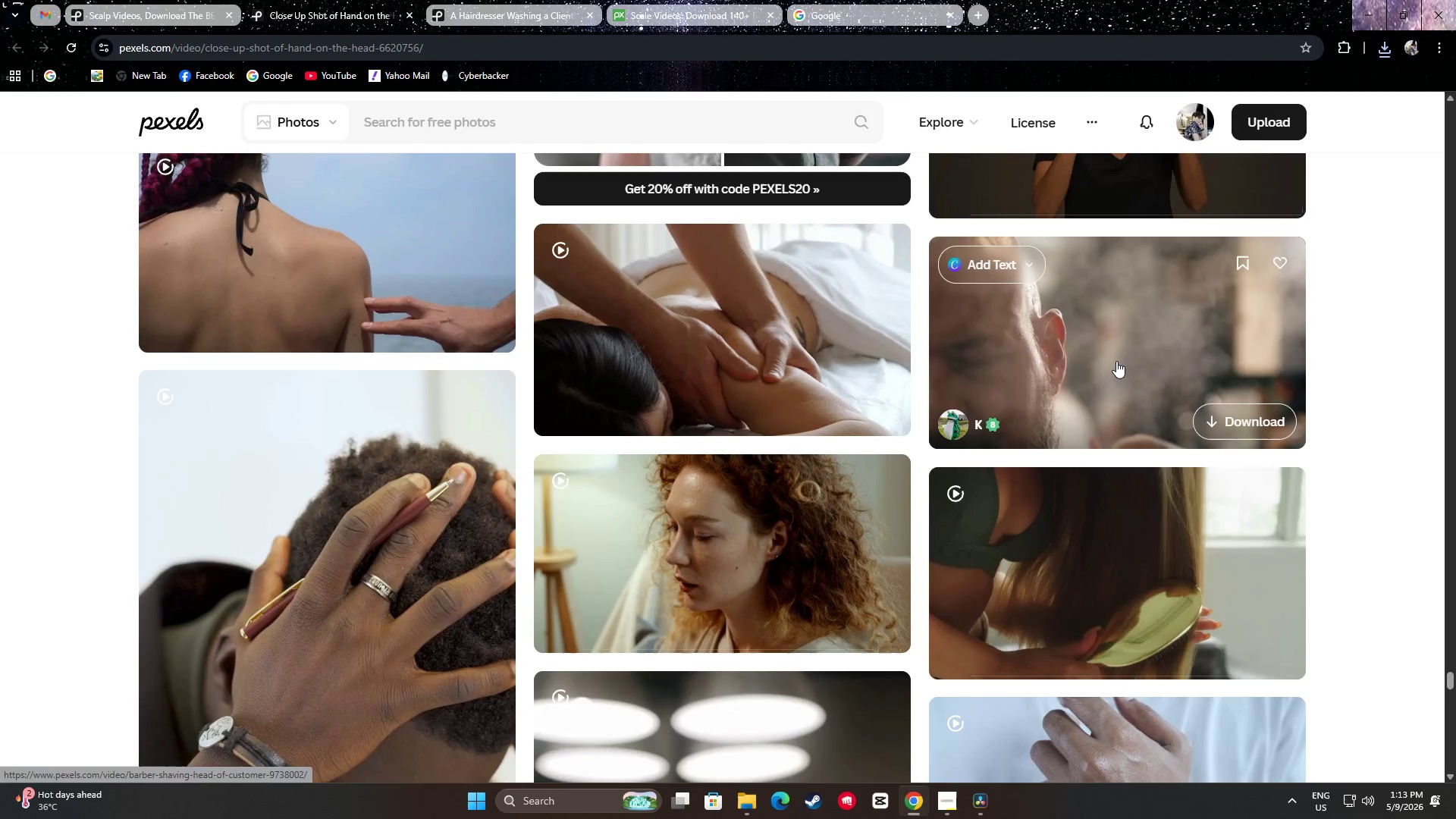 
wait(16.96)
 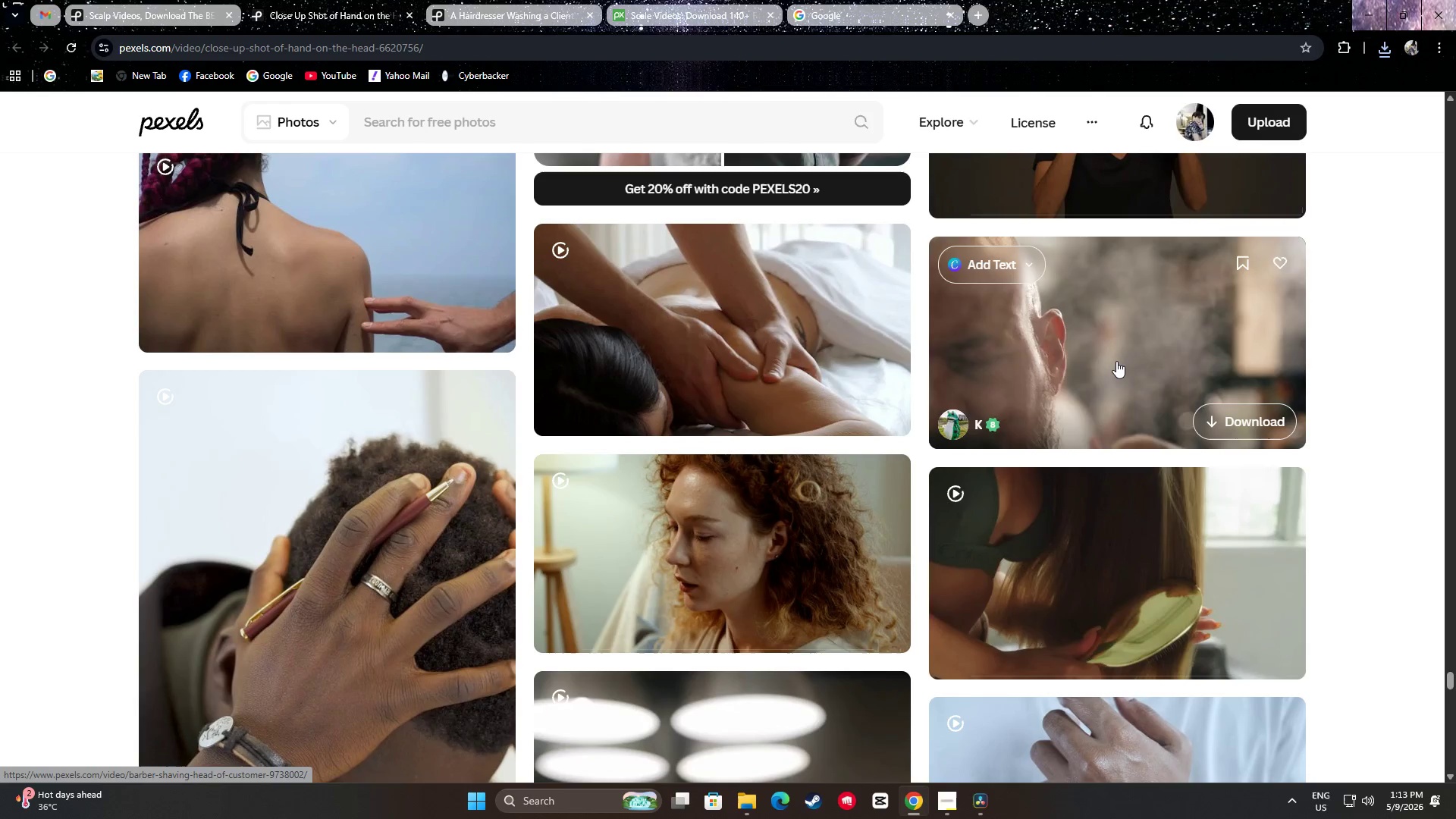 
scroll: coordinate [424, 202], scroll_direction: down, amount: 4.0
 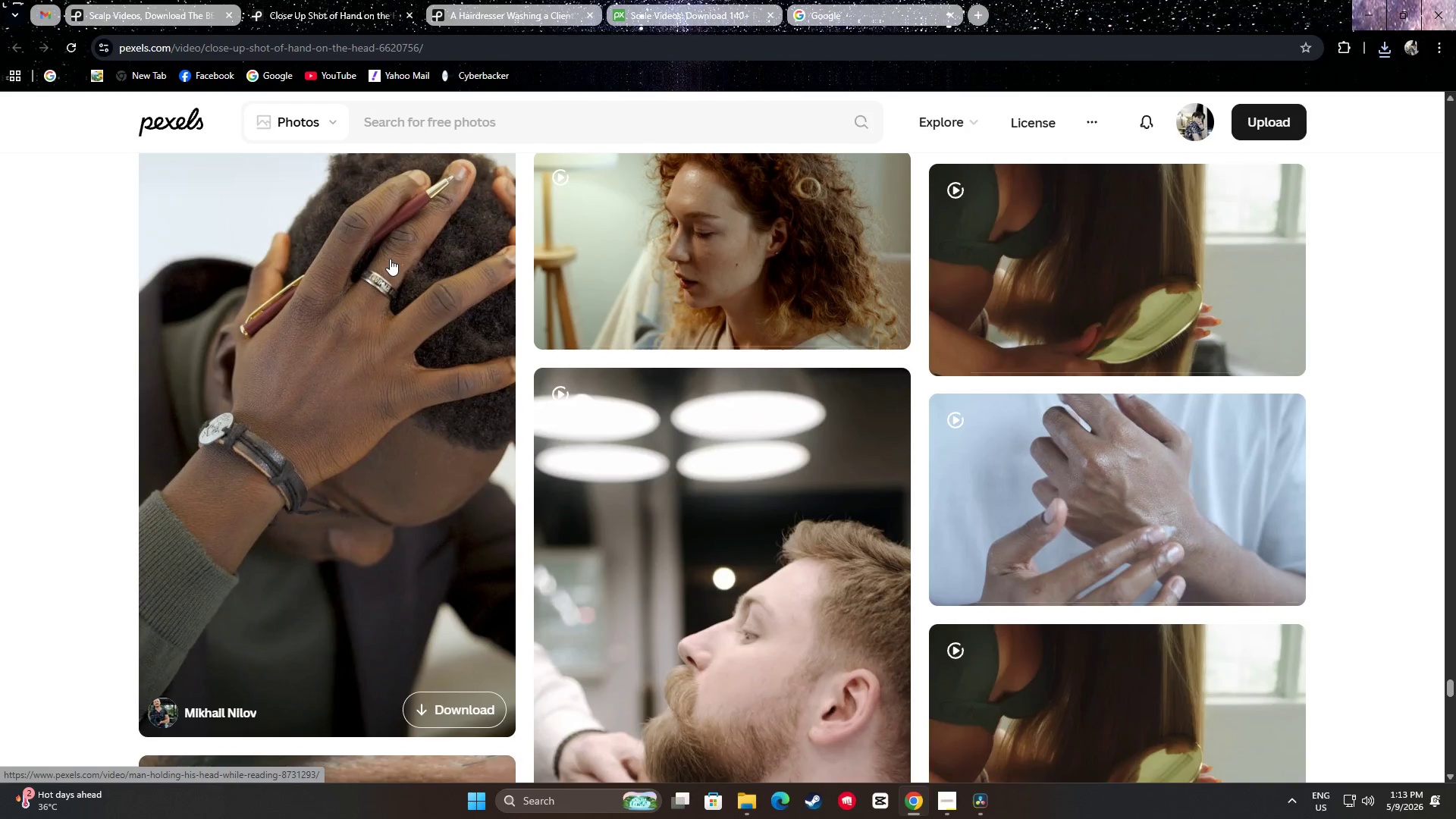 
left_click([136, 0])
 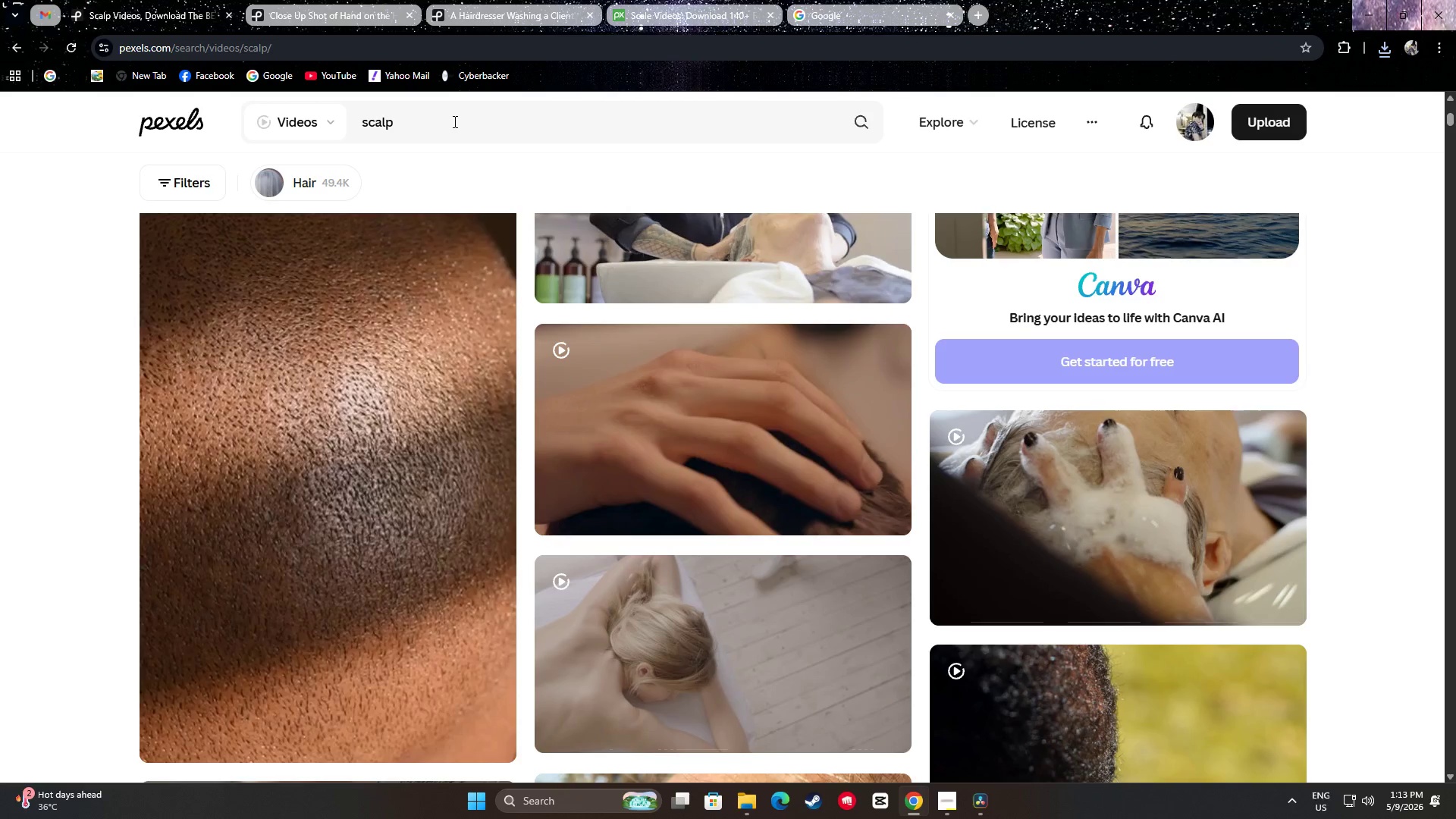 
scroll: coordinate [392, 234], scroll_direction: up, amount: 12.0
 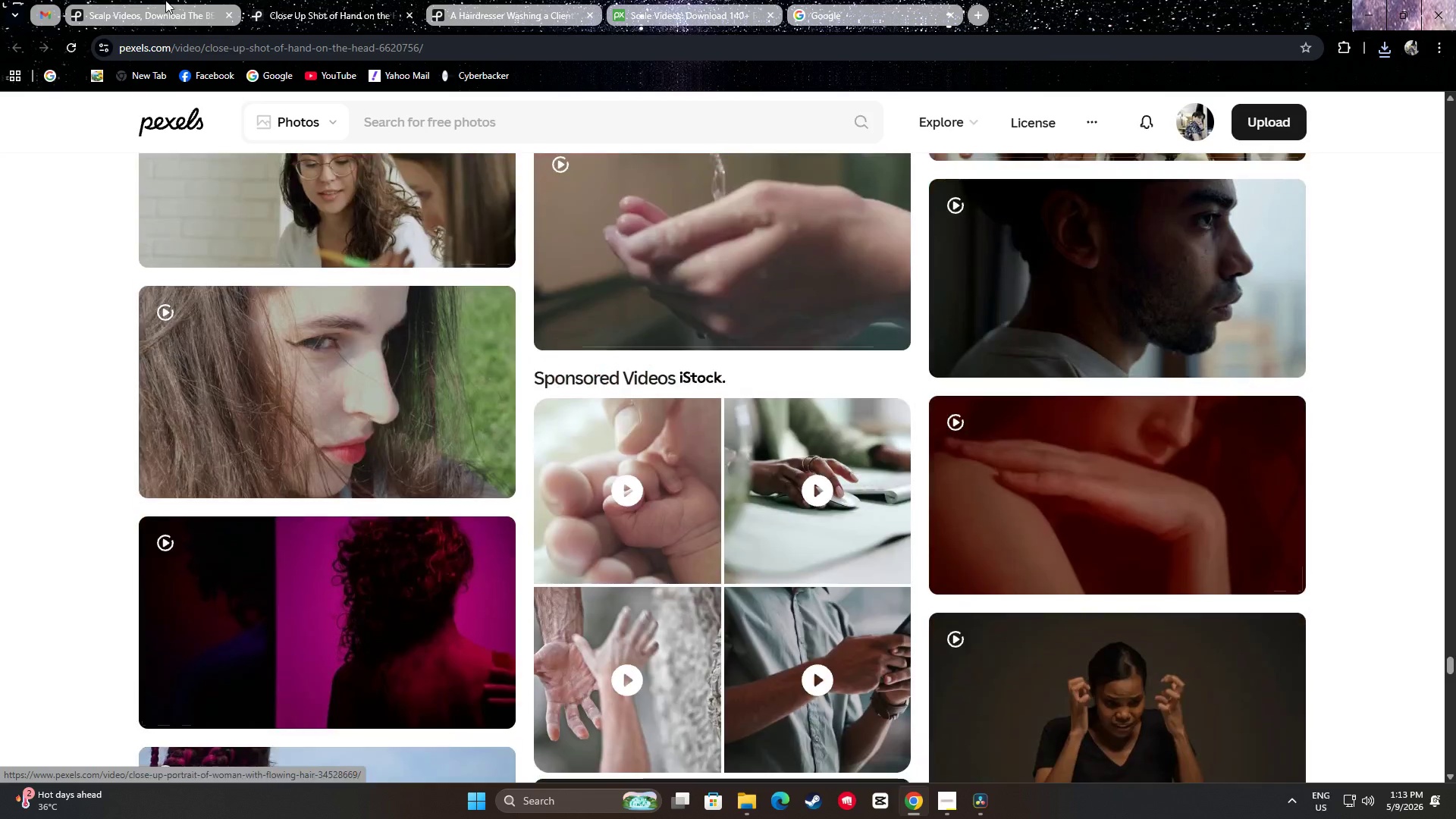 
type( faci8a)
key(Backspace)
key(Backspace)
type(al)
 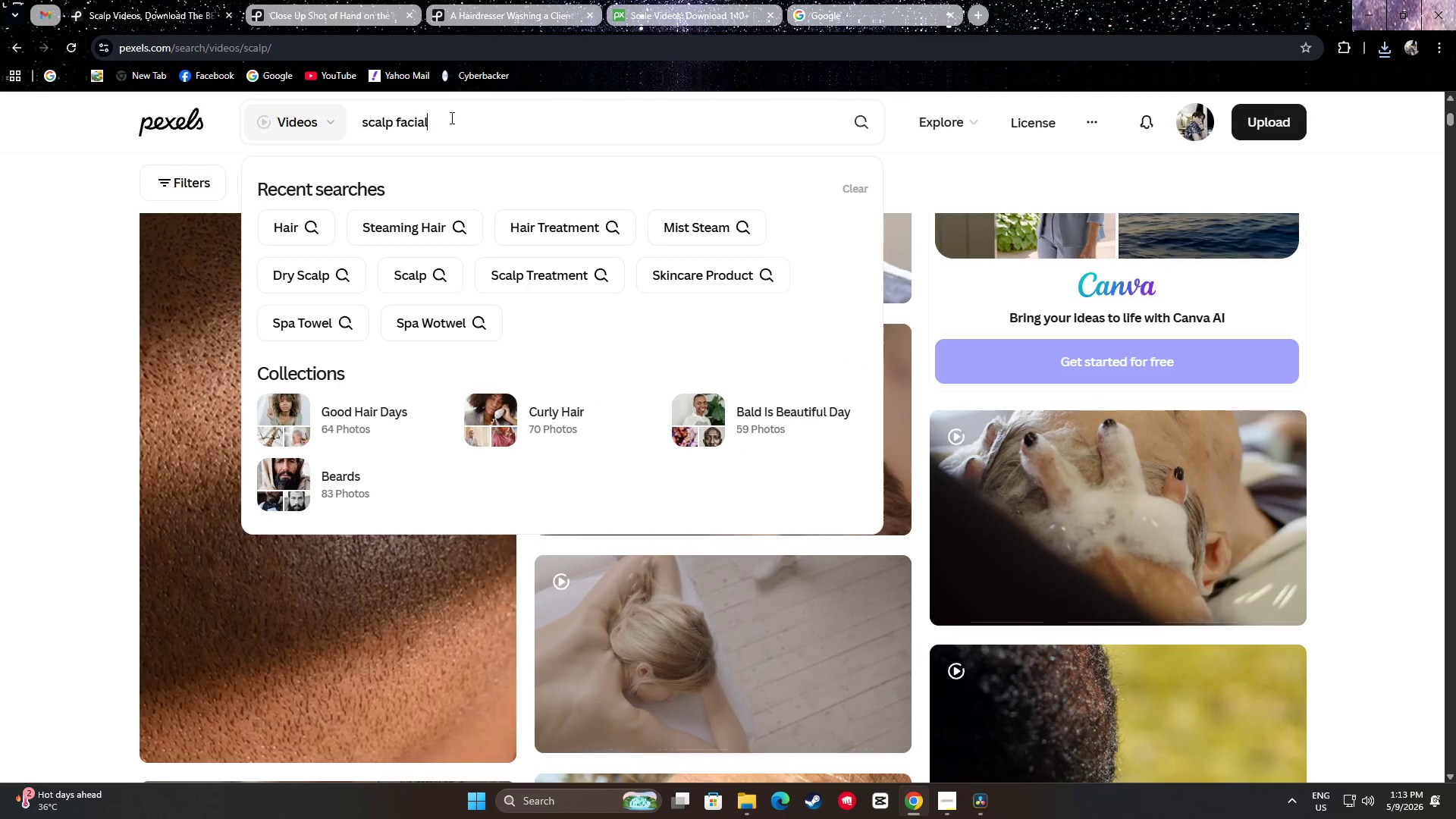 
key(Enter)
 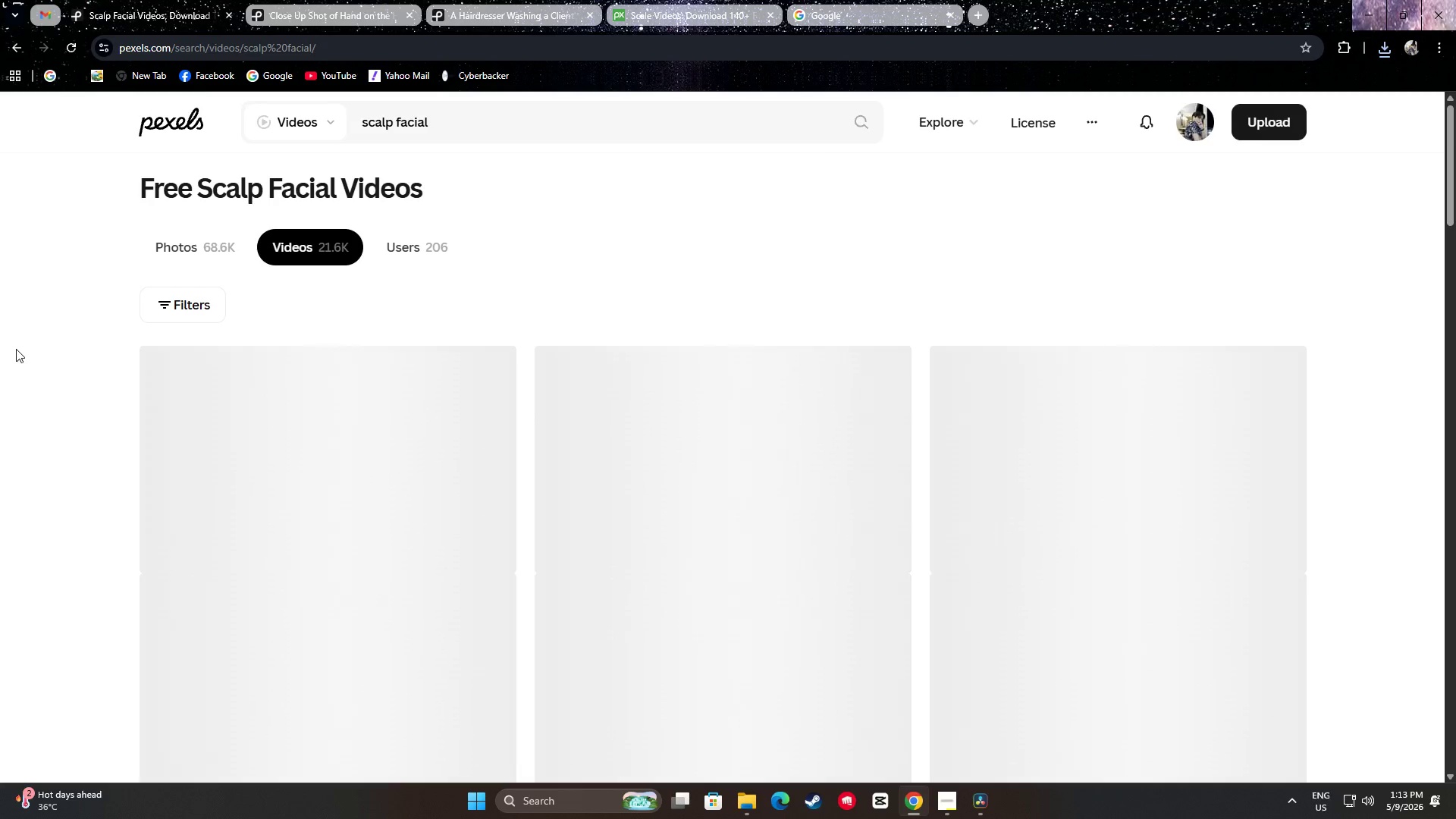 
scroll: coordinate [18, 344], scroll_direction: down, amount: 17.0
 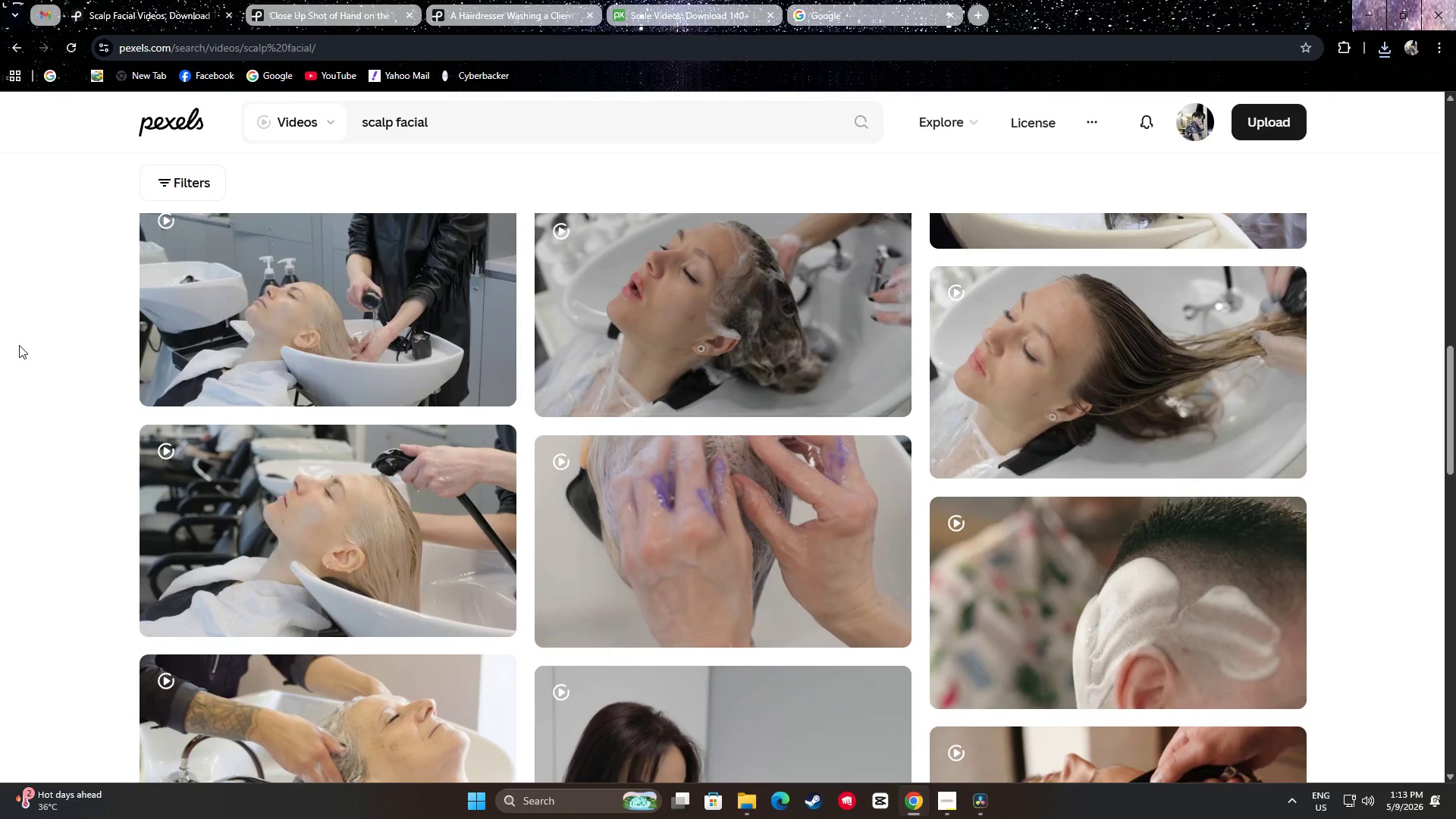 
scroll: coordinate [19, 345], scroll_direction: down, amount: 3.0
 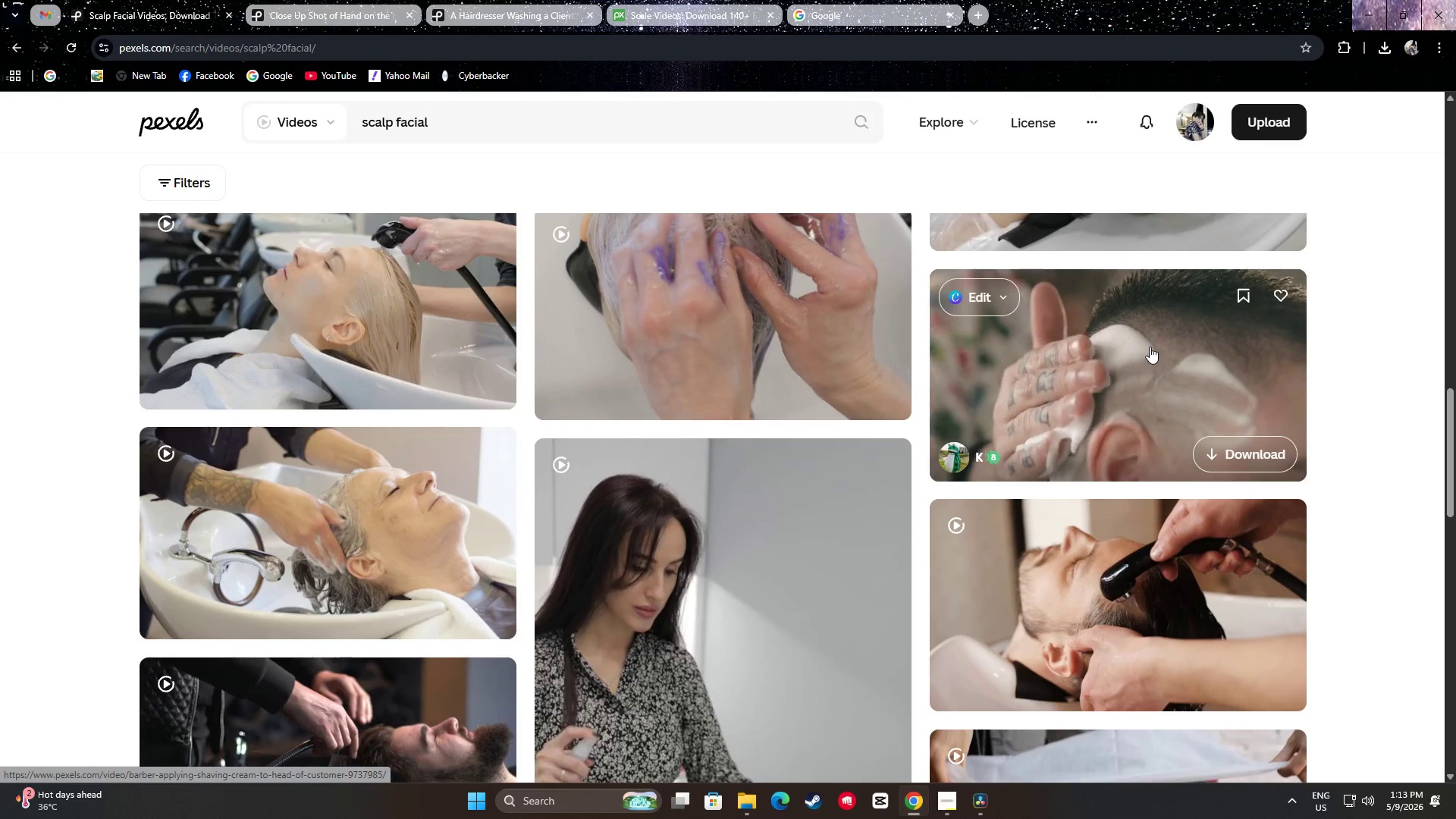 
wait(7.46)
 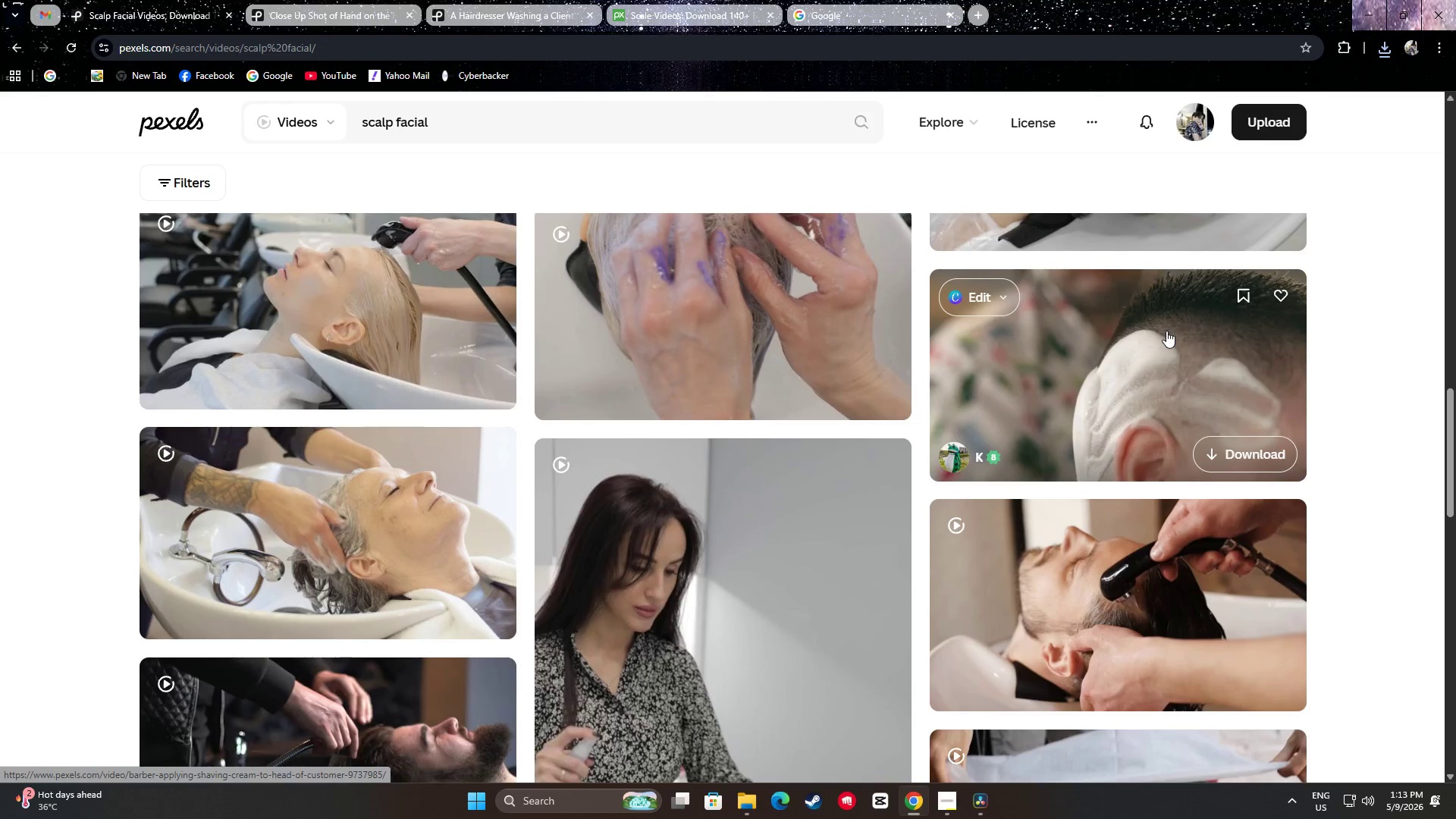 
scroll: coordinate [802, 337], scroll_direction: down, amount: 7.0
 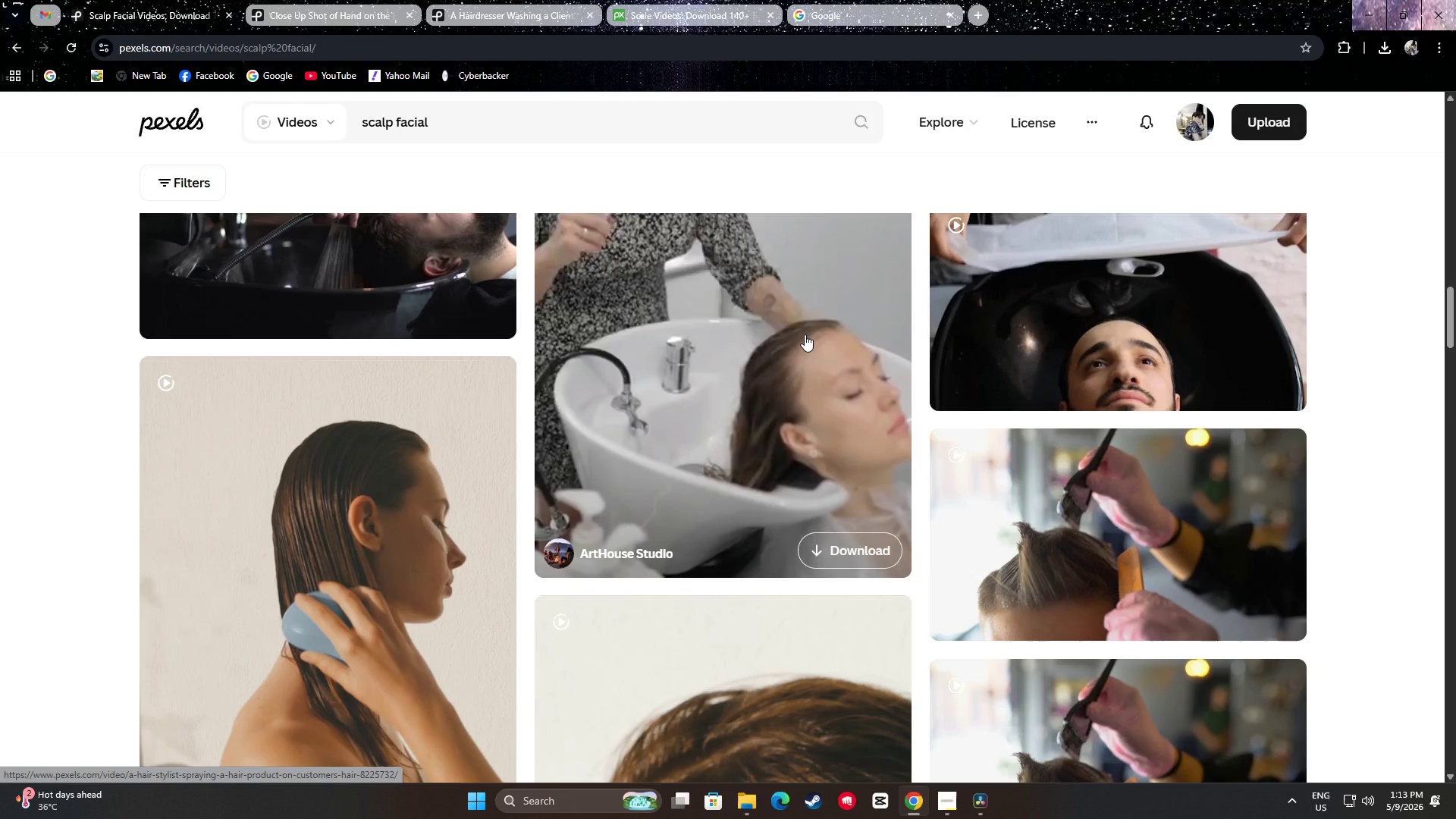 
scroll: coordinate [805, 334], scroll_direction: up, amount: 1.0
 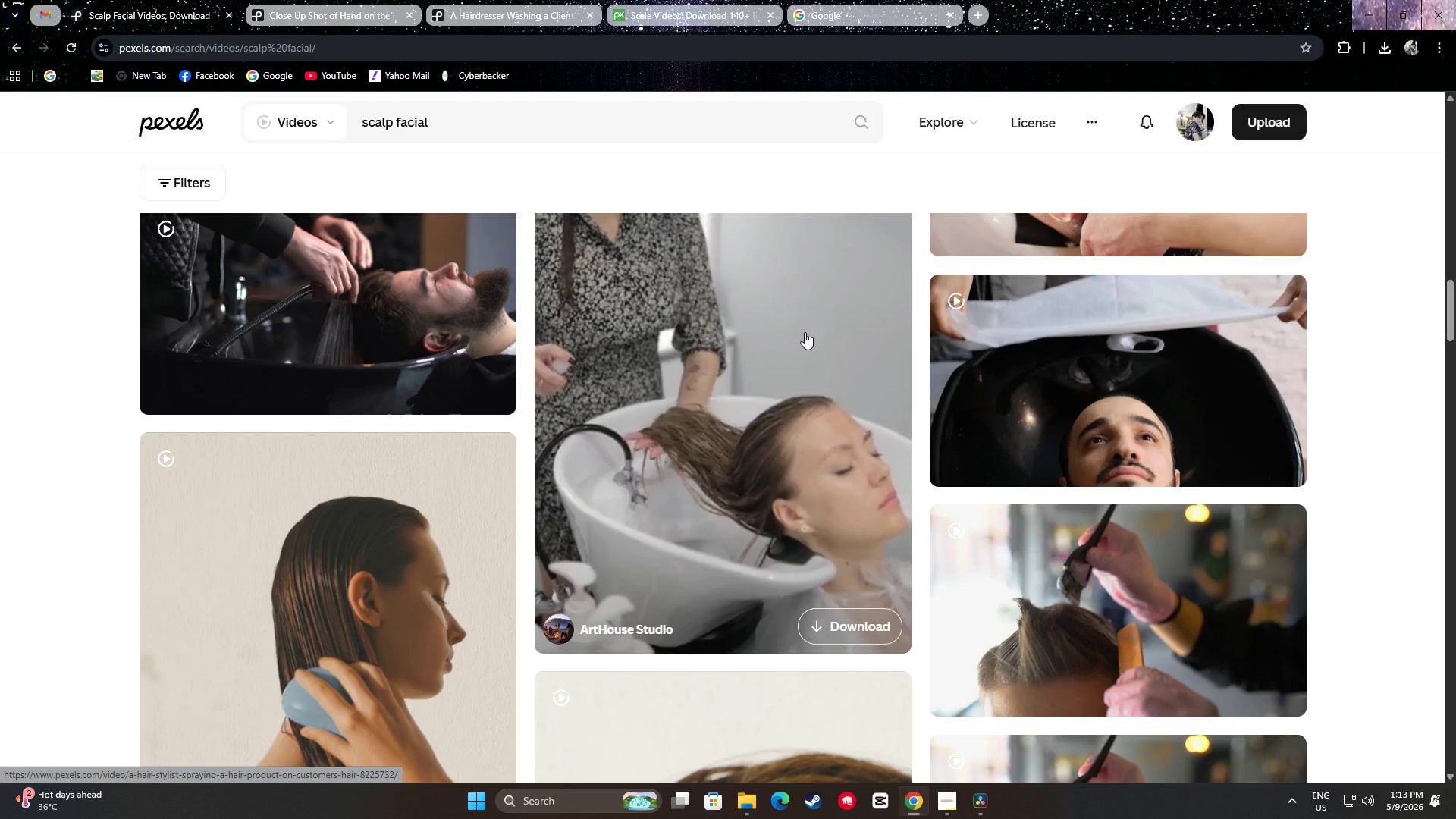 
scroll: coordinate [786, 324], scroll_direction: down, amount: 21.0
 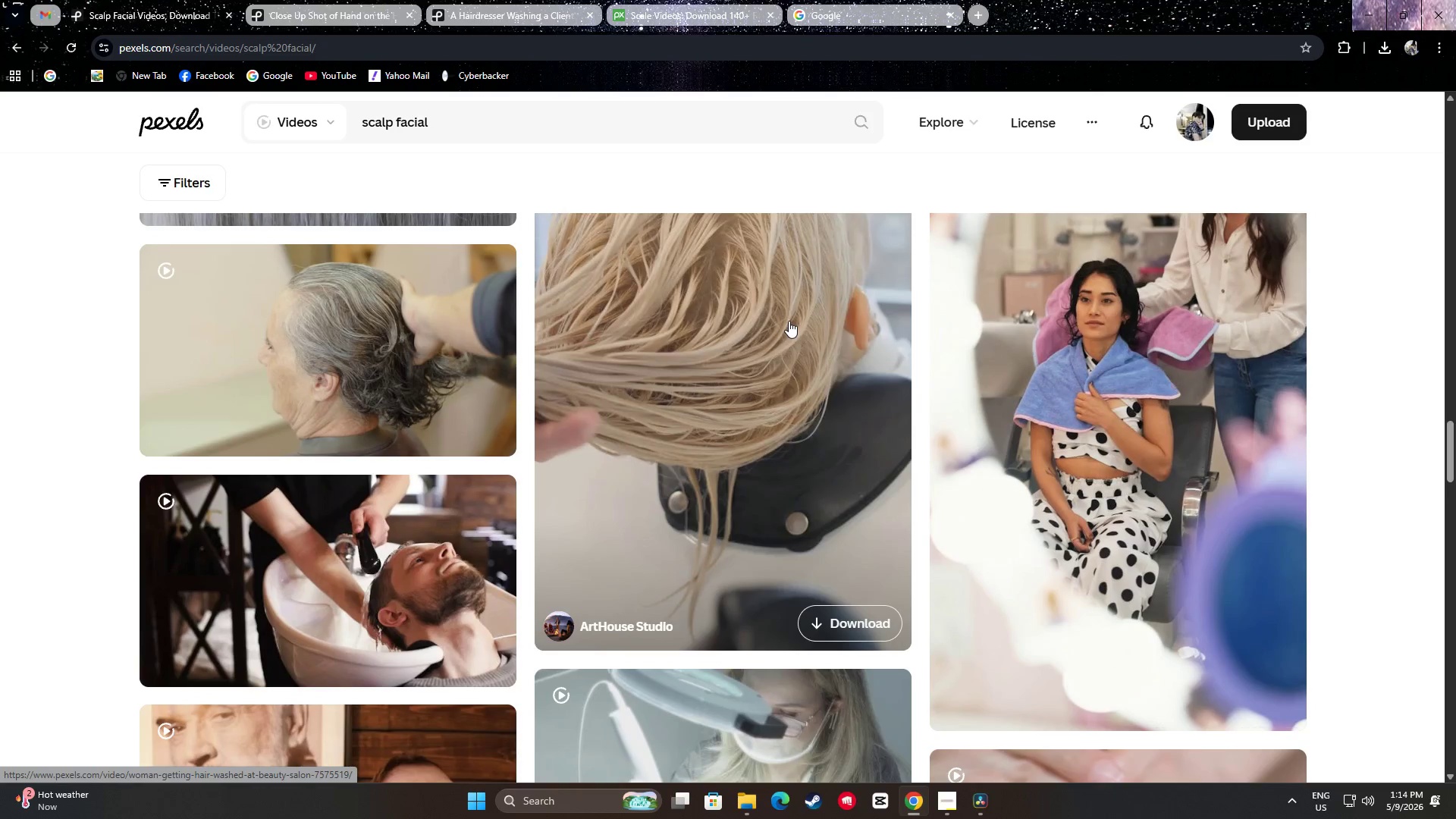 
scroll: coordinate [720, 398], scroll_direction: down, amount: 25.0
 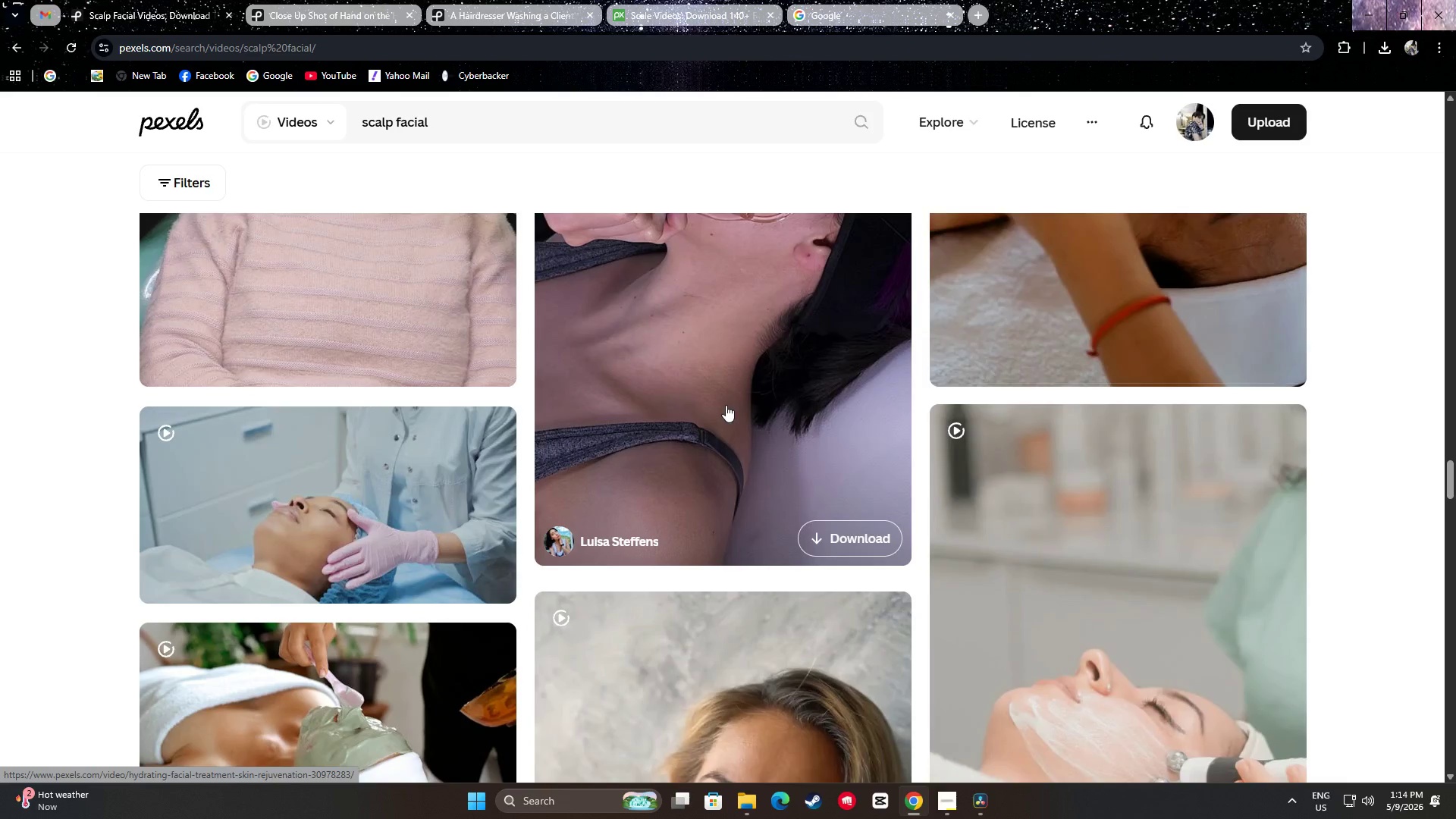 
scroll: coordinate [341, 400], scroll_direction: down, amount: 7.0
 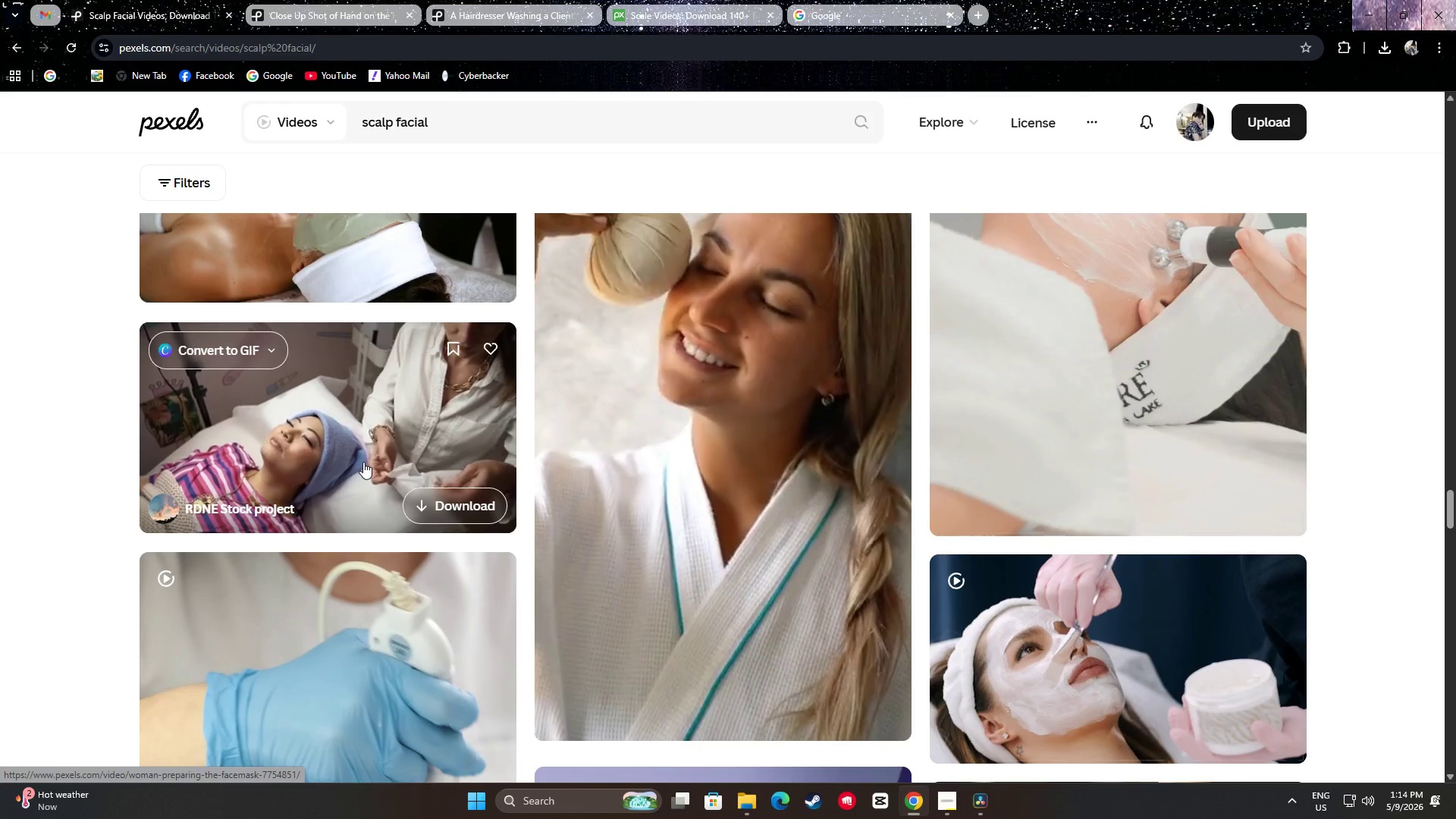 
wait(13.96)
 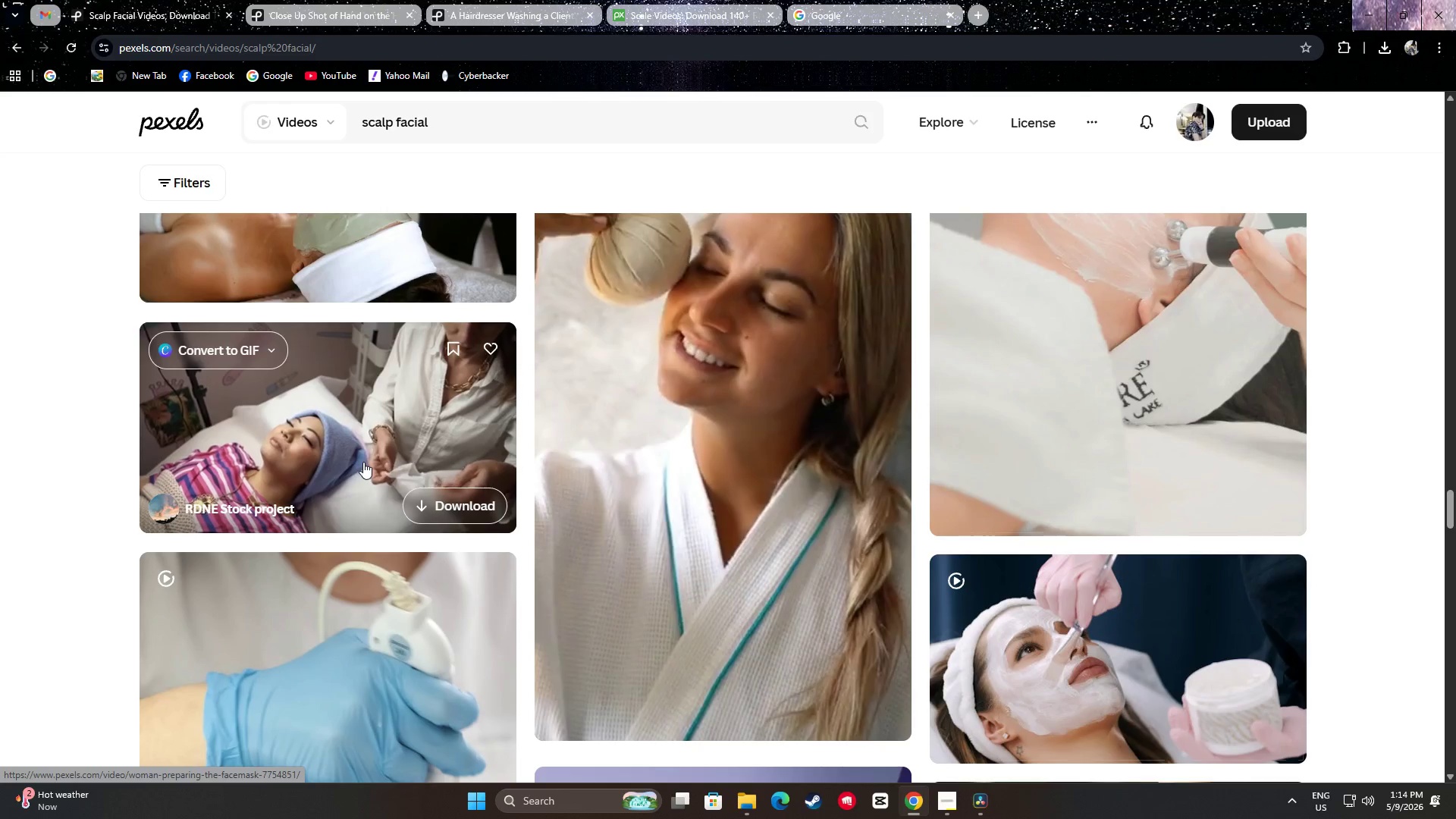 
scroll: coordinate [220, 483], scroll_direction: down, amount: 27.0
 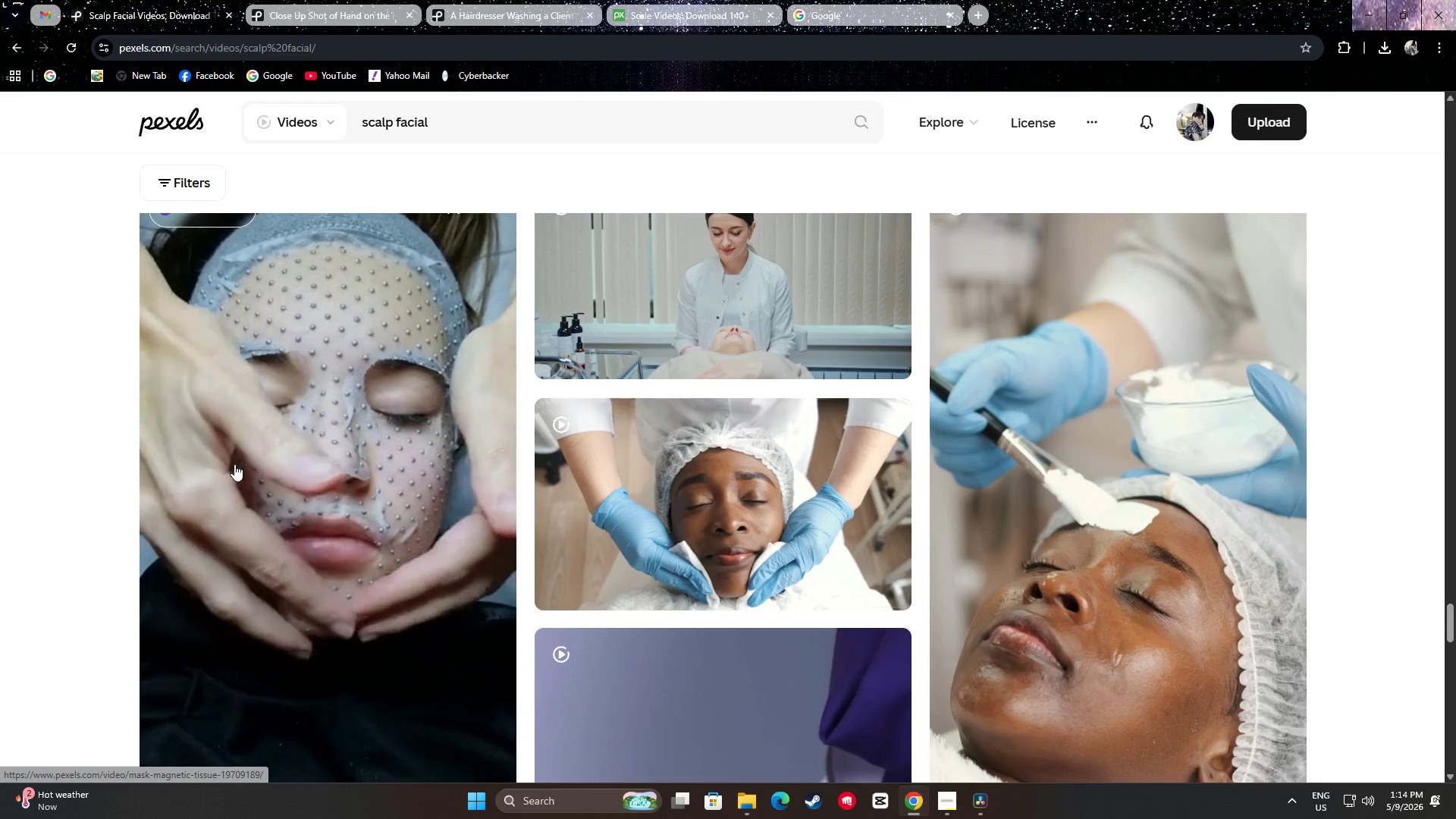 
wait(19.63)
 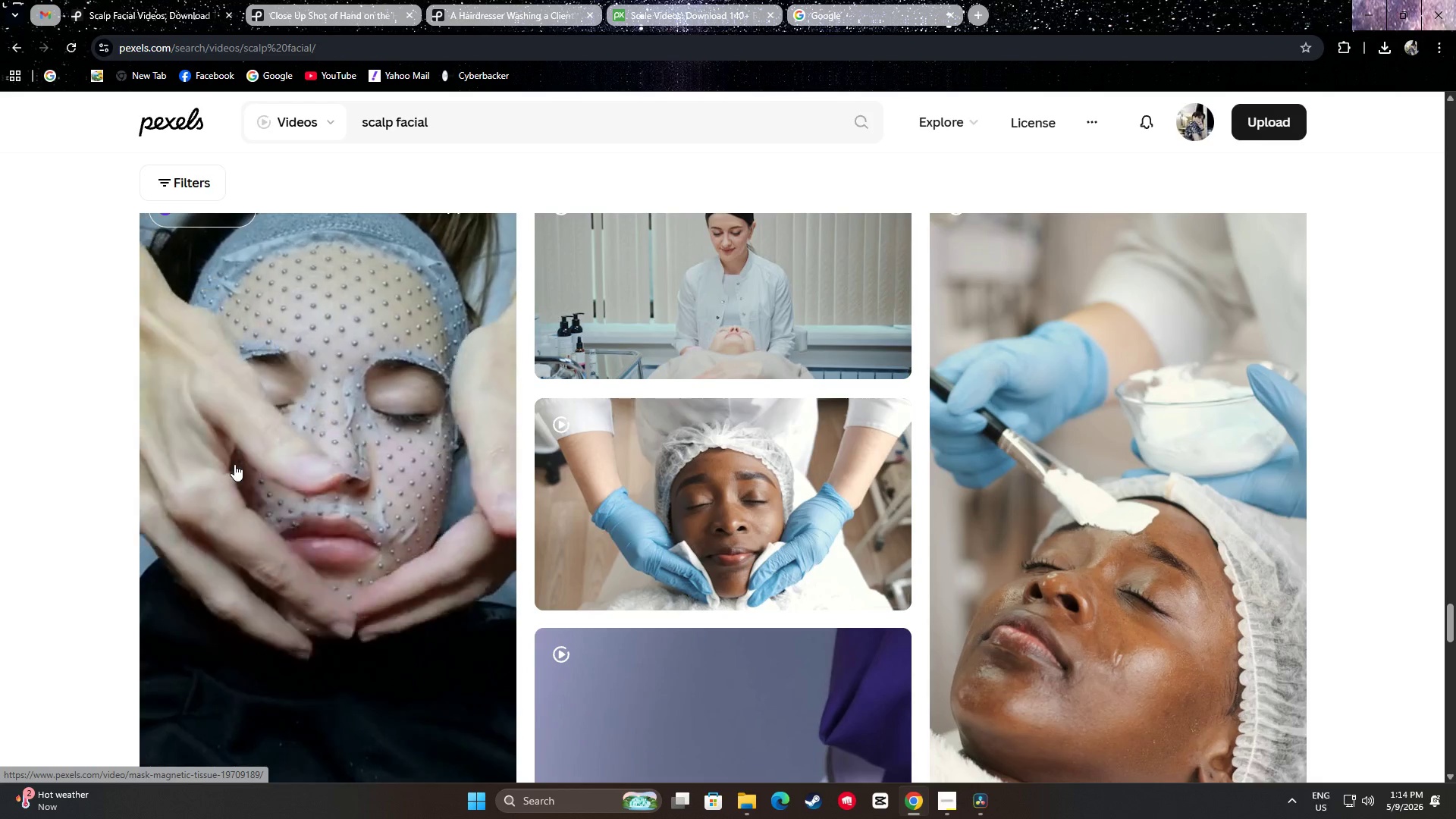 
left_click_drag(start_coordinate=[450, 131], to_coordinate=[429, 130])
 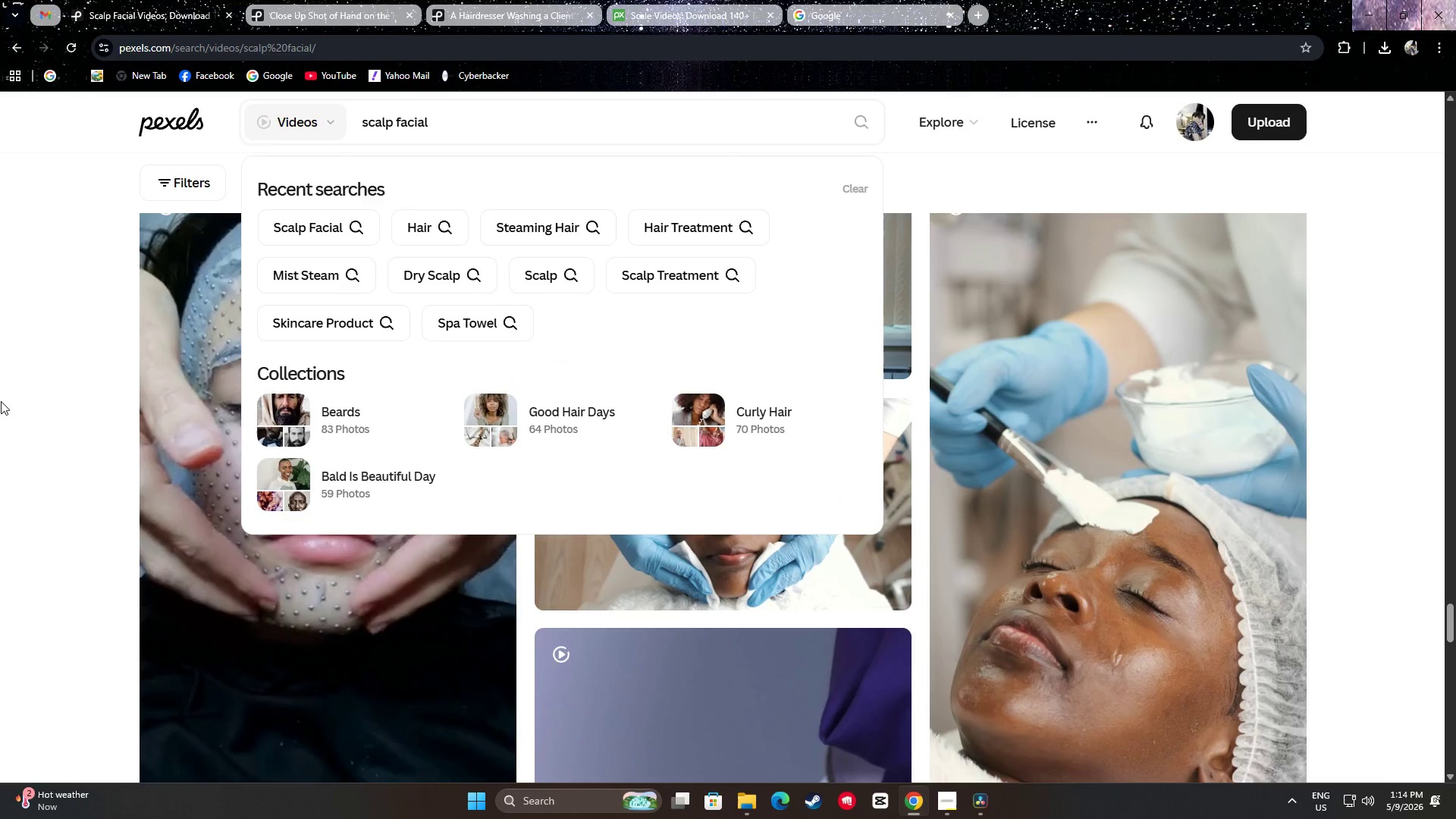 
left_click([5, 398])
 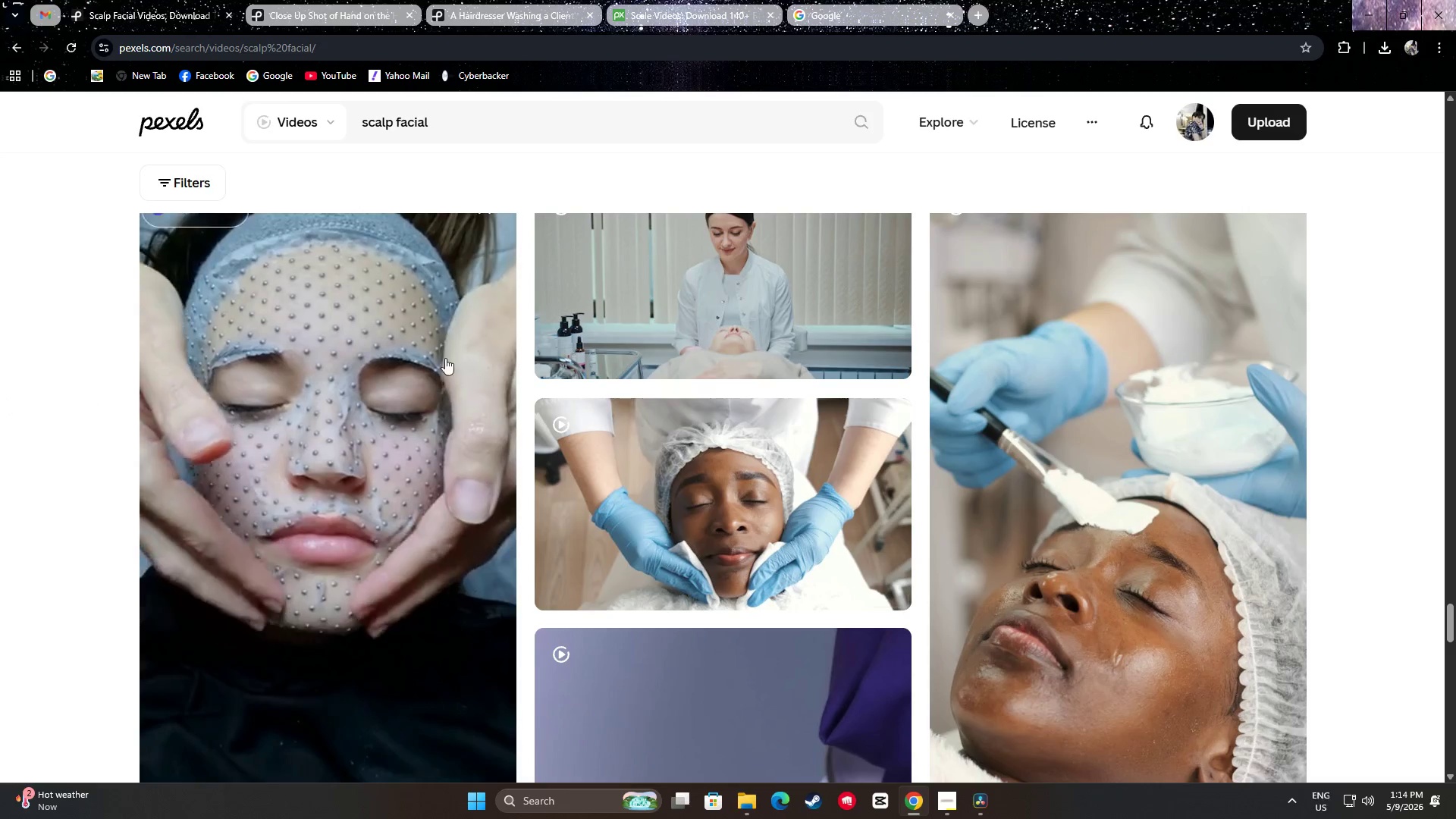 
left_click([522, 0])
 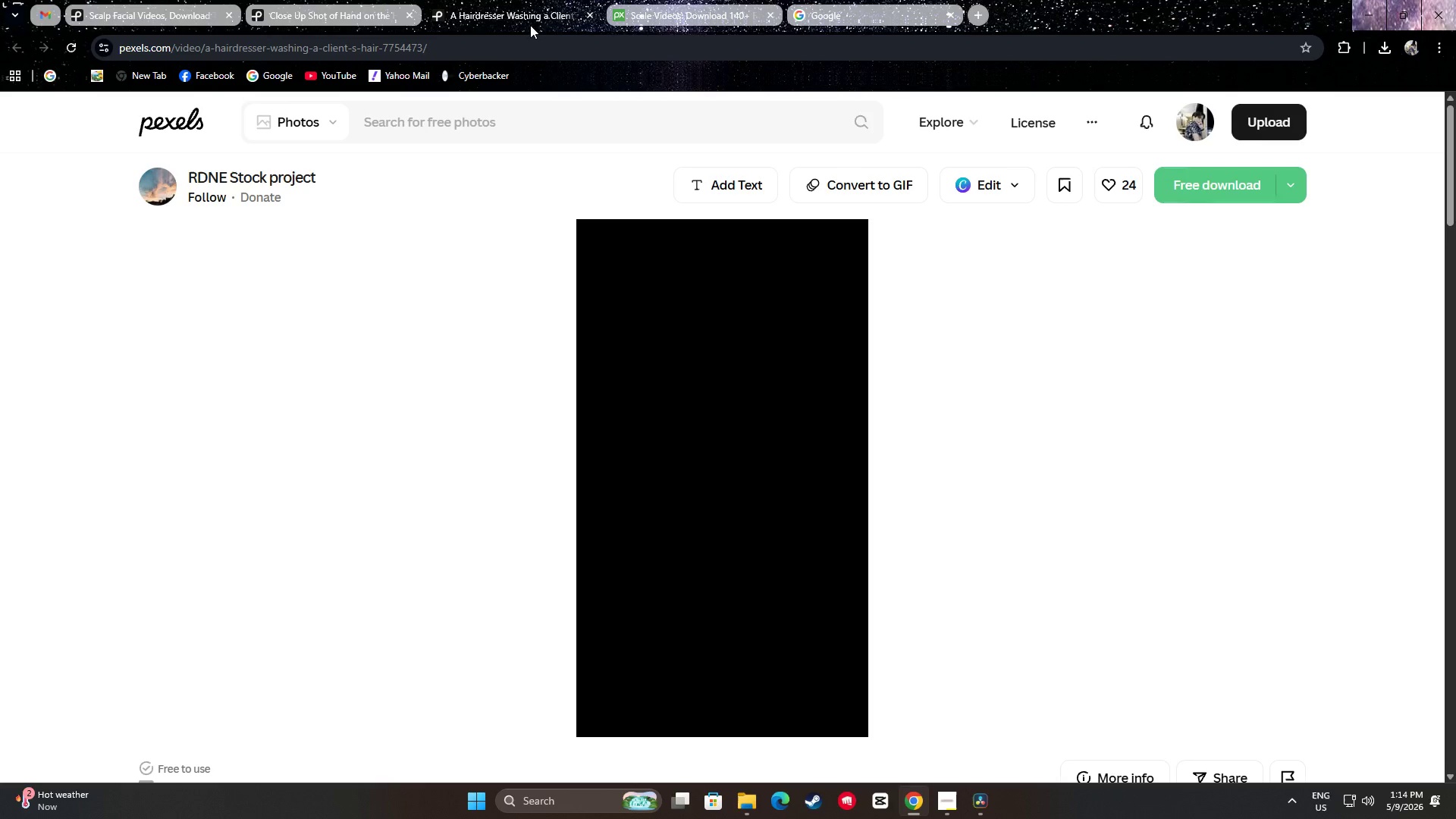 
scroll: coordinate [465, 328], scroll_direction: down, amount: 10.0
 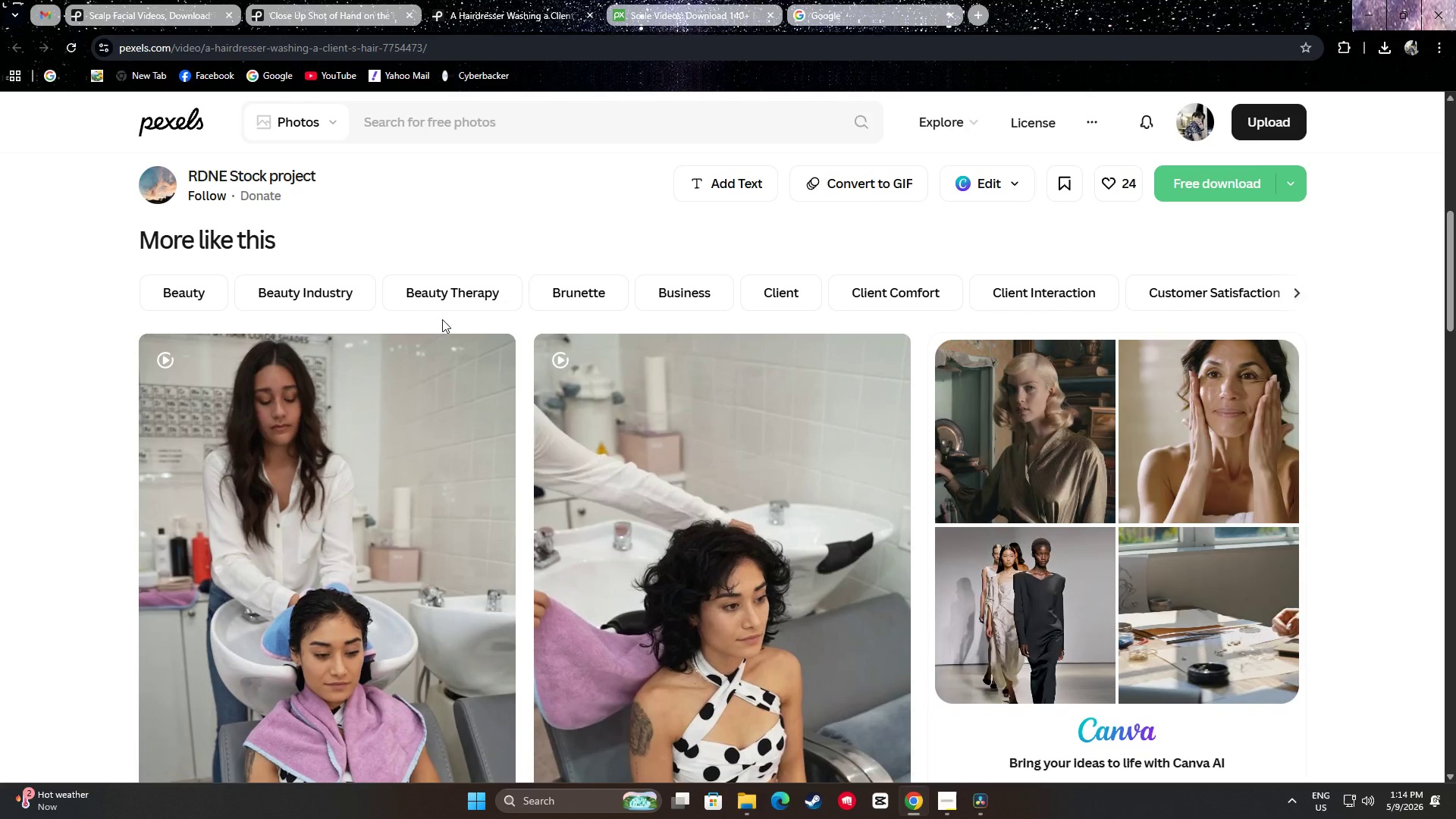 
left_click([347, 5])
 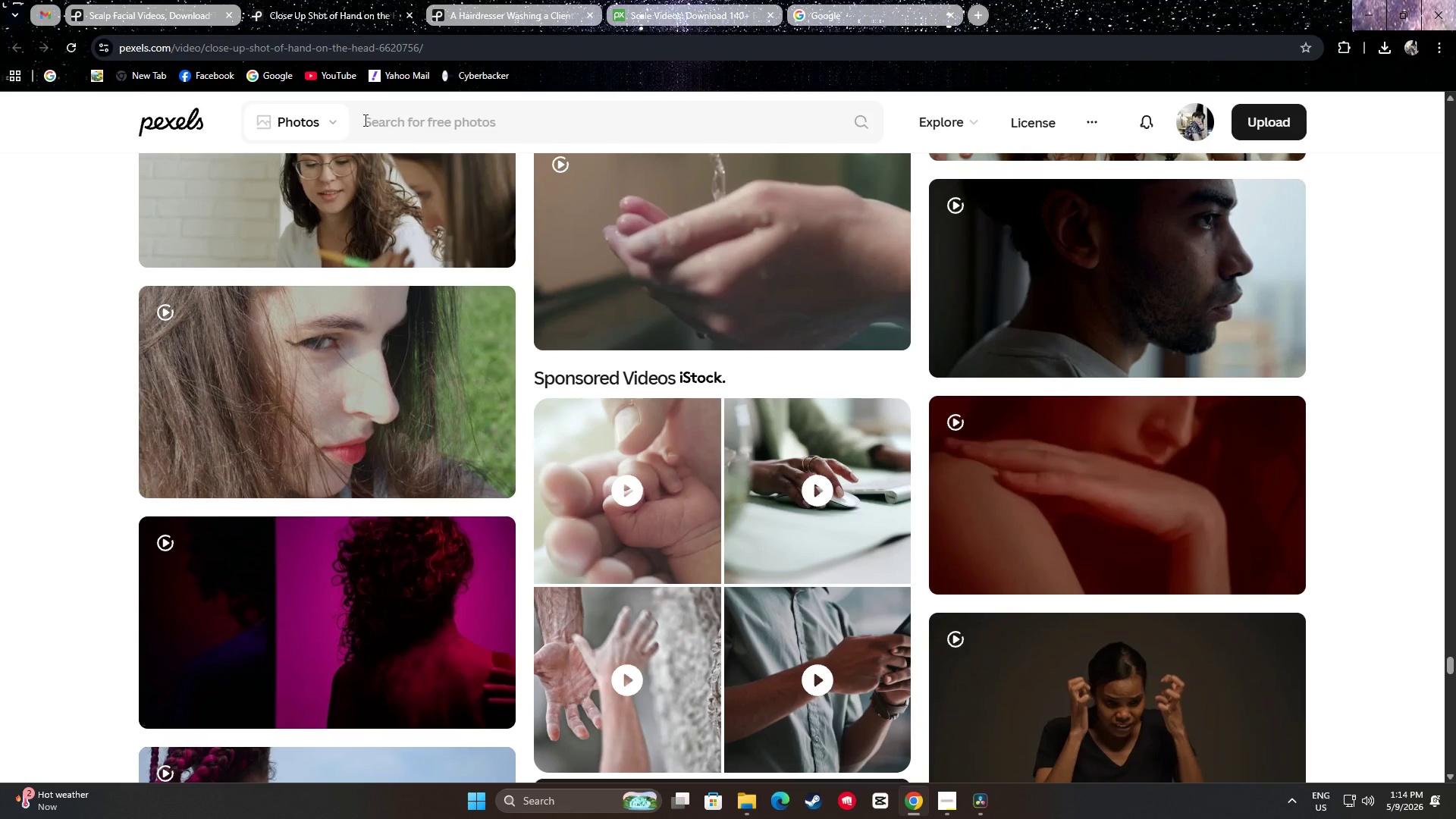 
scroll: coordinate [380, 282], scroll_direction: up, amount: 16.0
 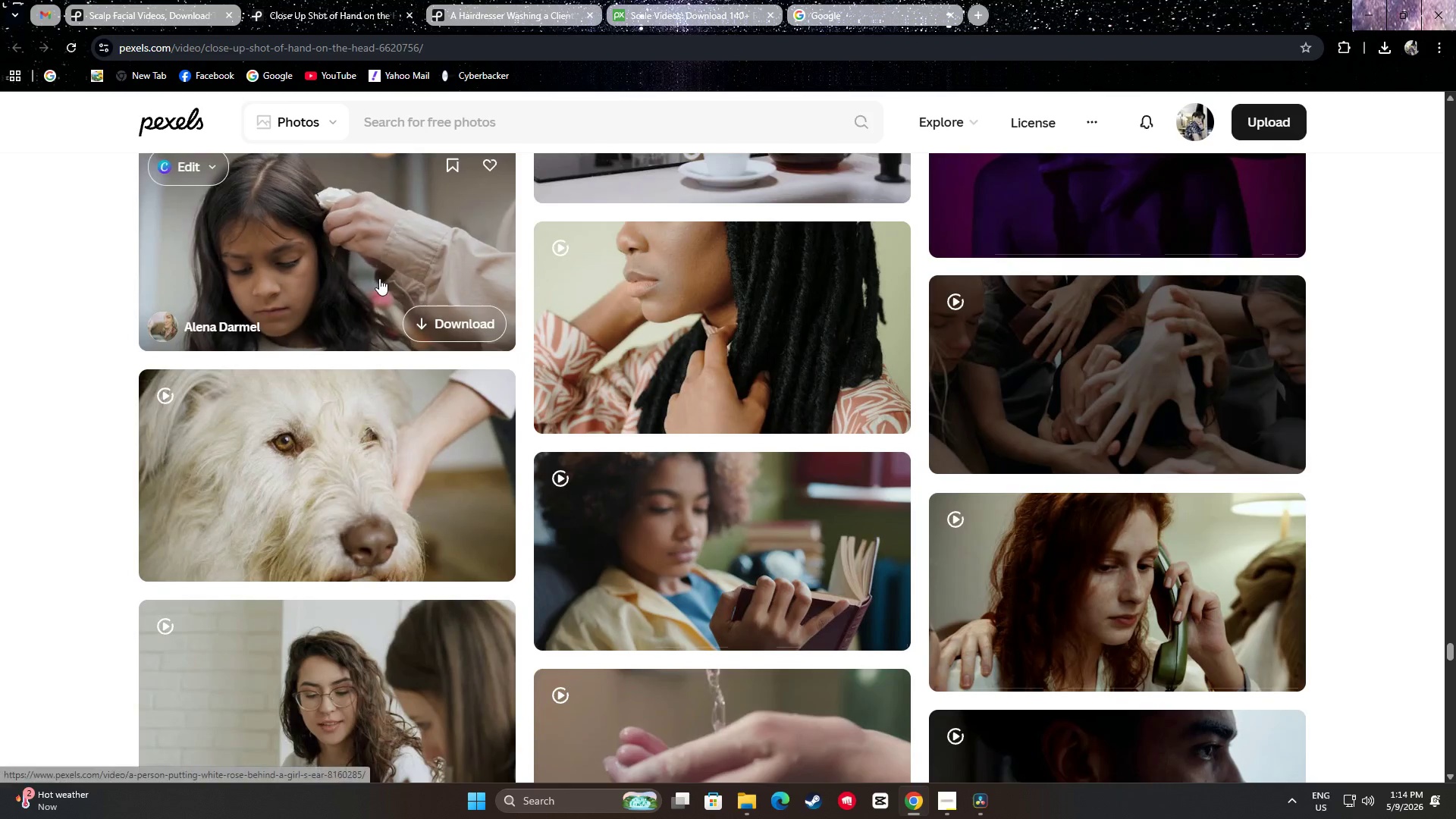 
scroll: coordinate [376, 269], scroll_direction: down, amount: 9.0
 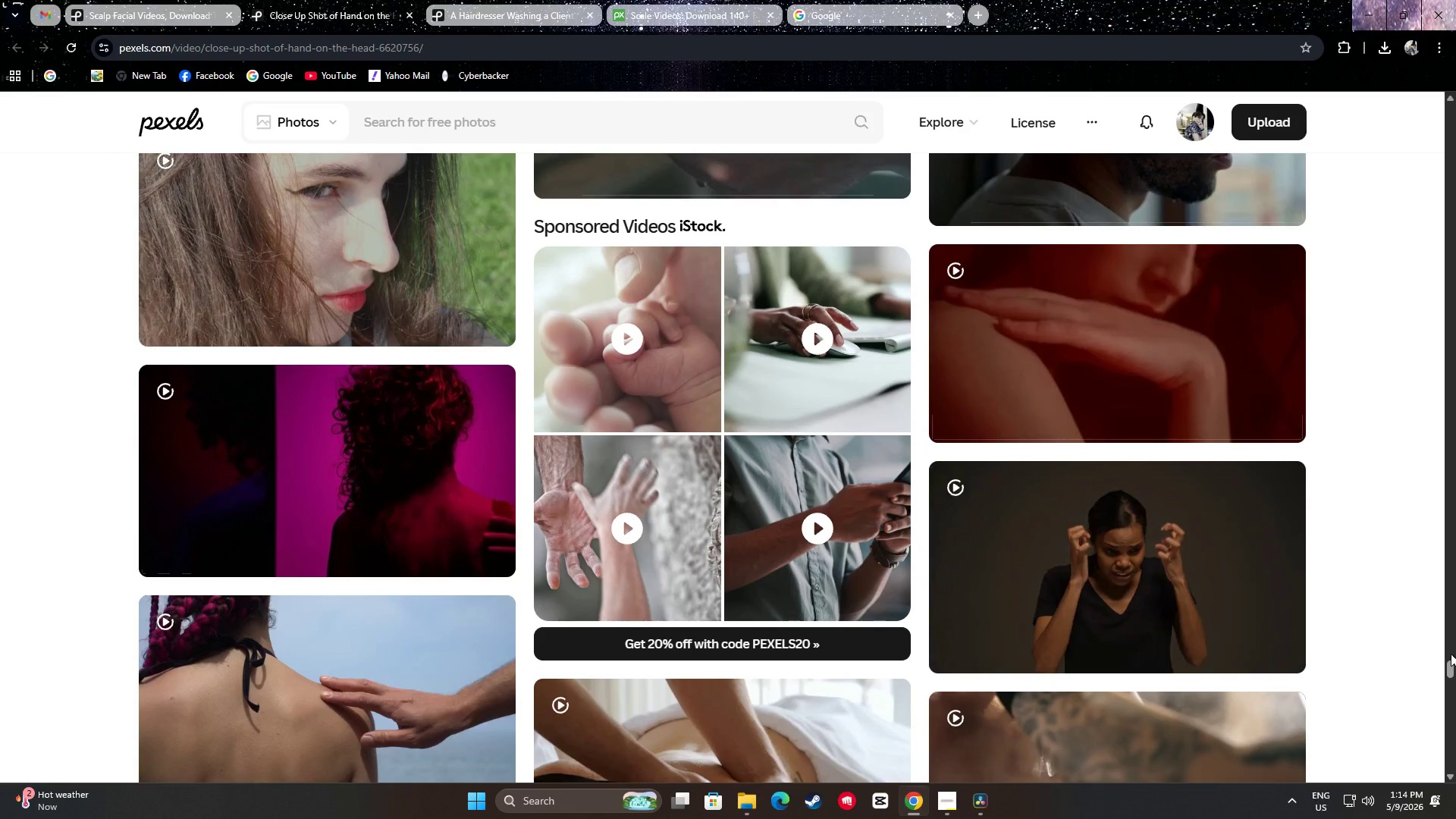 
left_click_drag(start_coordinate=[1452, 667], to_coordinate=[1449, 714])
 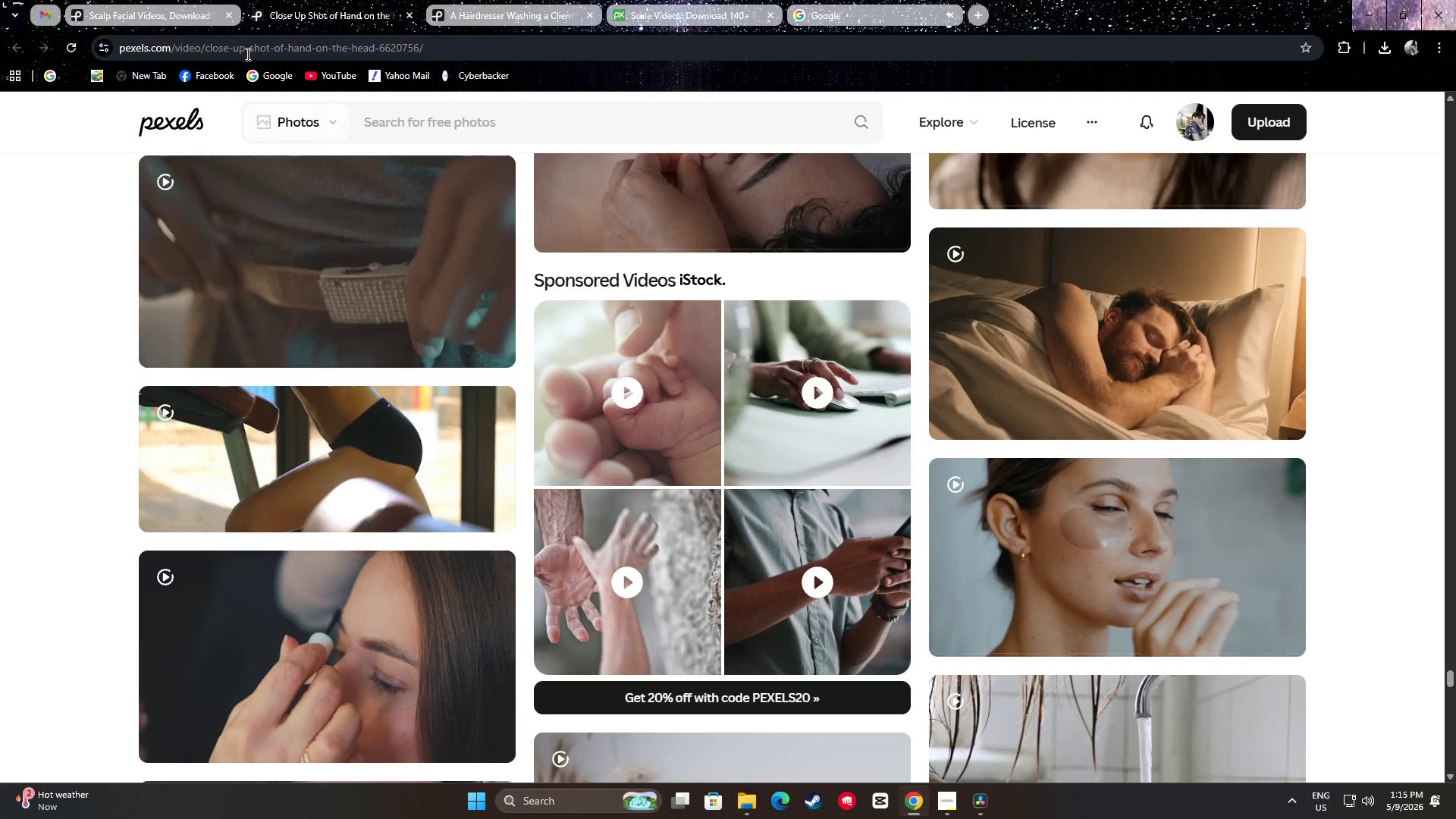 
left_click([140, 0])
 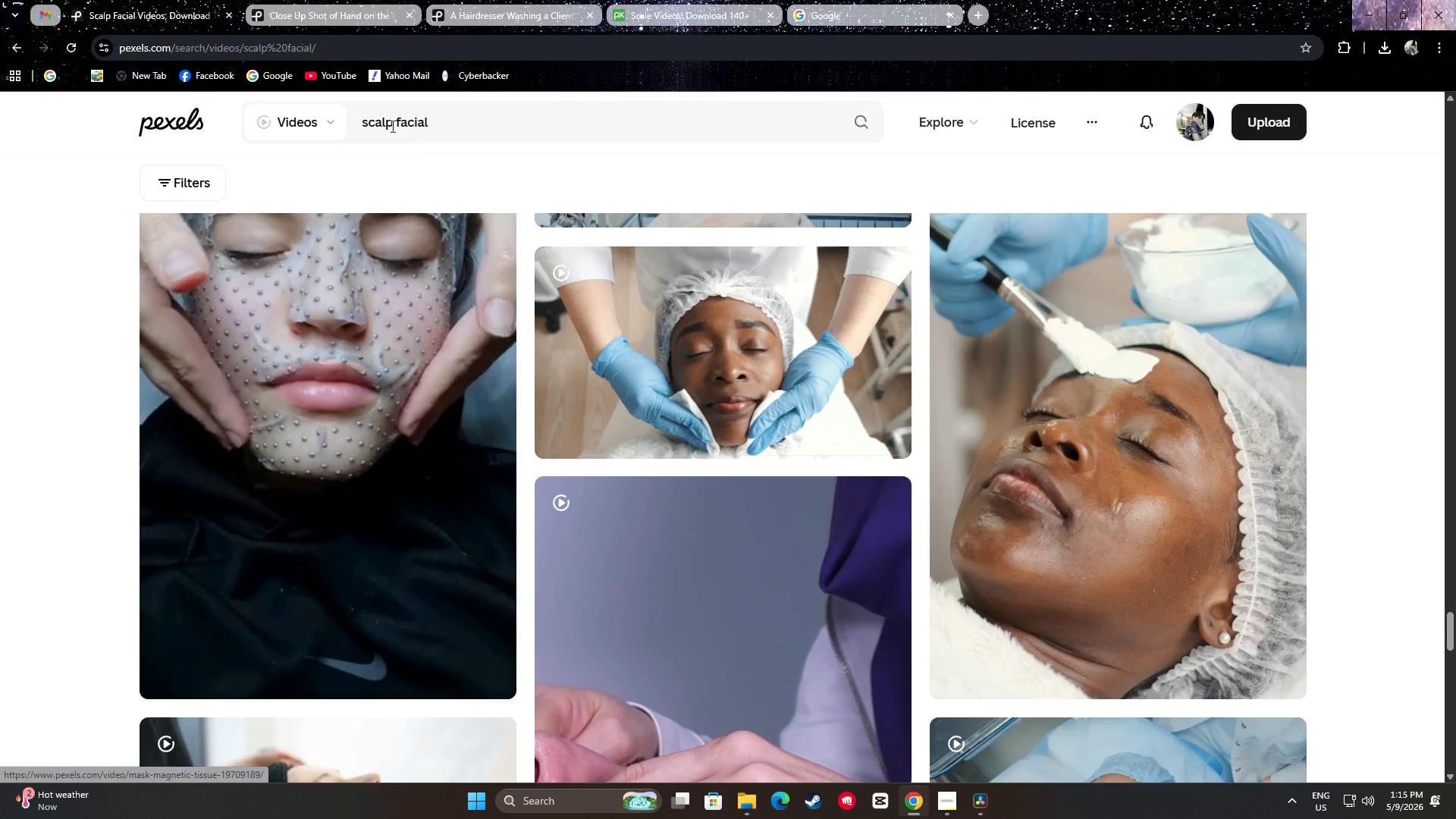 
left_click([470, 124])
 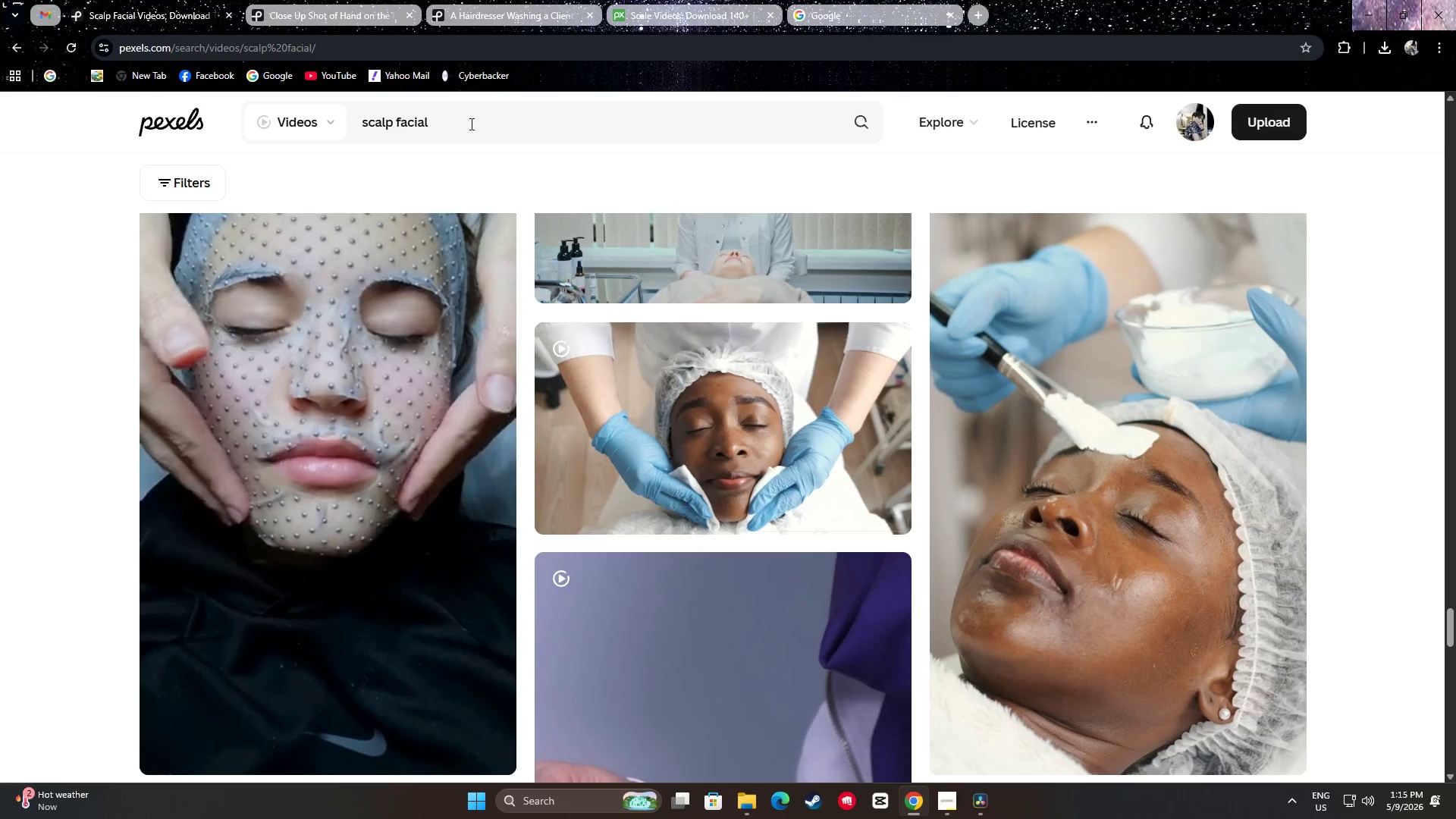 
scroll: coordinate [517, 218], scroll_direction: up, amount: 1.0
 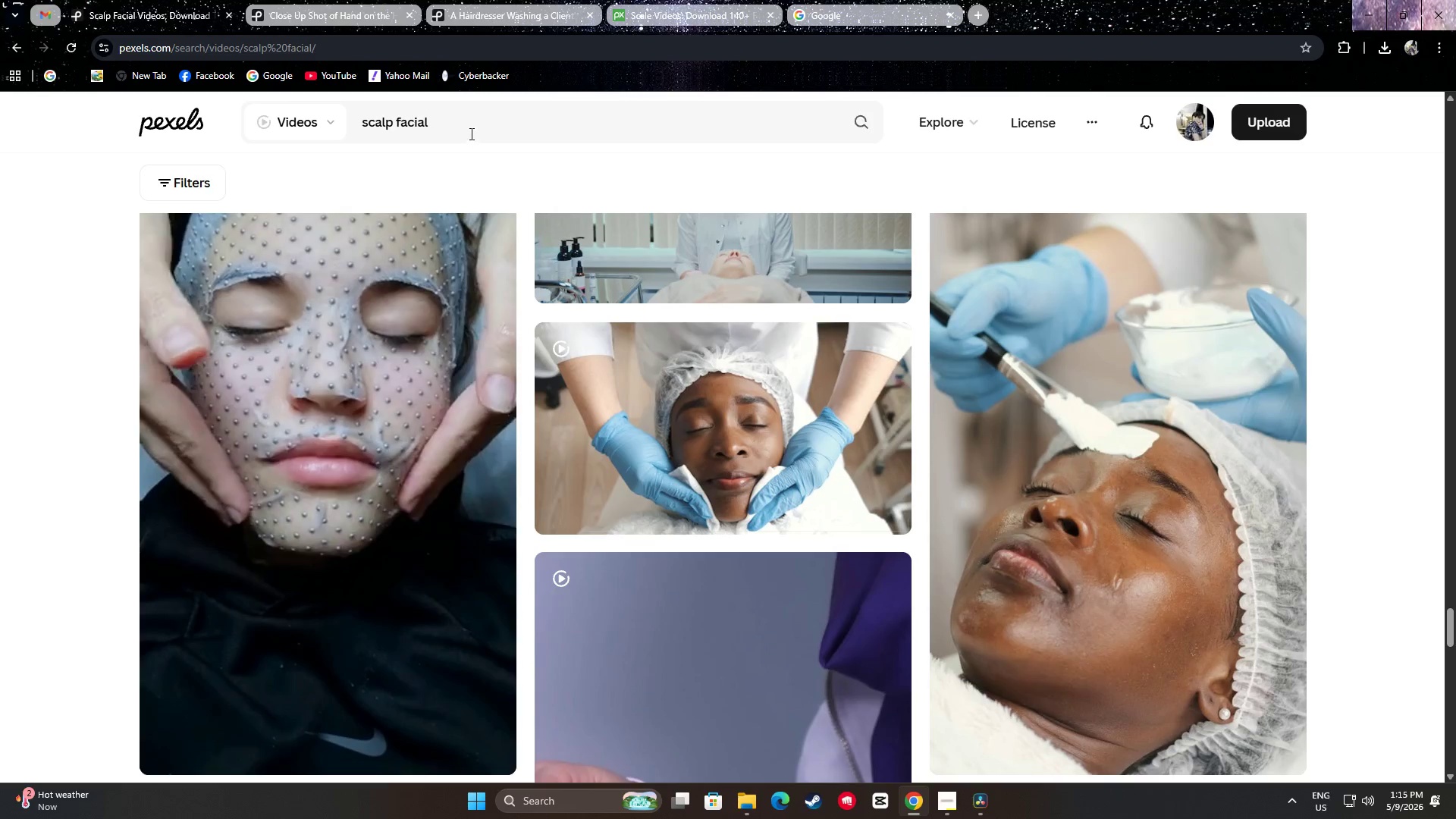 
key(Control+A)
 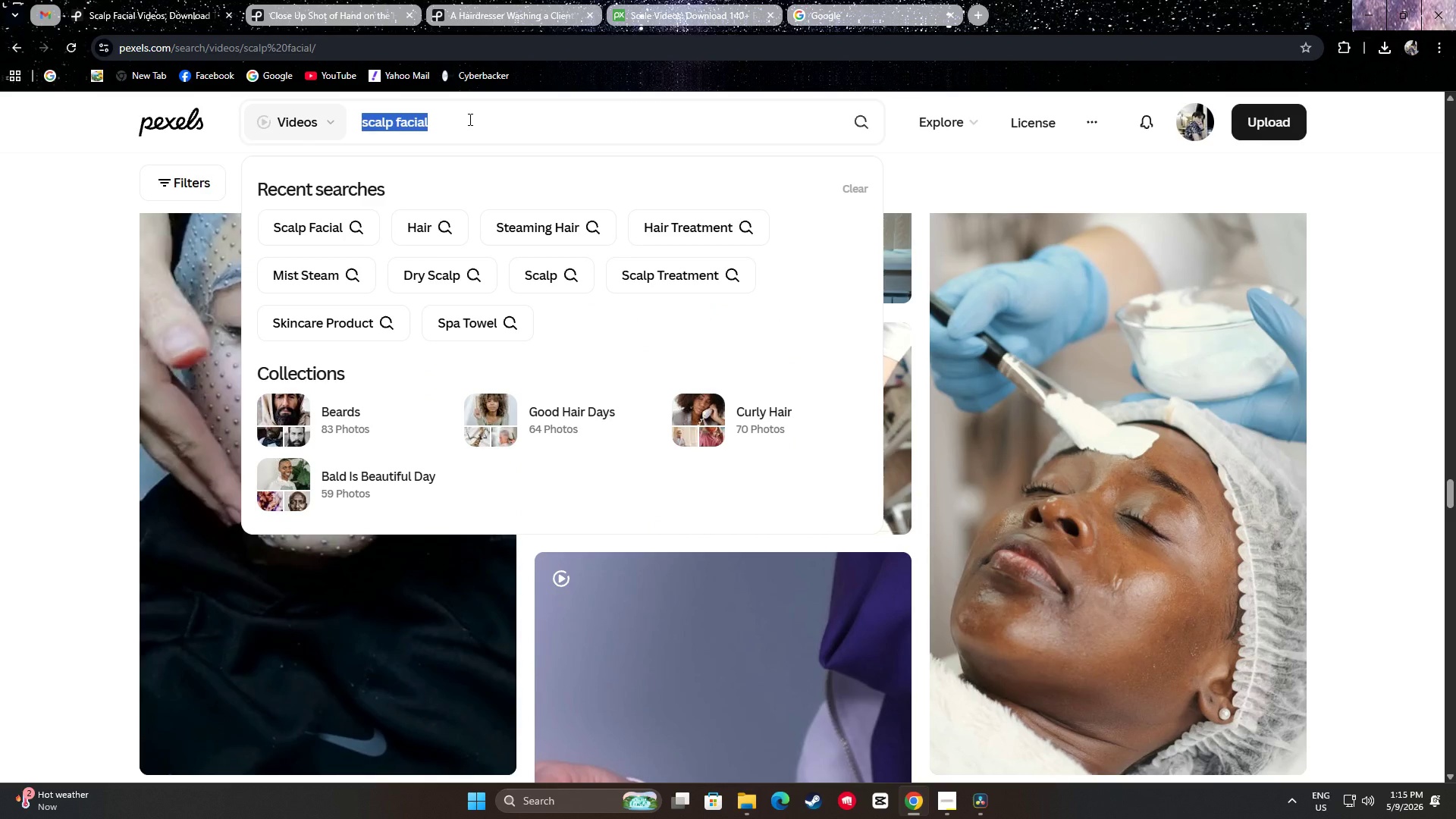 
type(moist heat)
 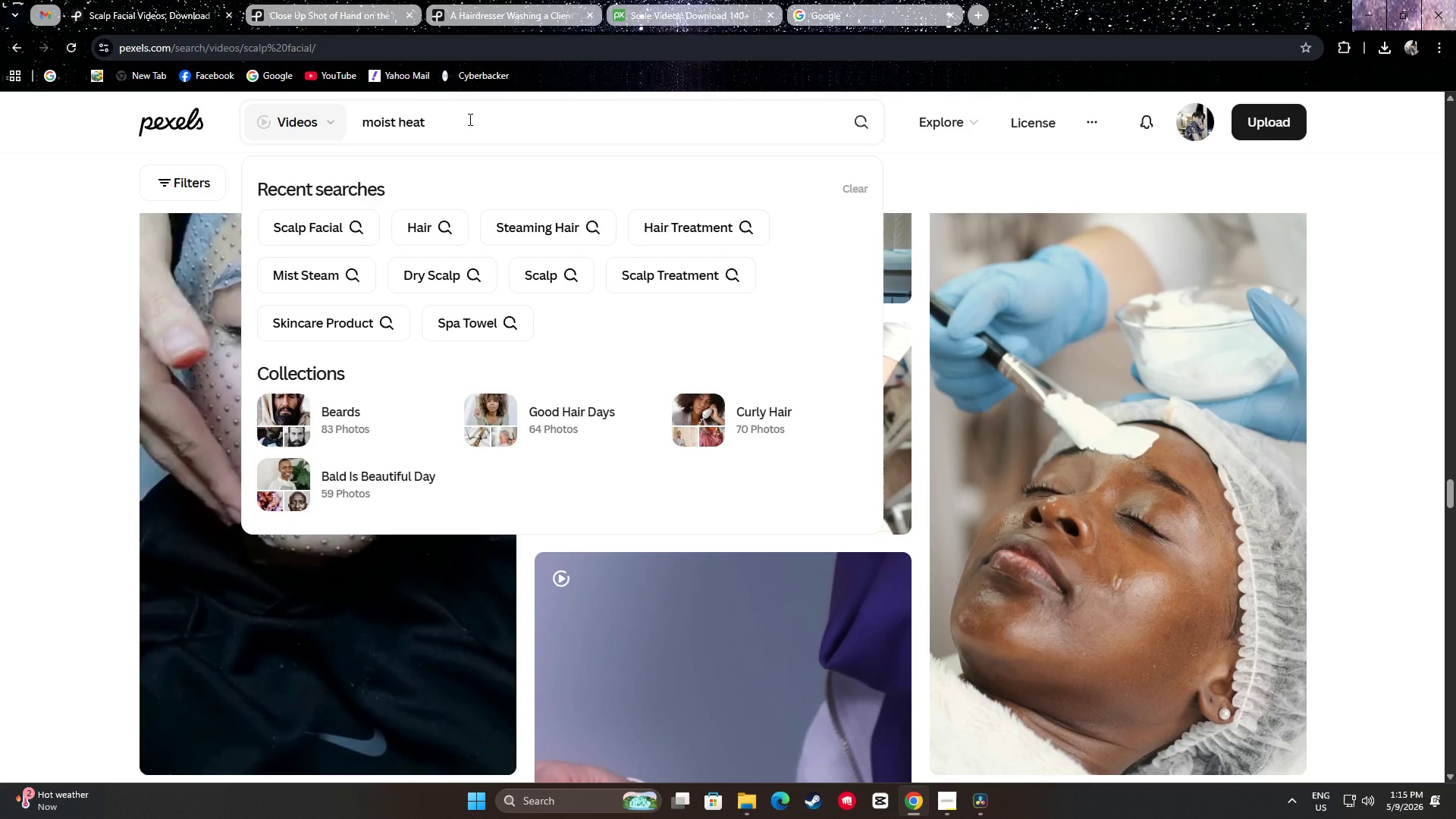 
type( scalp)
 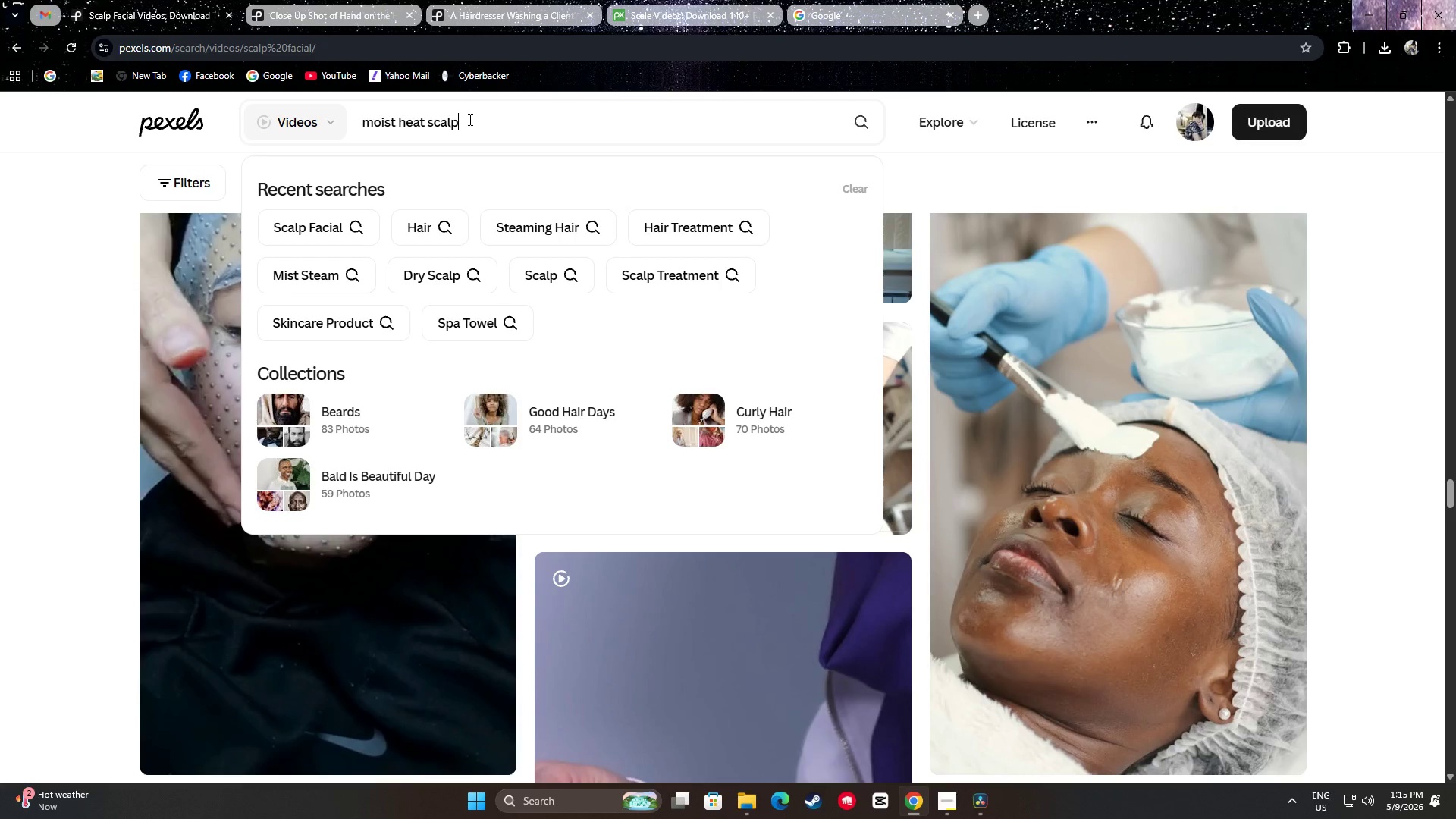 
key(Enter)
 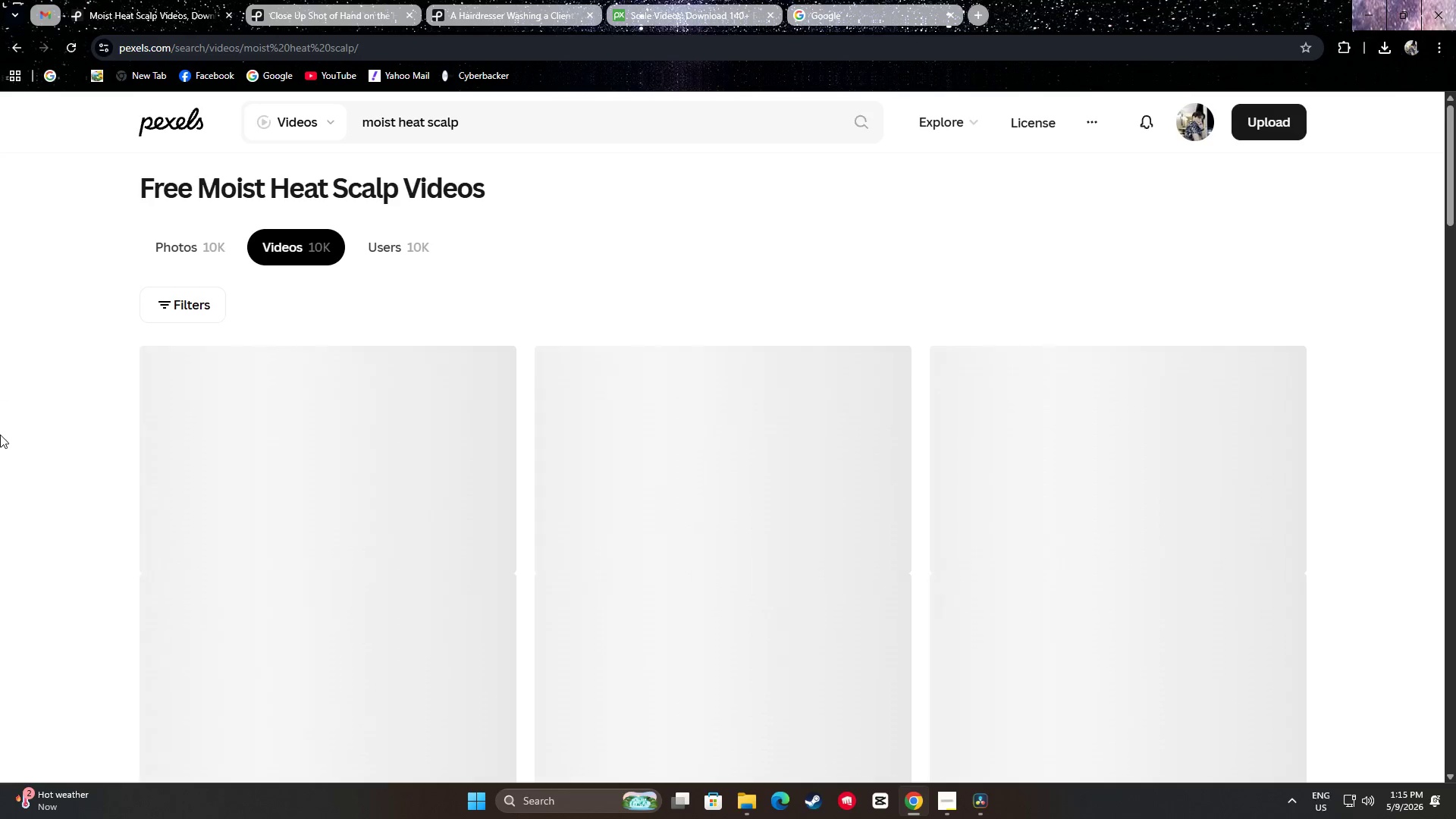 
scroll: coordinate [40, 413], scroll_direction: down, amount: 7.0
 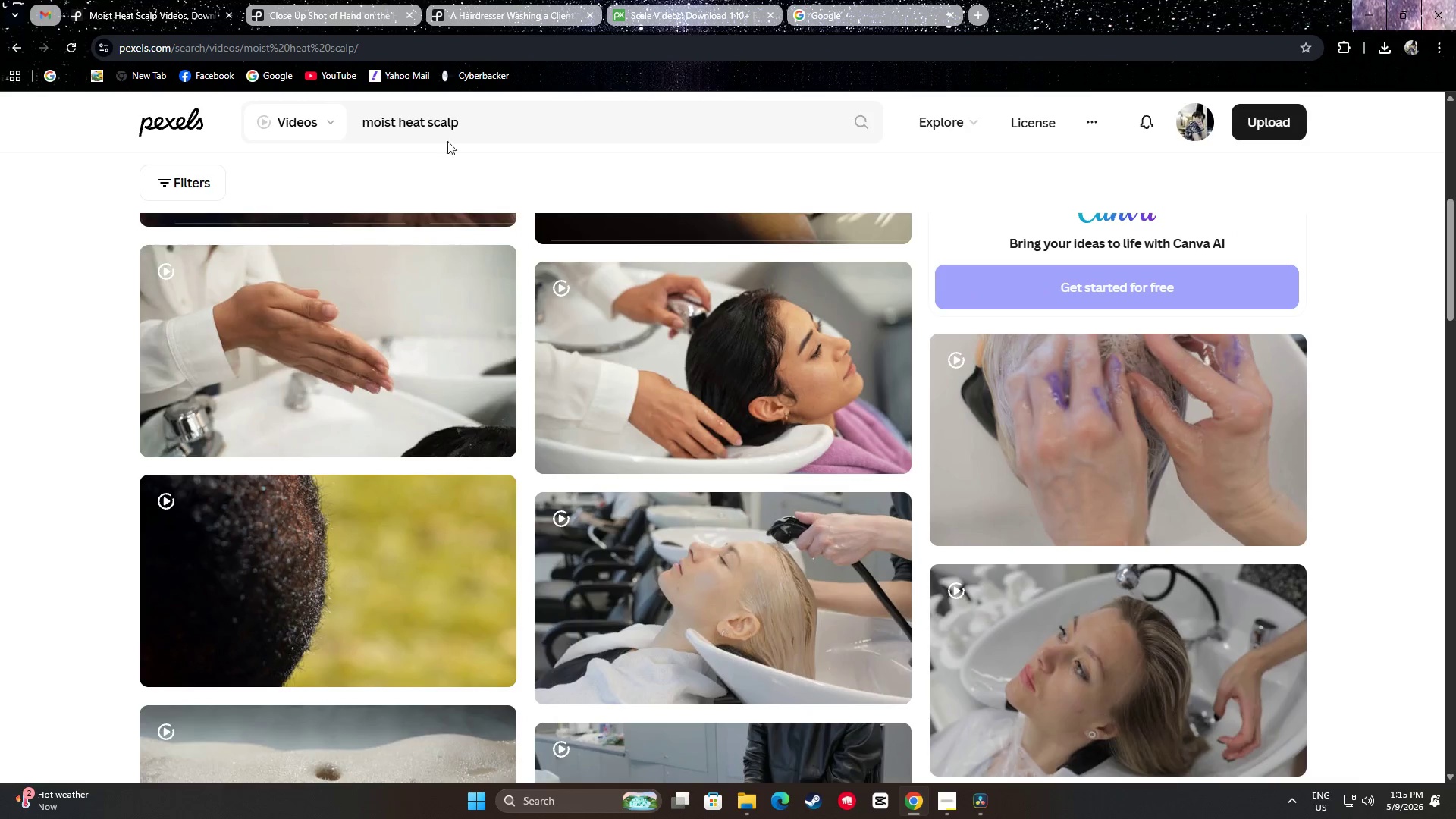 
left_click_drag(start_coordinate=[482, 120], to_coordinate=[434, 116])
 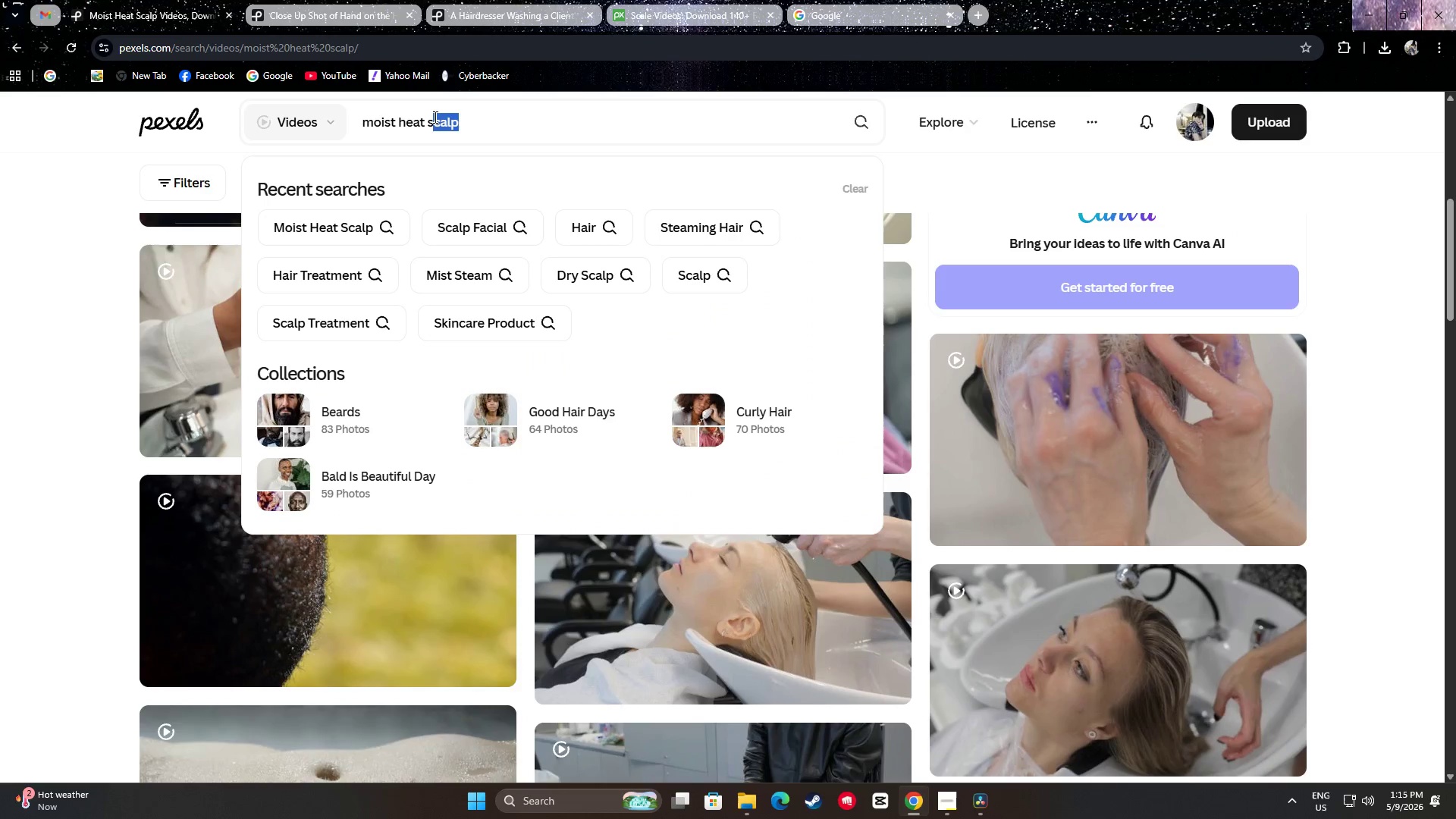 
key(Backspace)
 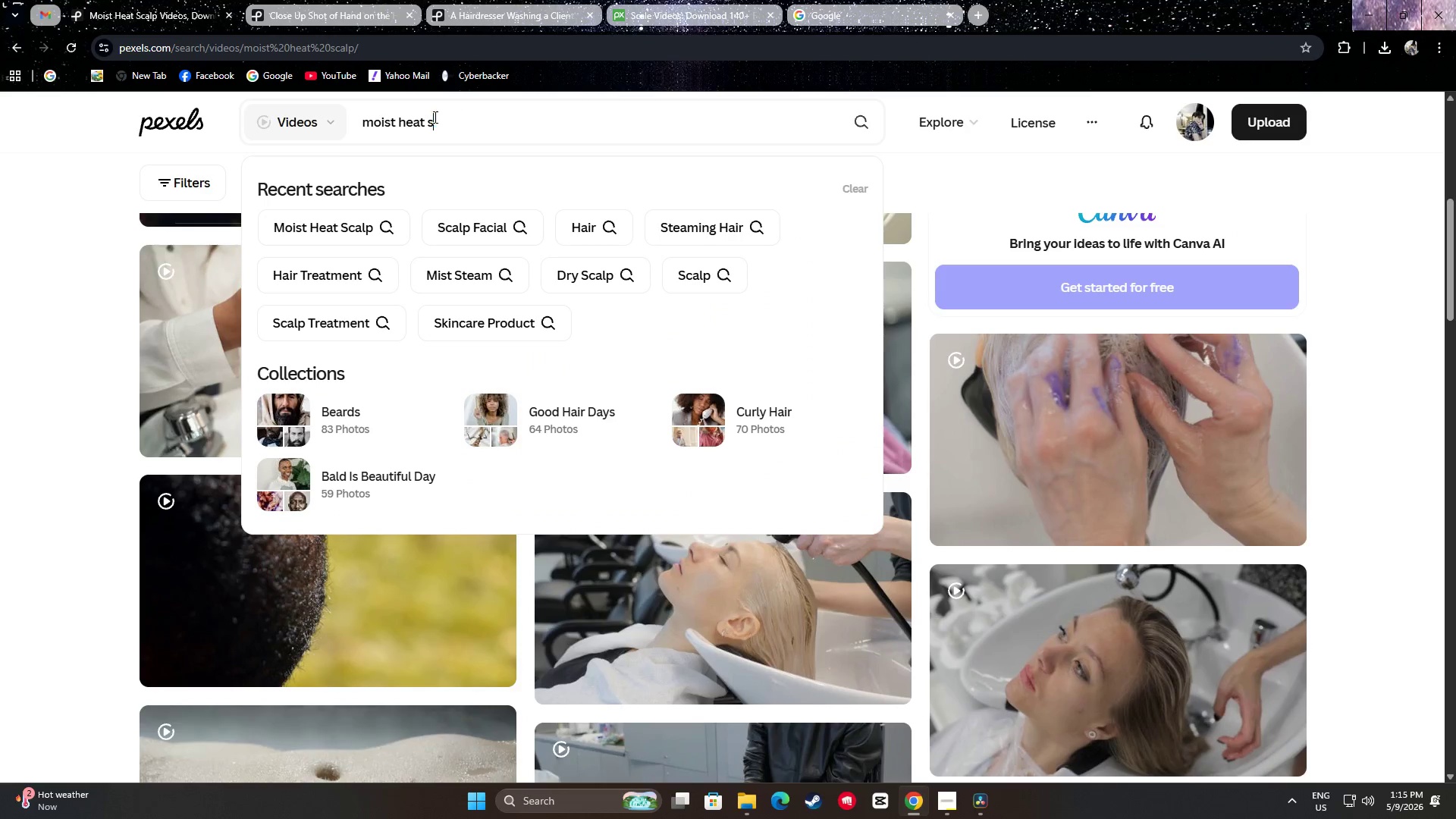 
key(Backspace)
 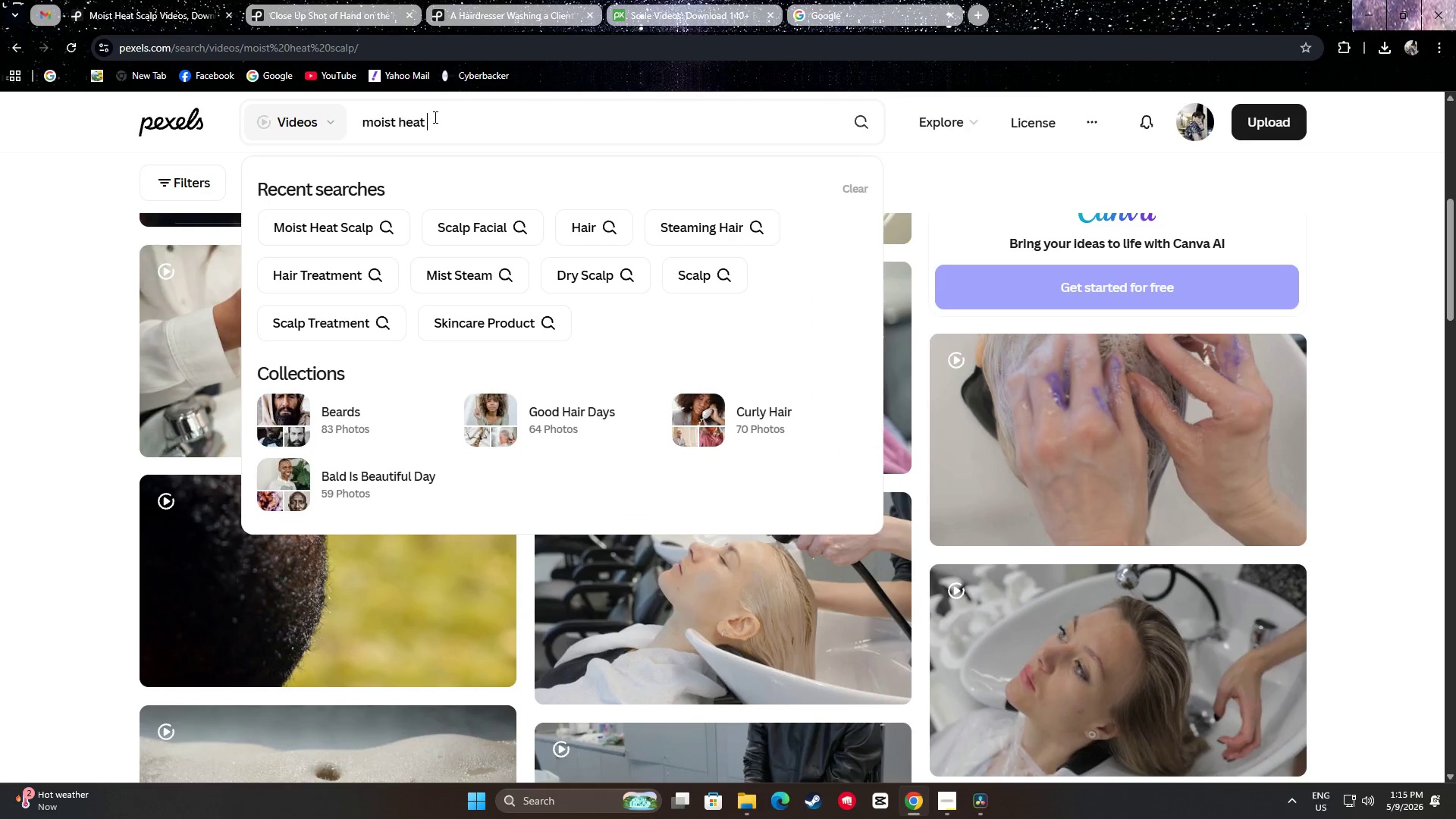 
key(Backspace)
 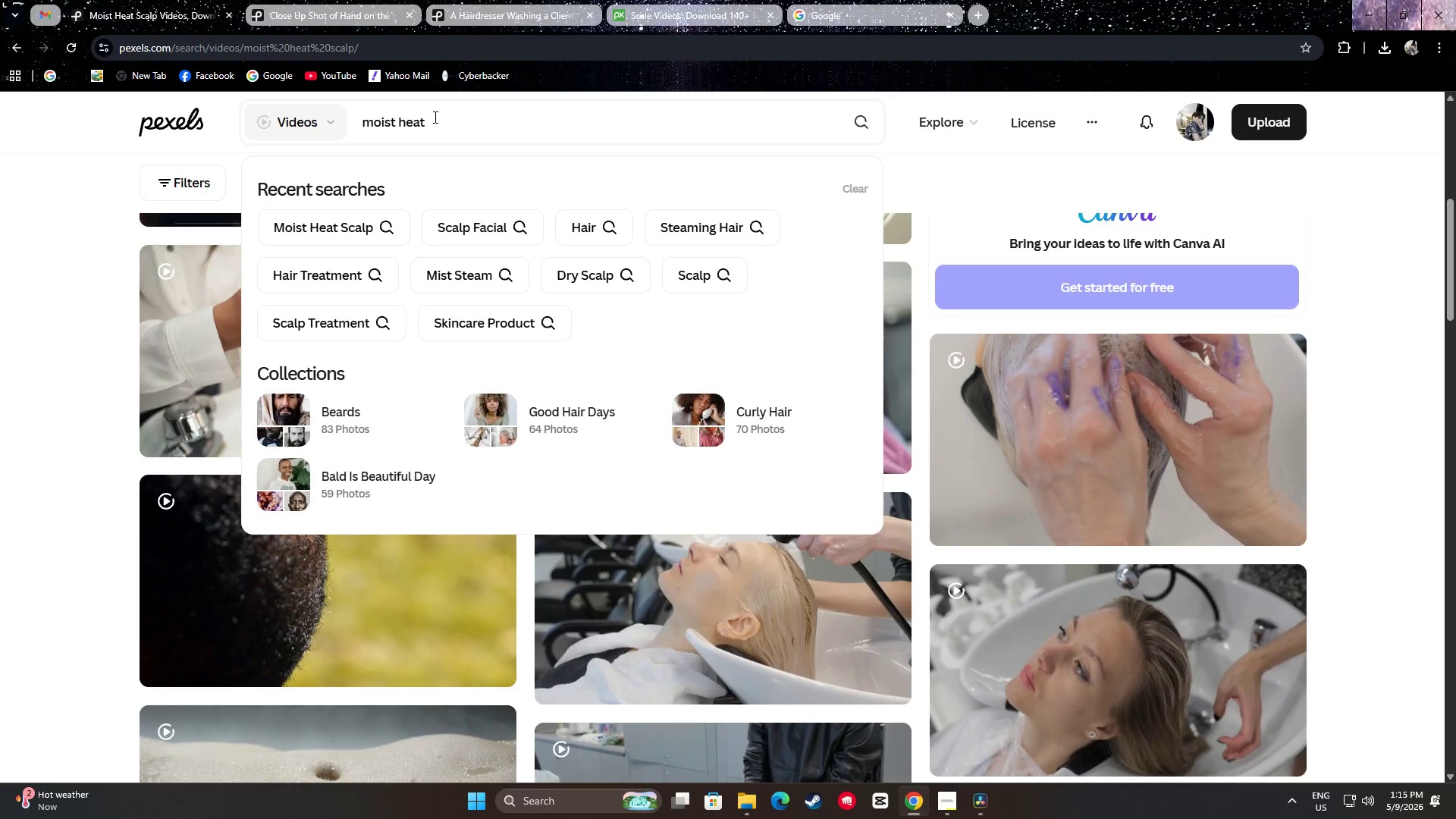 
key(Enter)
 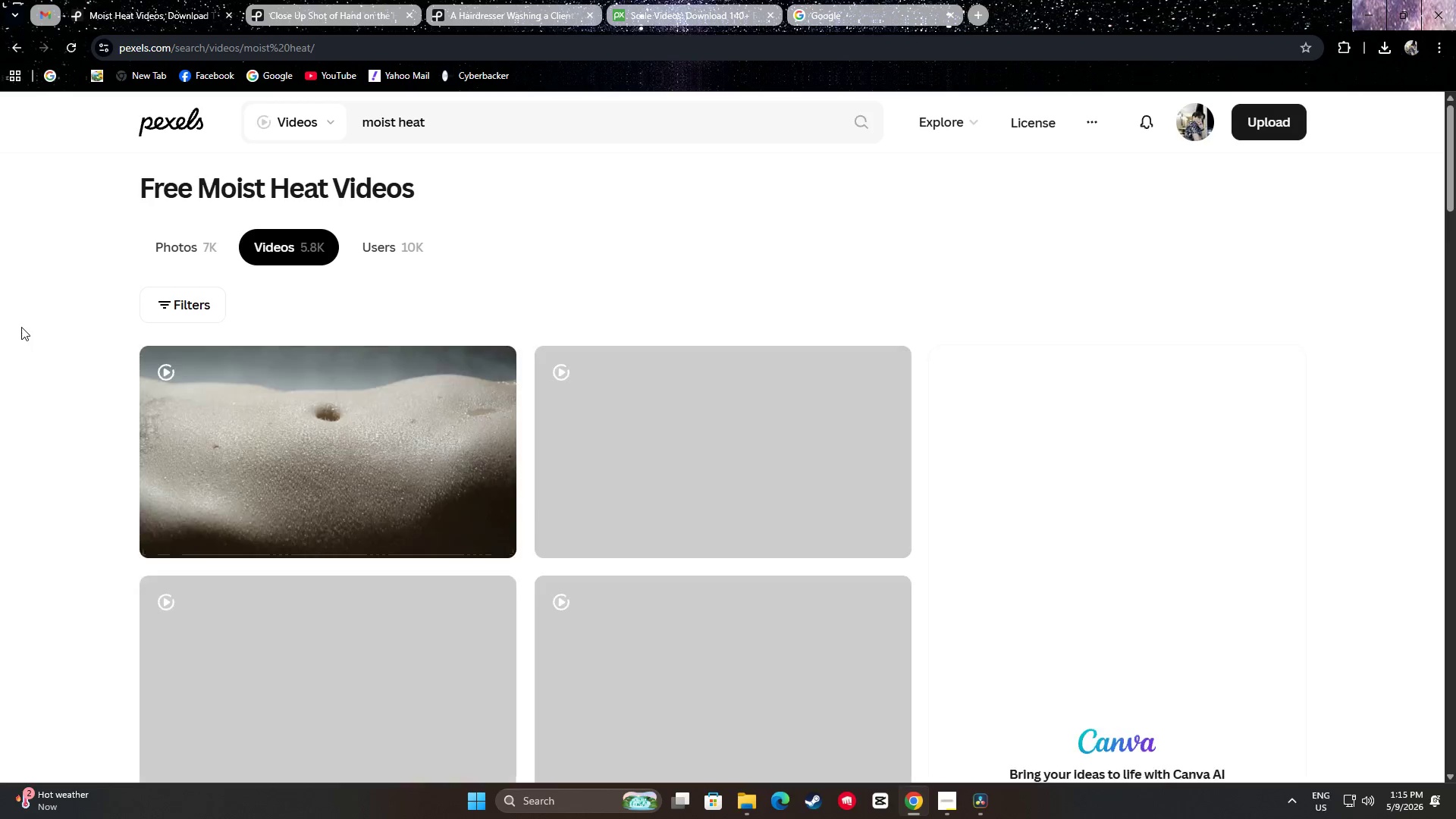 
scroll: coordinate [18, 326], scroll_direction: down, amount: 4.0
 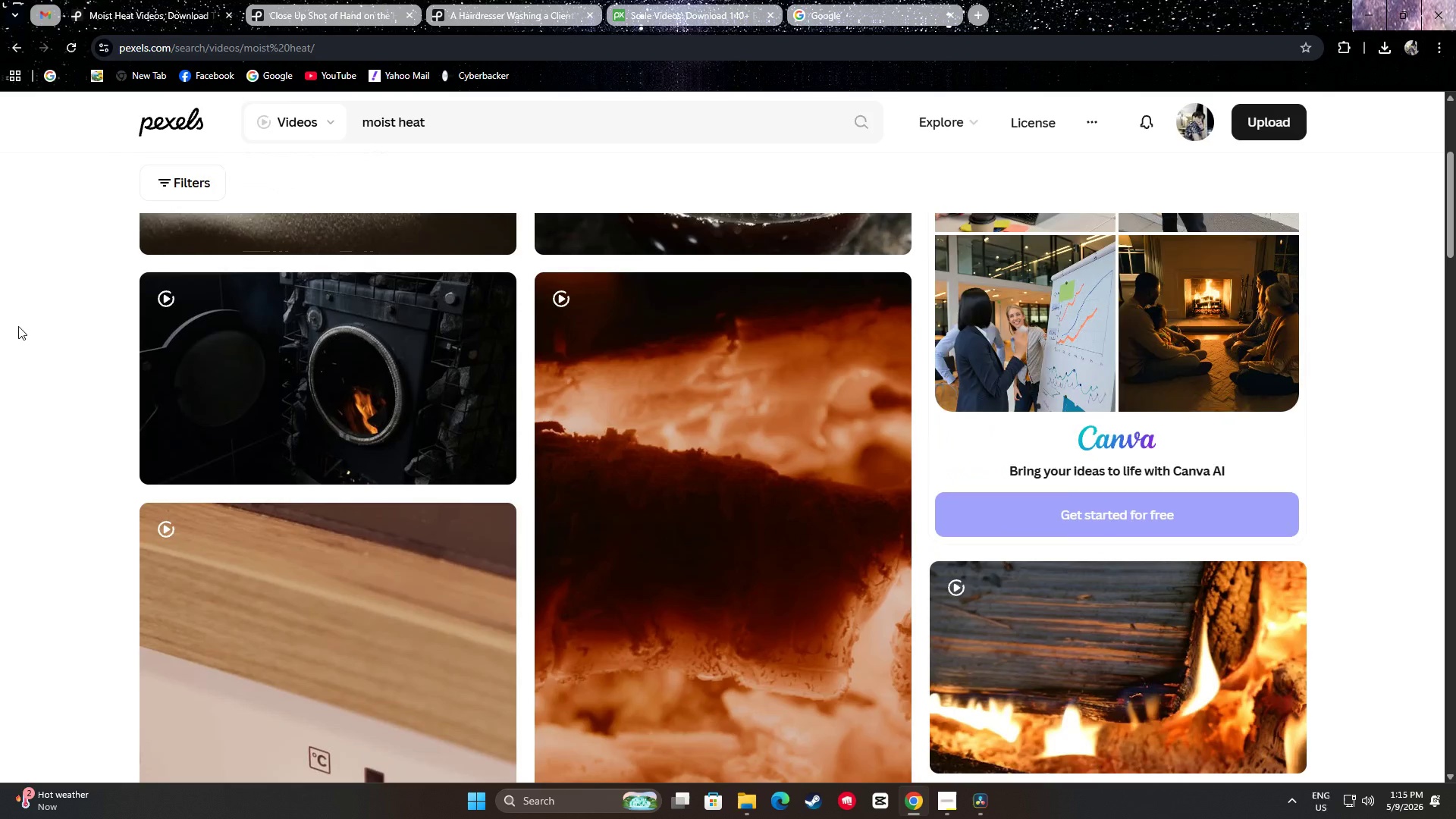 
scroll: coordinate [24, 315], scroll_direction: up, amount: 4.0
 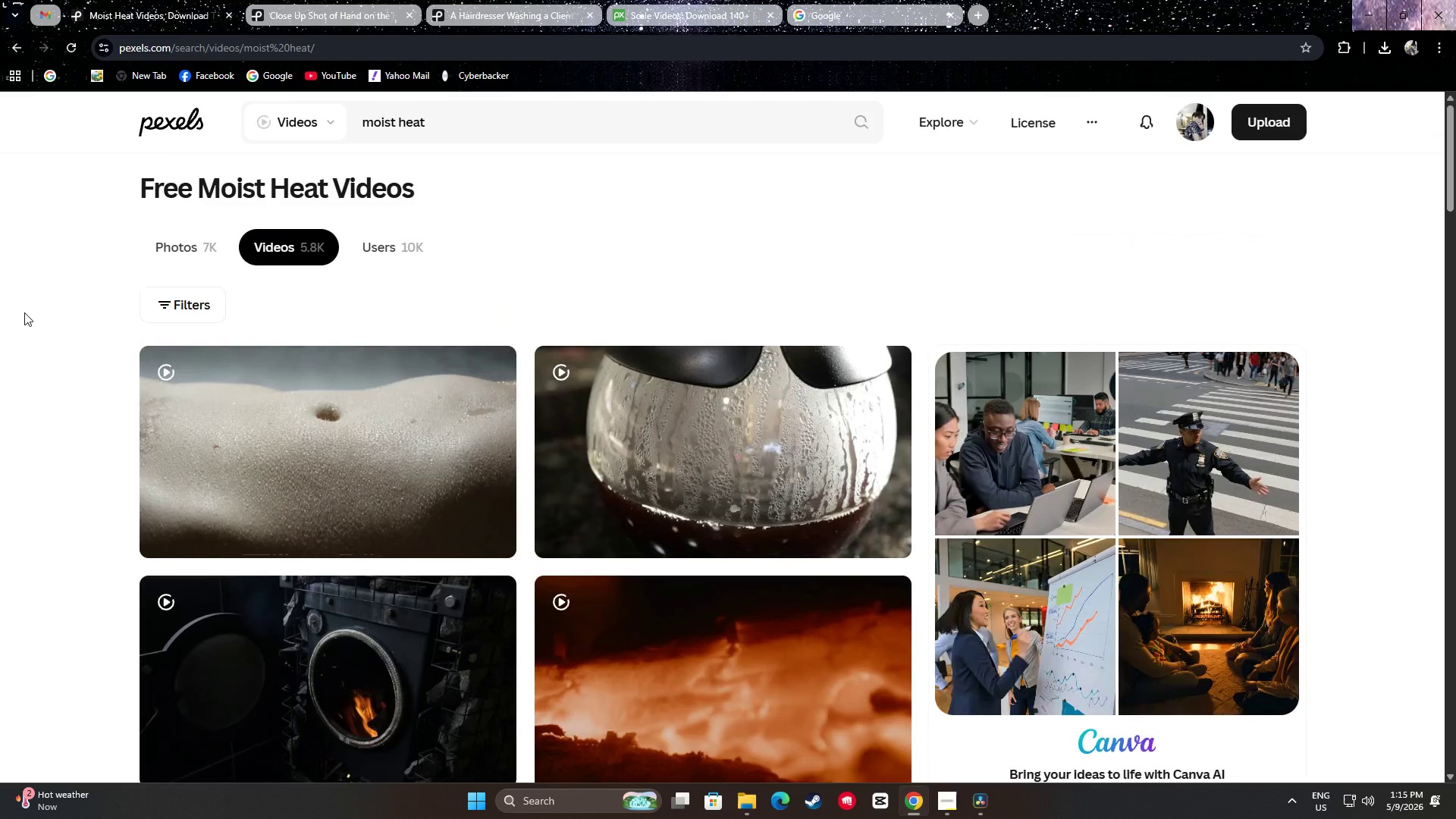 
scroll: coordinate [93, 272], scroll_direction: down, amount: 77.0
 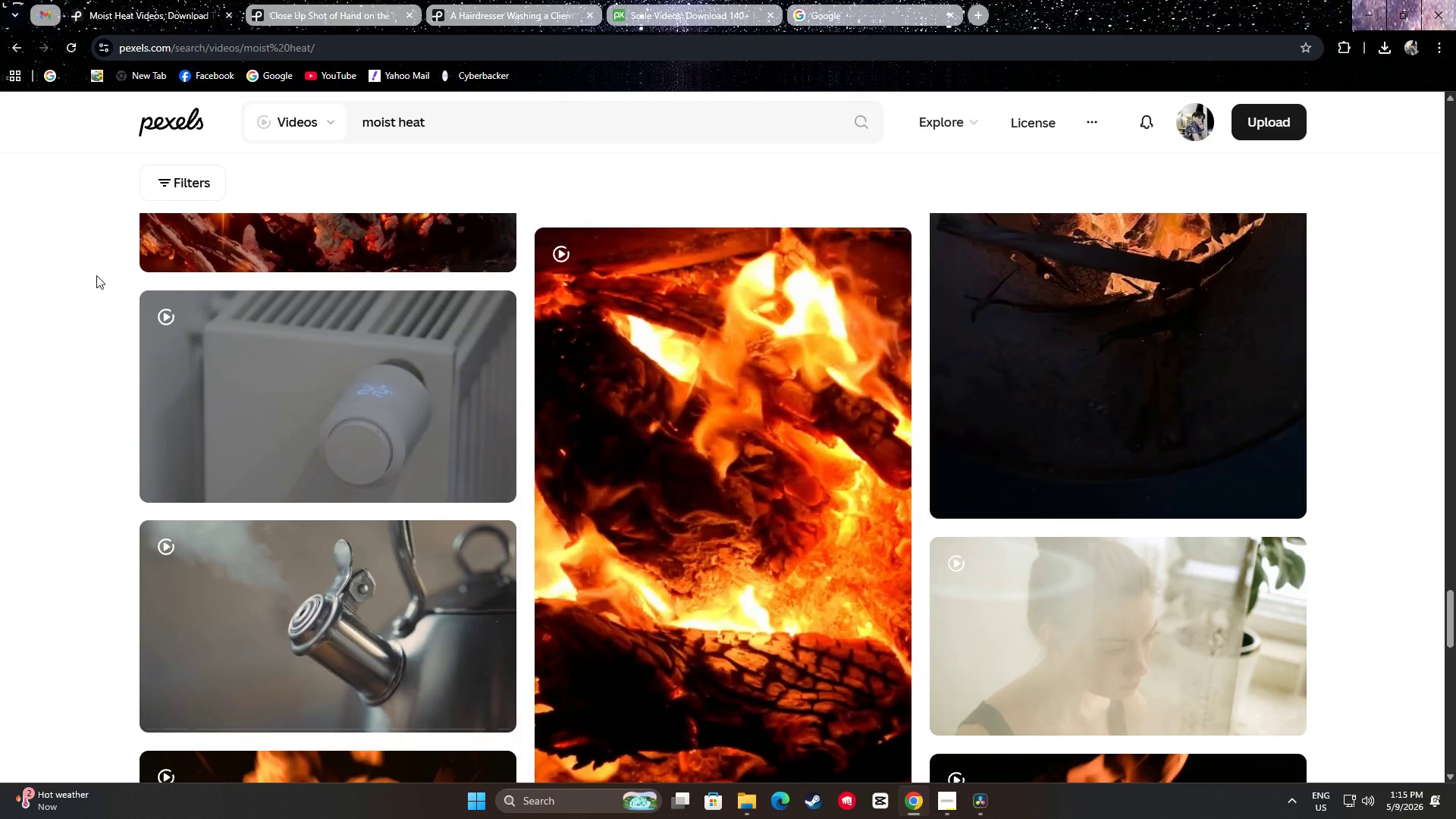 
scroll: coordinate [438, 128], scroll_direction: down, amount: 16.0
 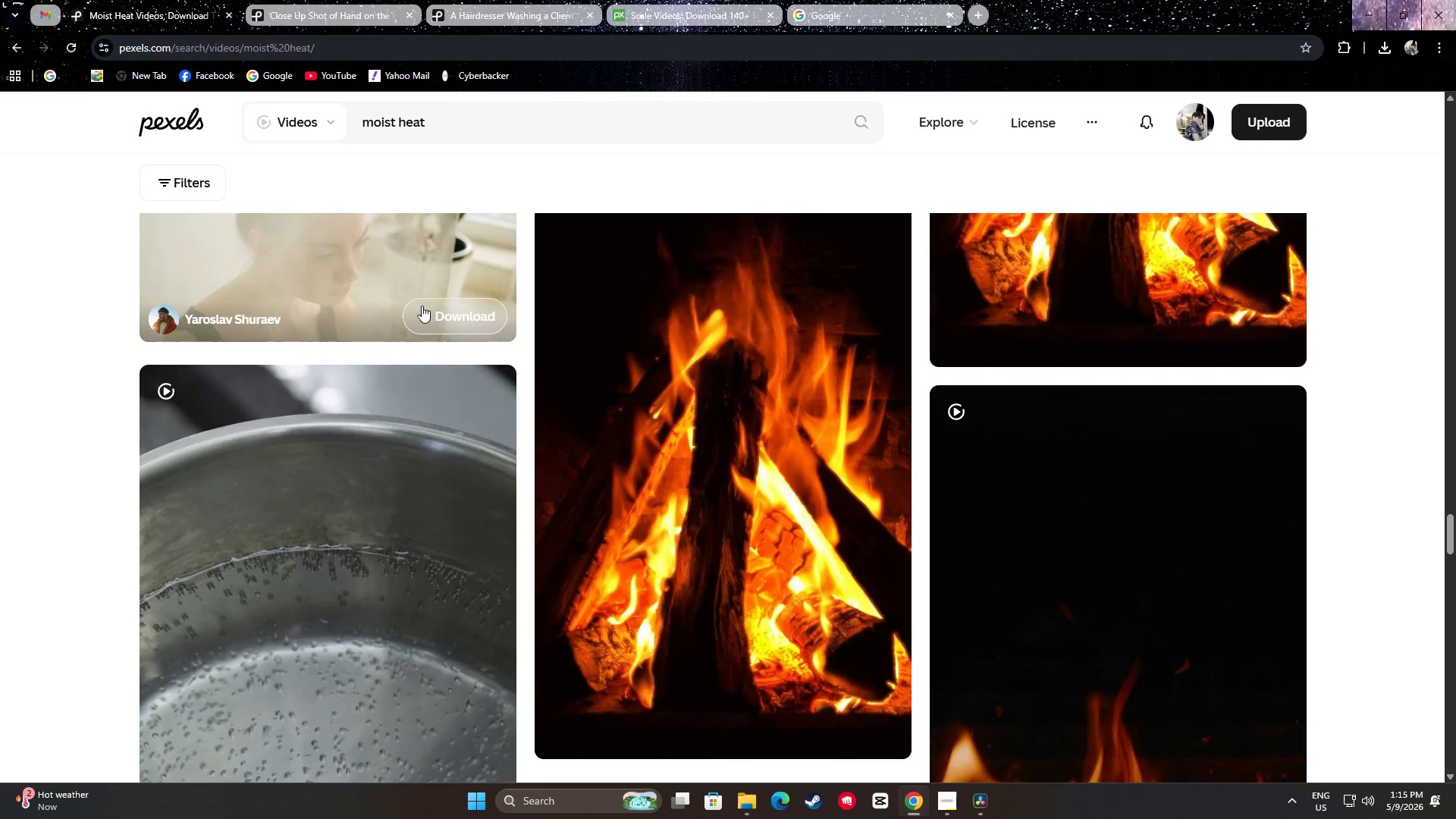 
scroll: coordinate [391, 261], scroll_direction: up, amount: 3.0
 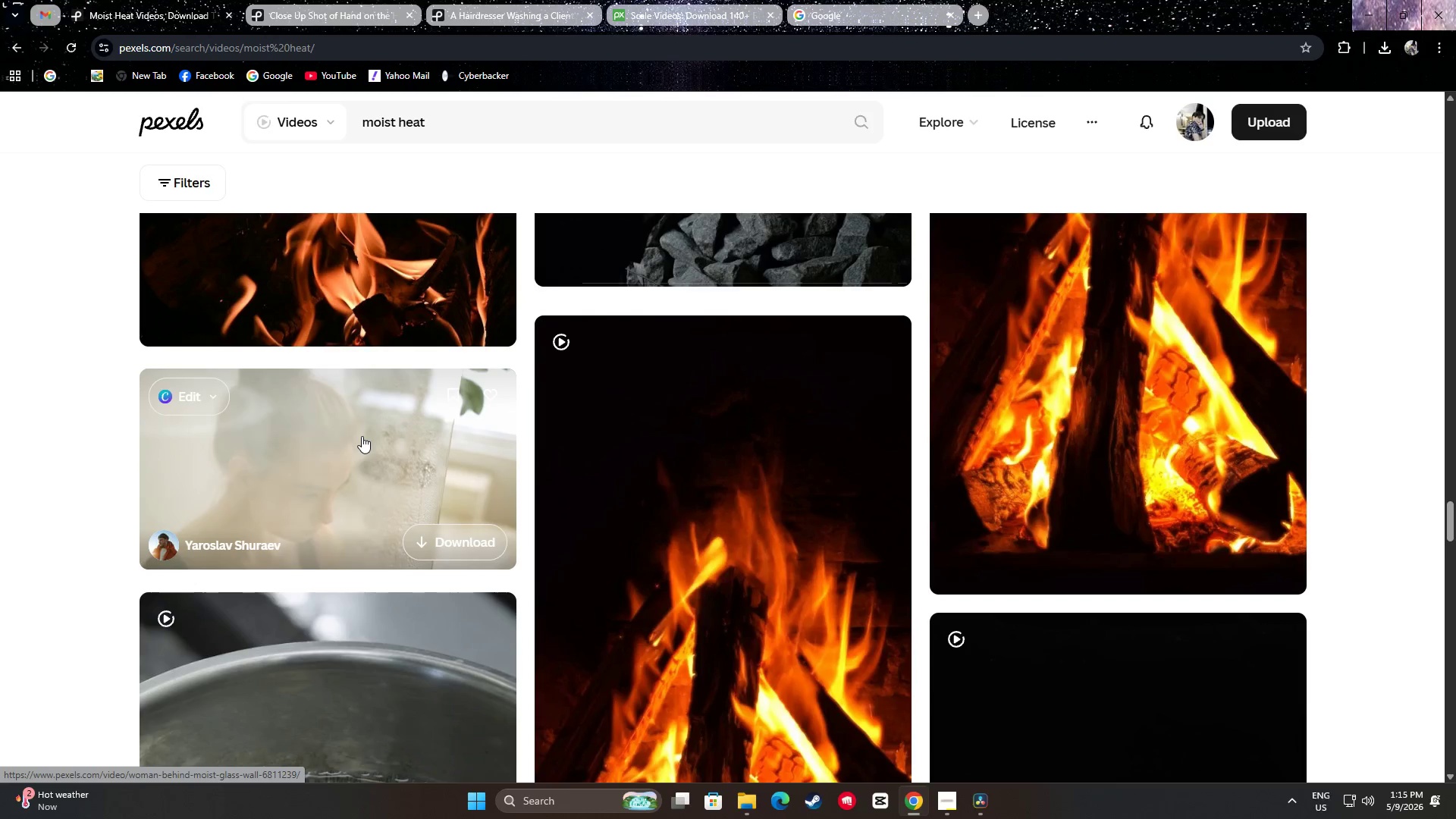 
wait(5.81)
 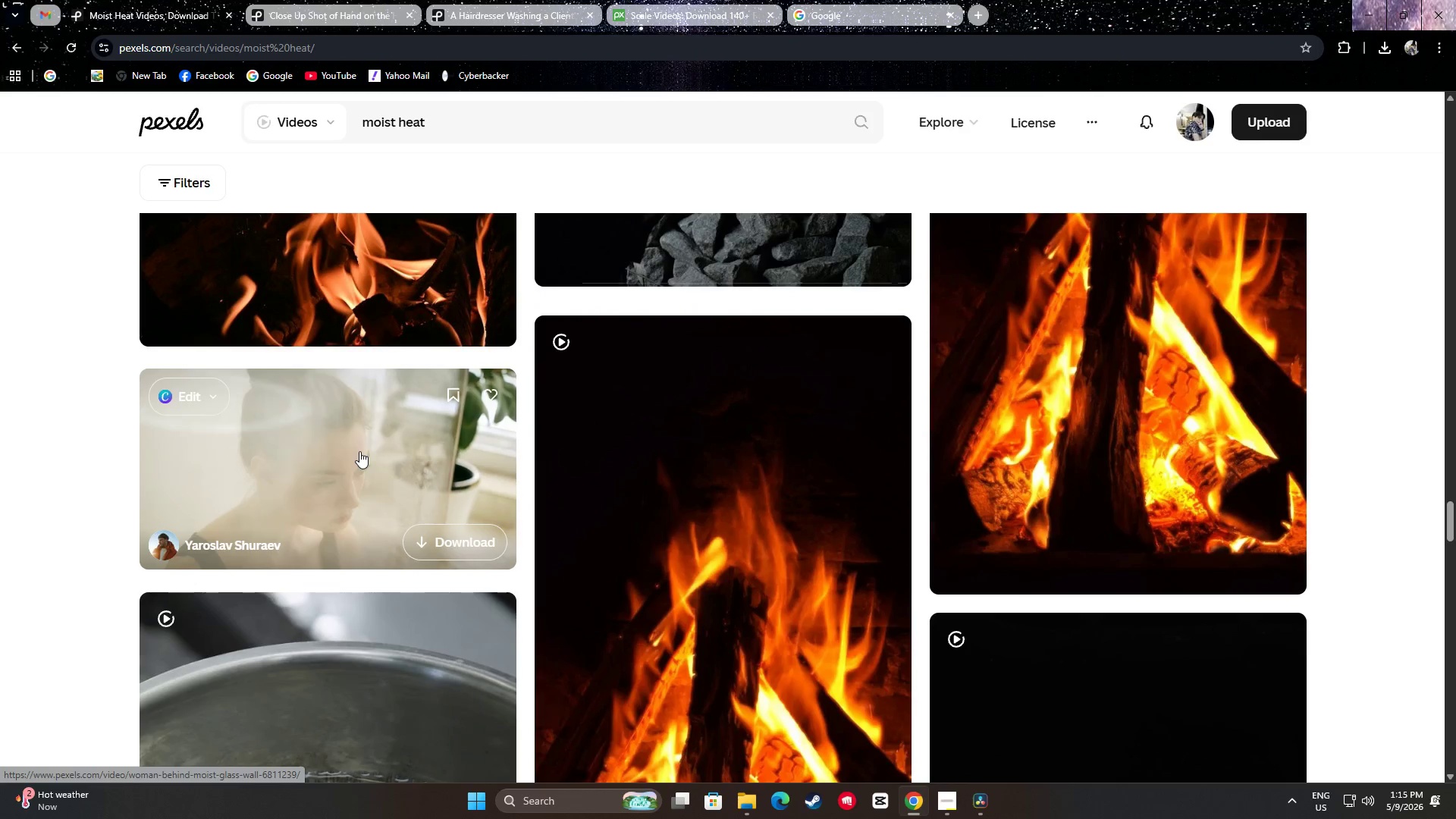 
scroll: coordinate [100, 410], scroll_direction: down, amount: 70.0
 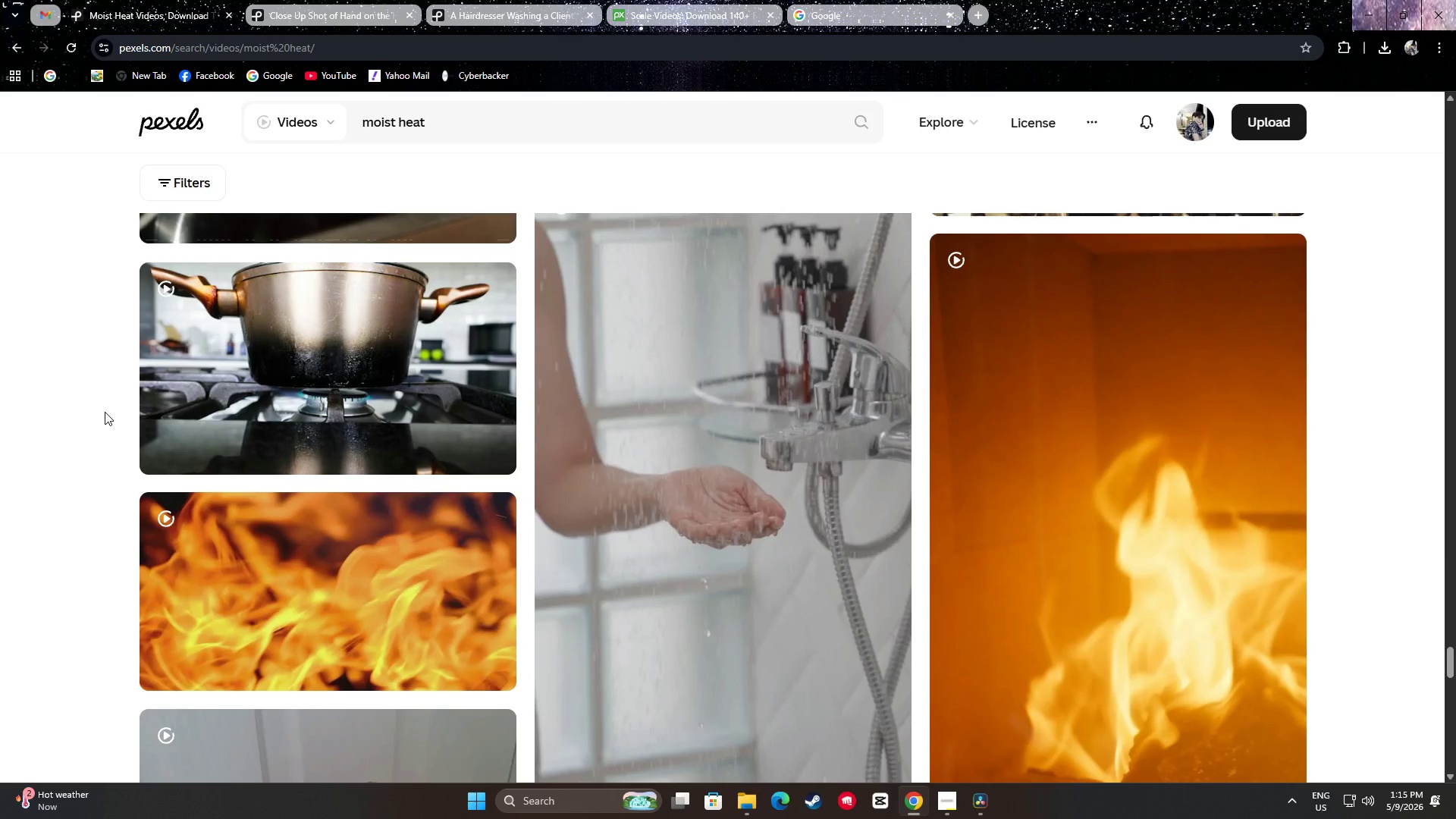 
scroll: coordinate [118, 419], scroll_direction: down, amount: 49.0
 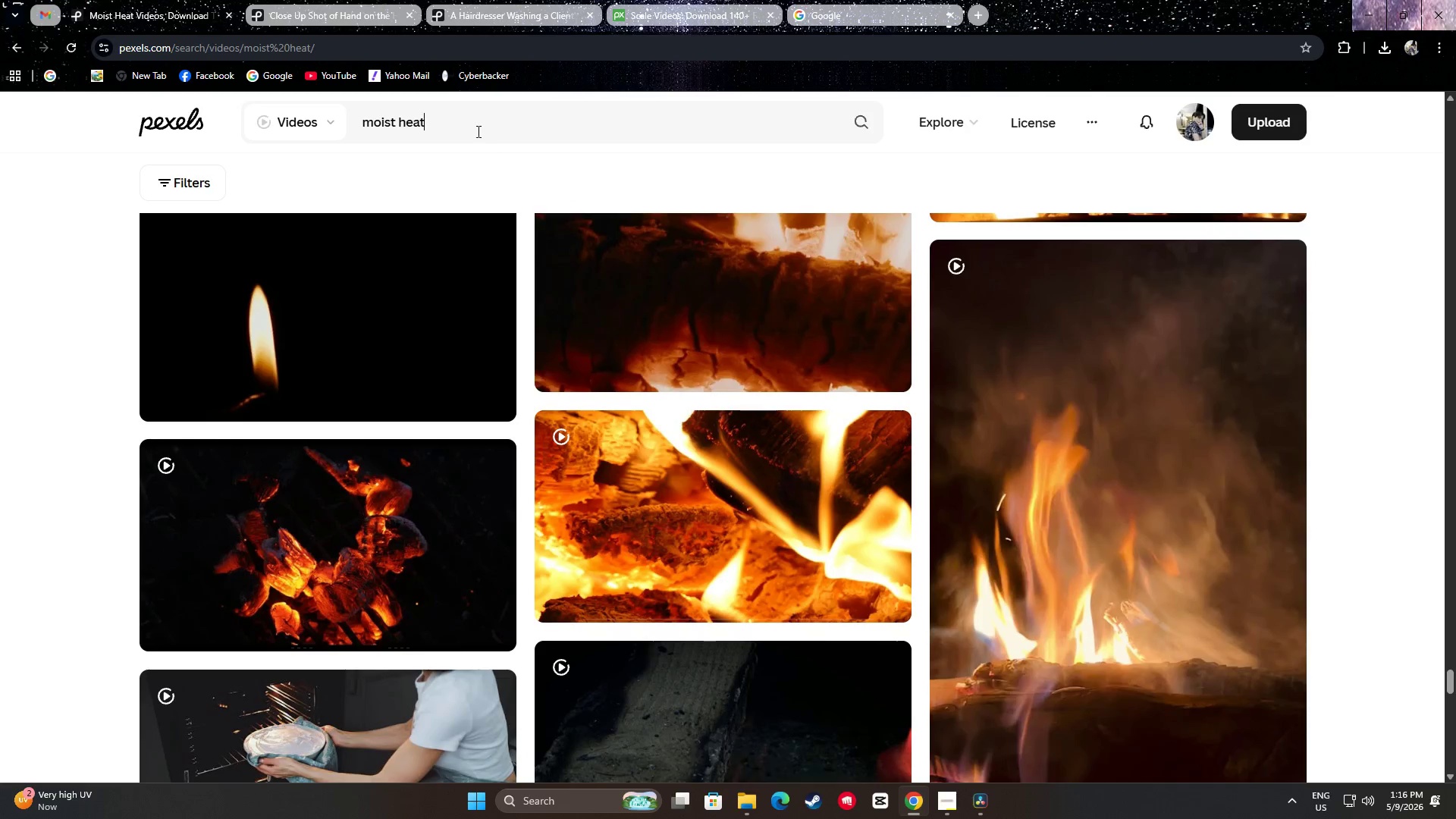 
double_click([473, 128])
 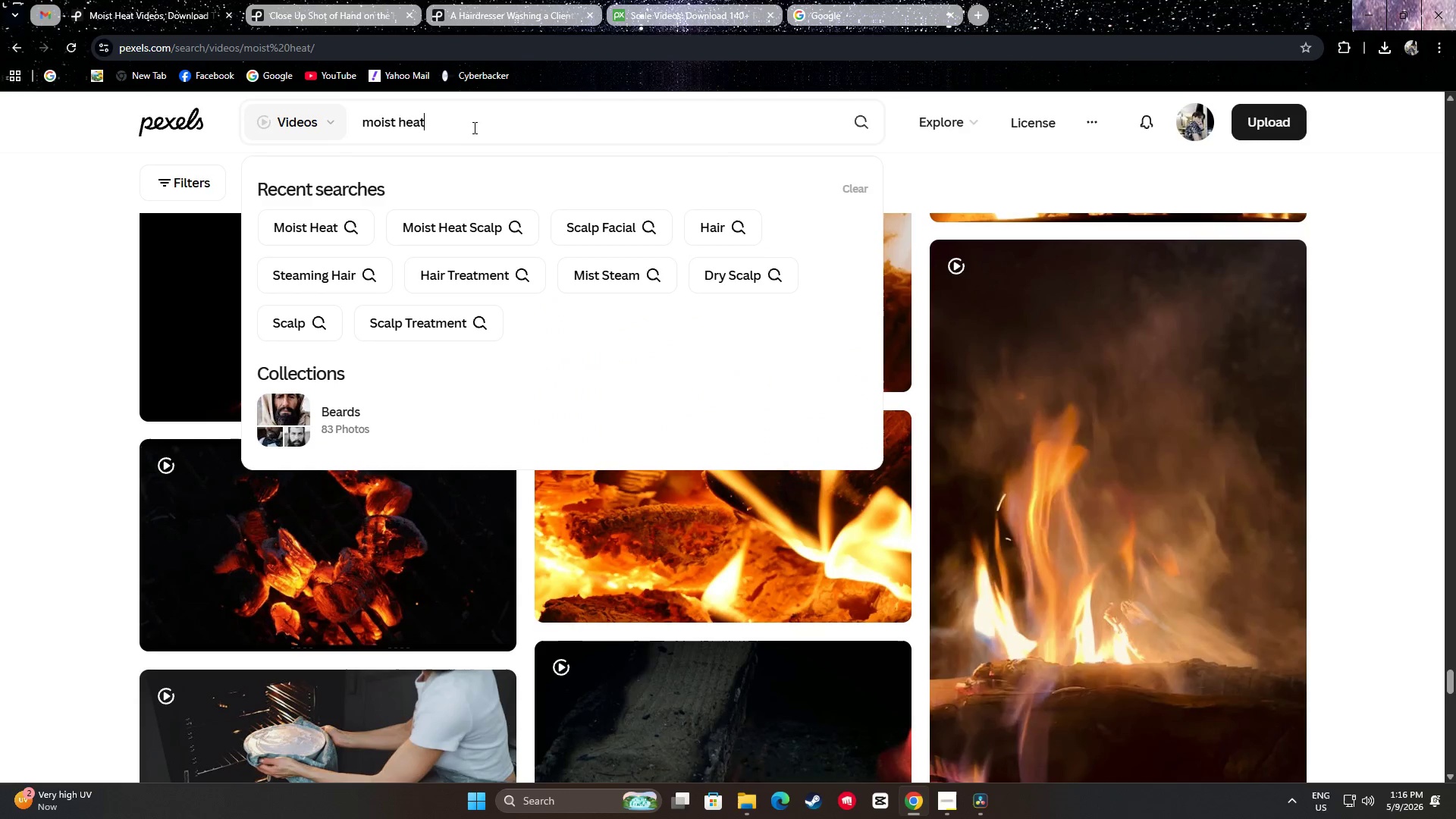 
triple_click([473, 127])
 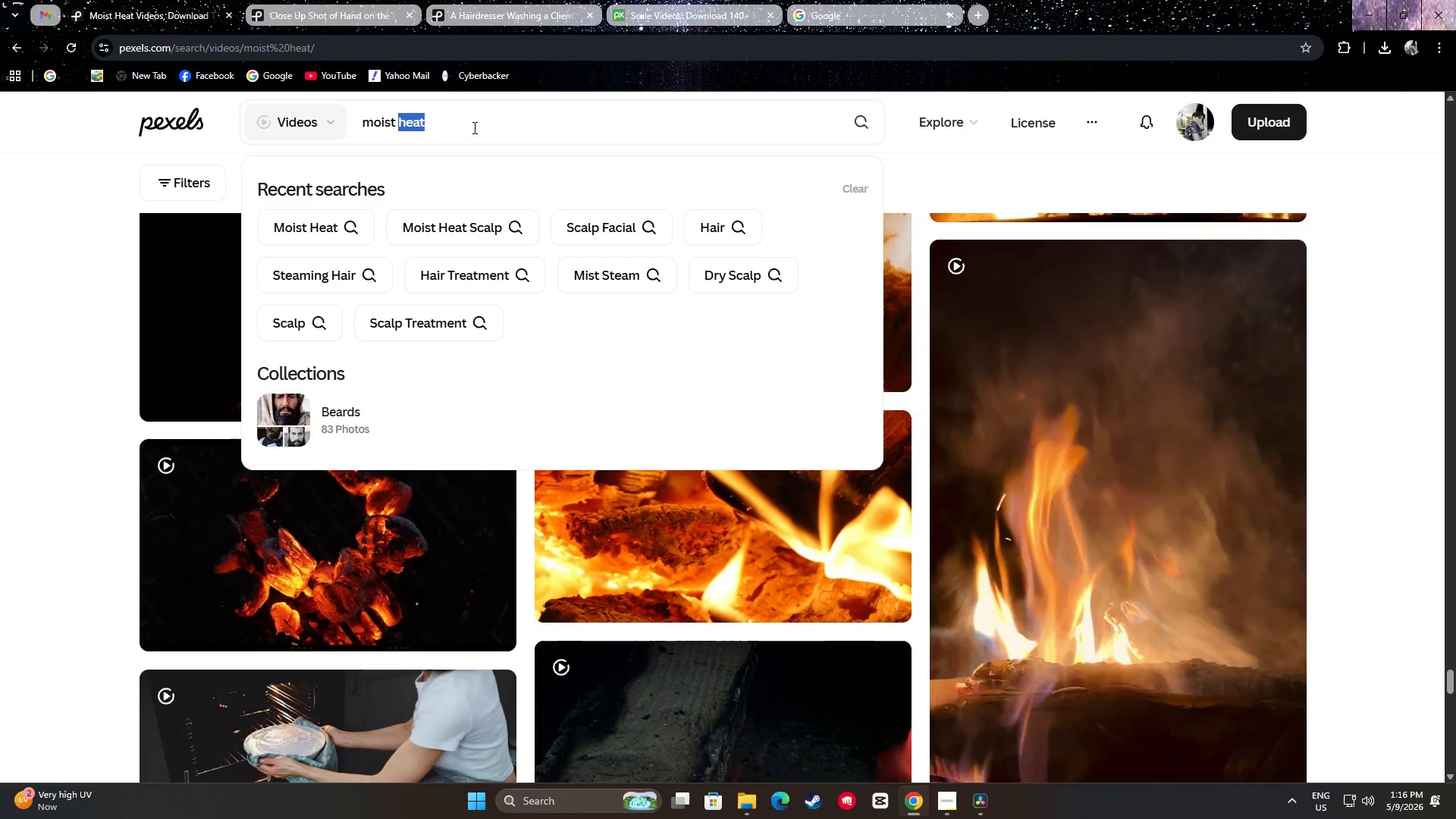 
triple_click([473, 127])
 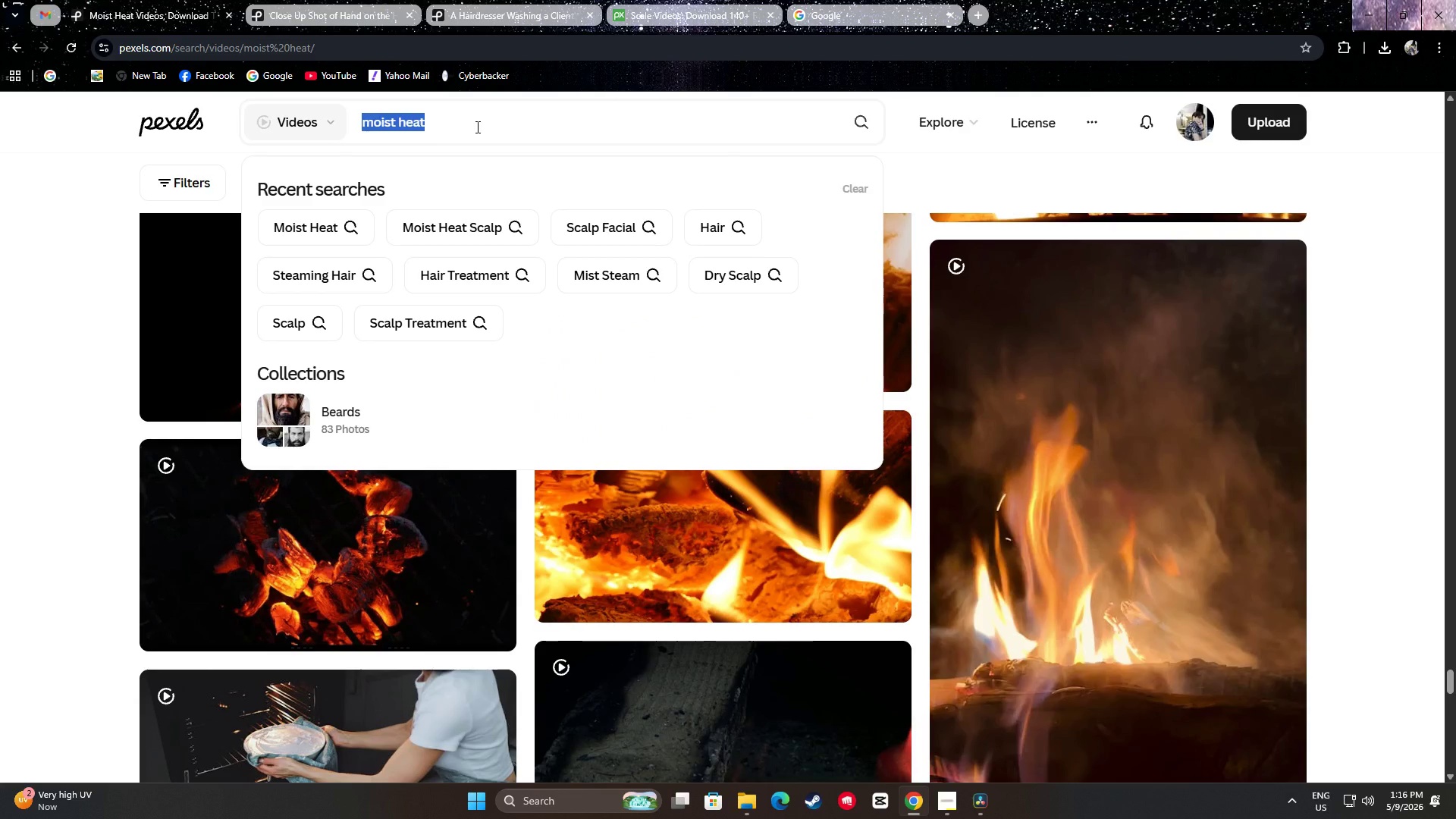 
type(thera)
 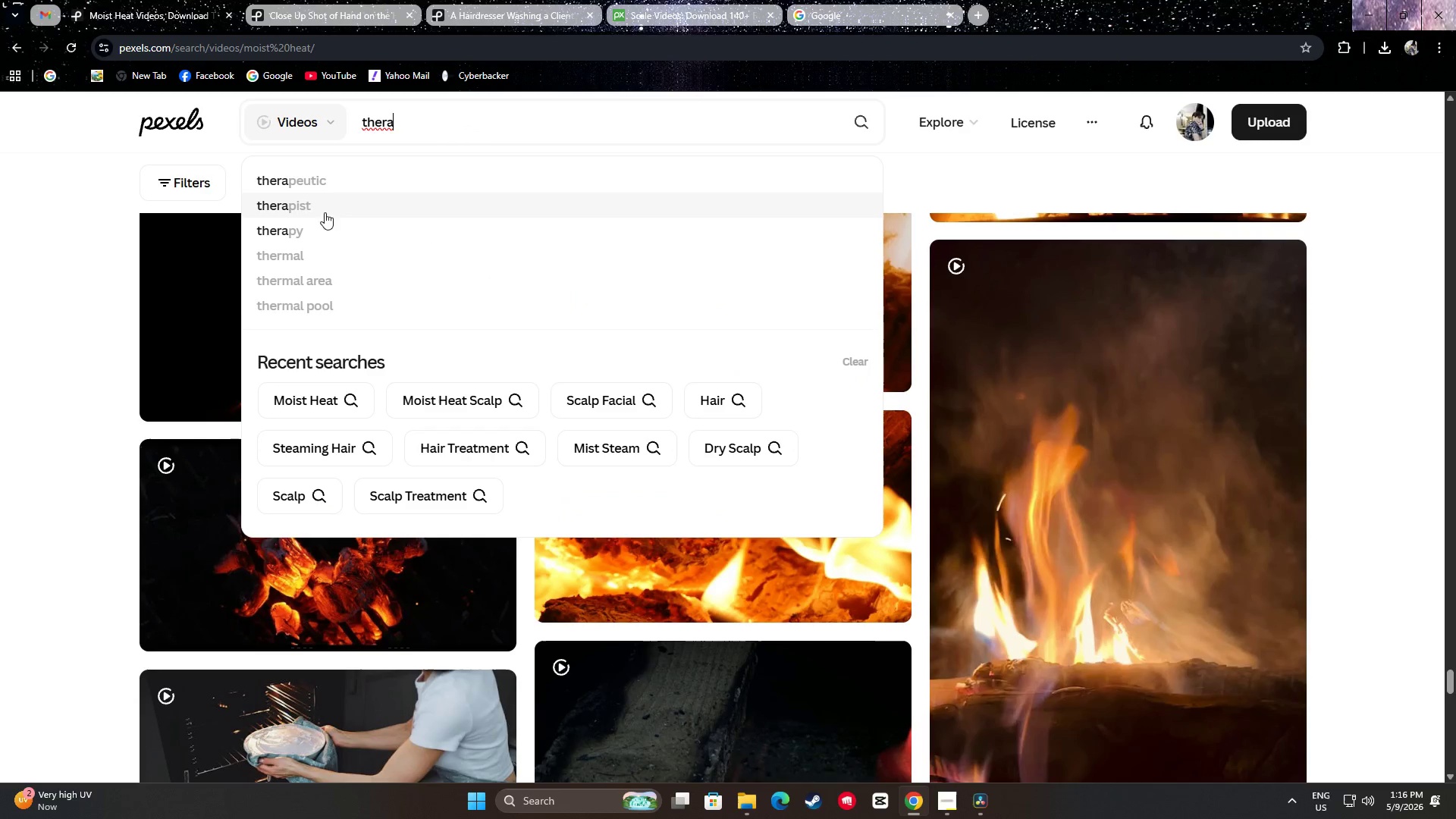 
left_click([303, 176])
 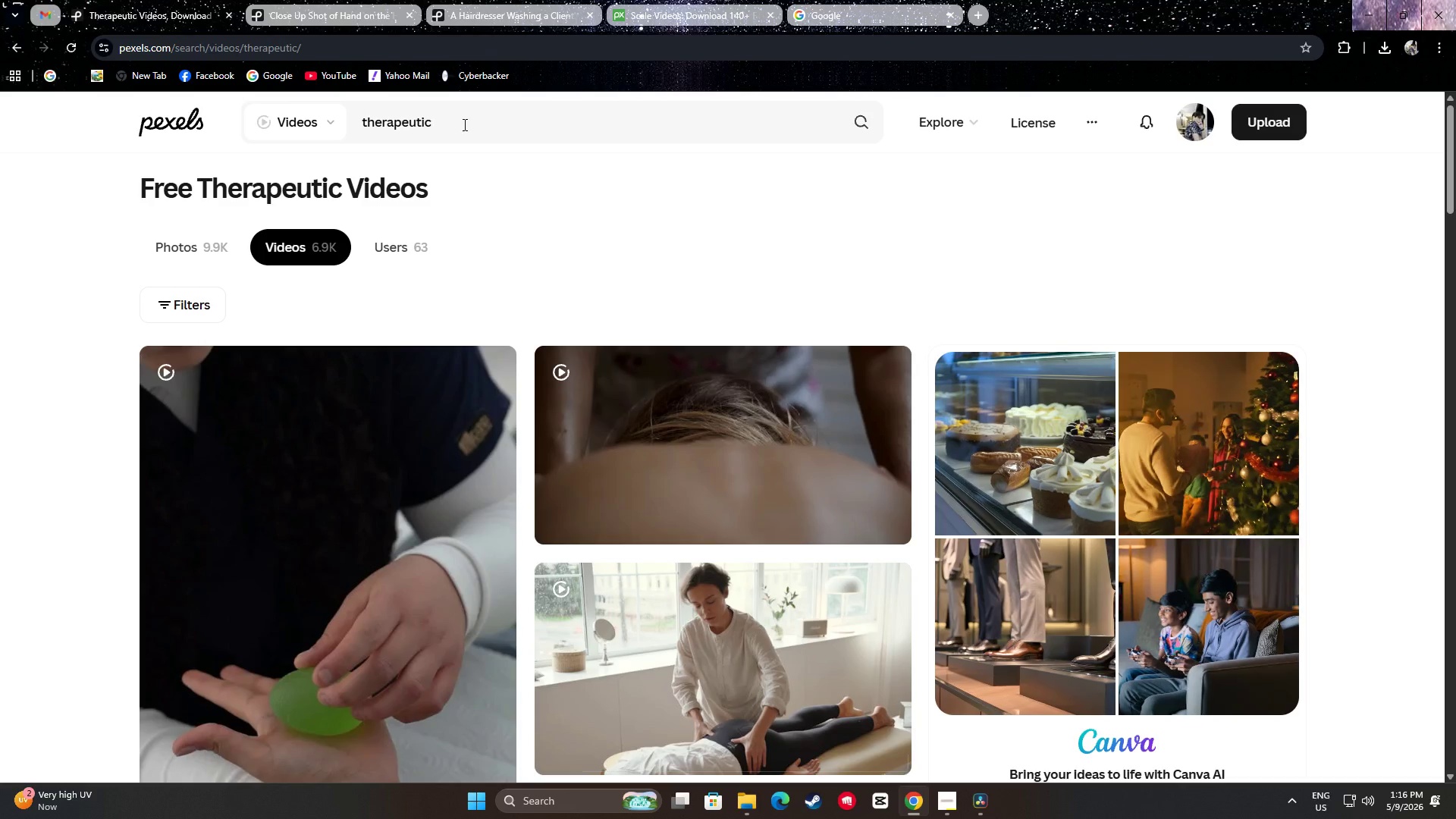 
scroll: coordinate [30, 480], scroll_direction: down, amount: 22.0
 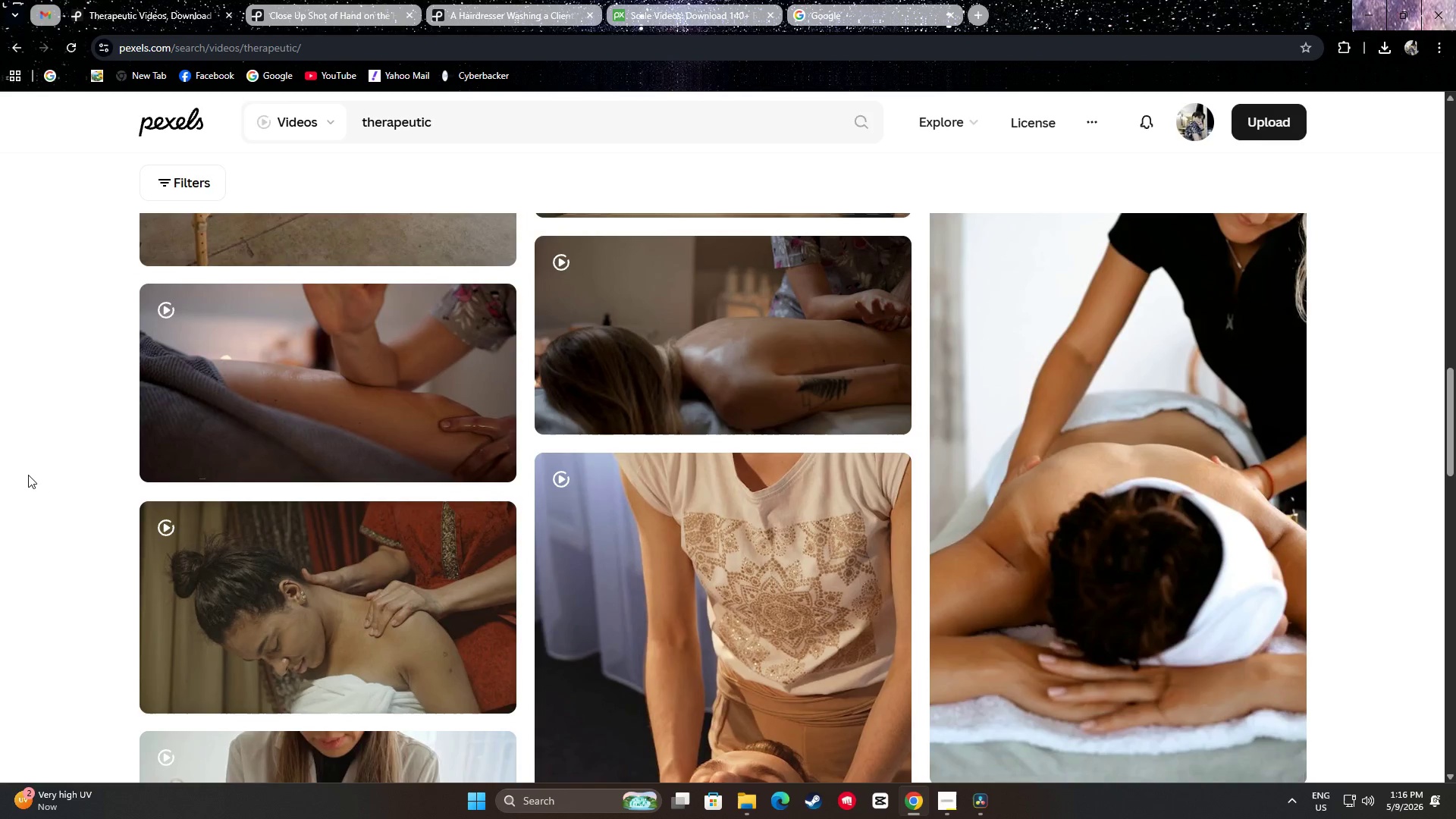 
scroll: coordinate [14, 467], scroll_direction: down, amount: 21.0
 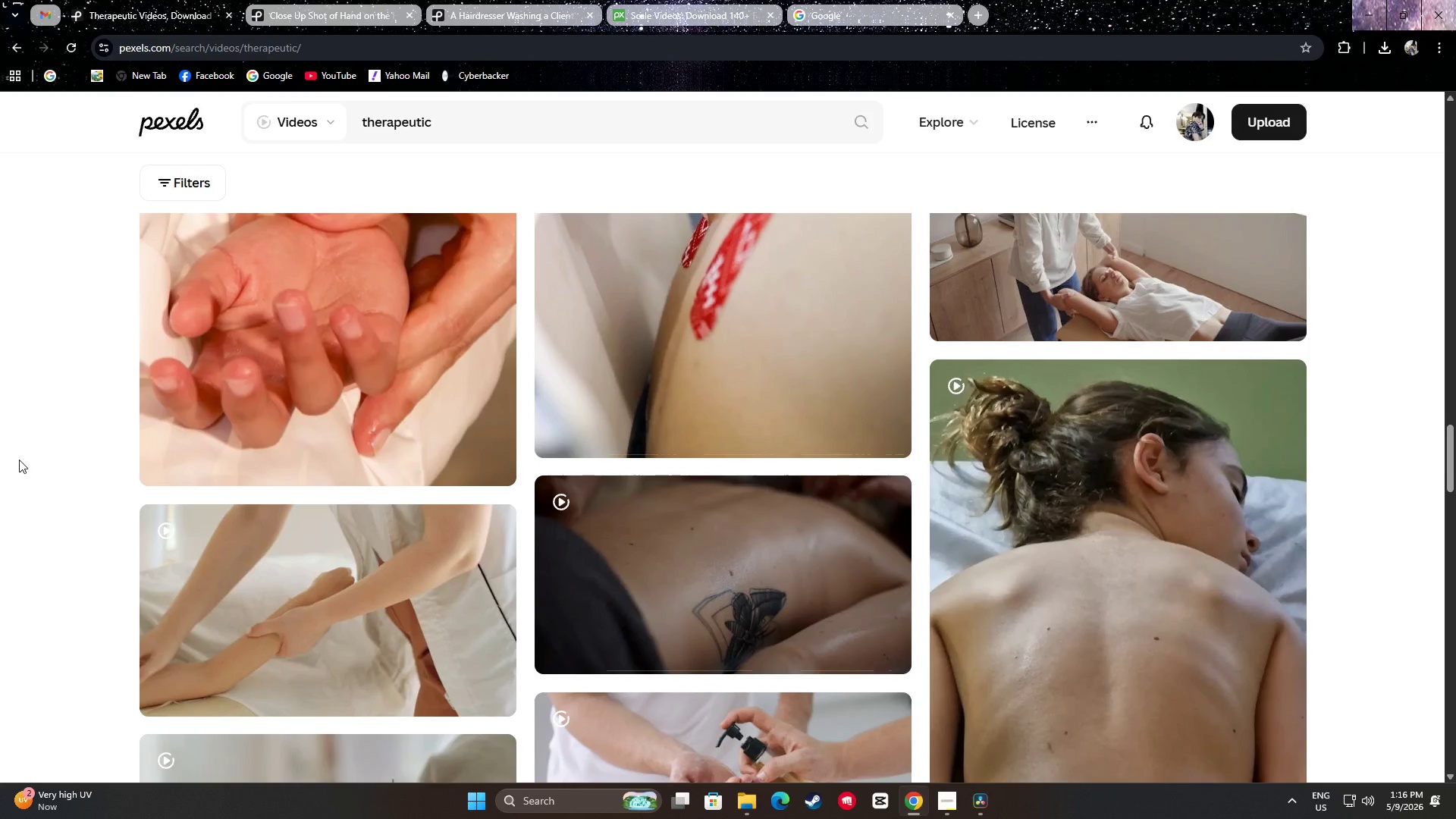 
scroll: coordinate [1455, 431], scroll_direction: down, amount: 17.0
 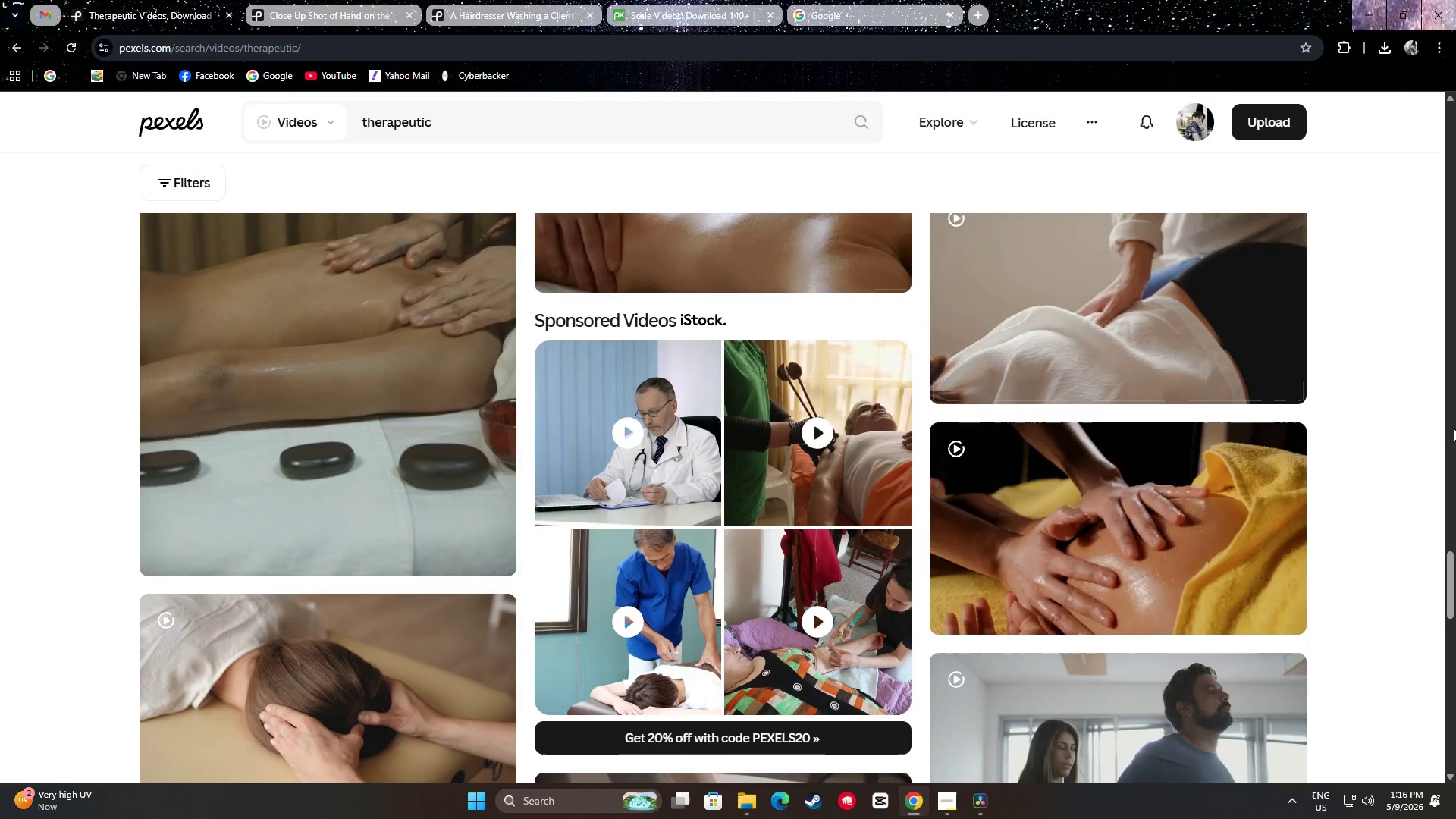 
scroll: coordinate [1451, 429], scroll_direction: down, amount: 22.0
 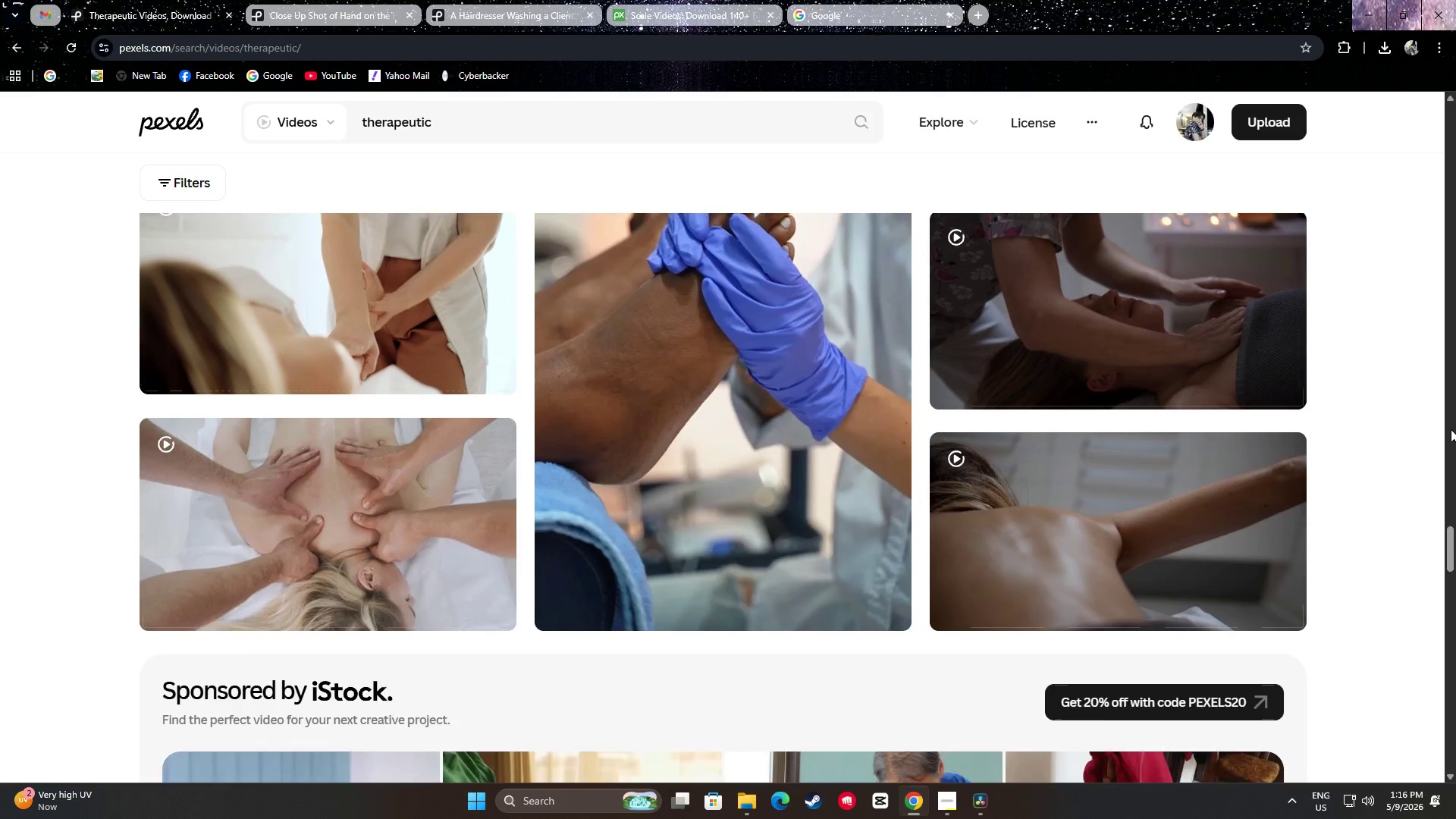 
scroll: coordinate [1438, 469], scroll_direction: down, amount: 16.0
 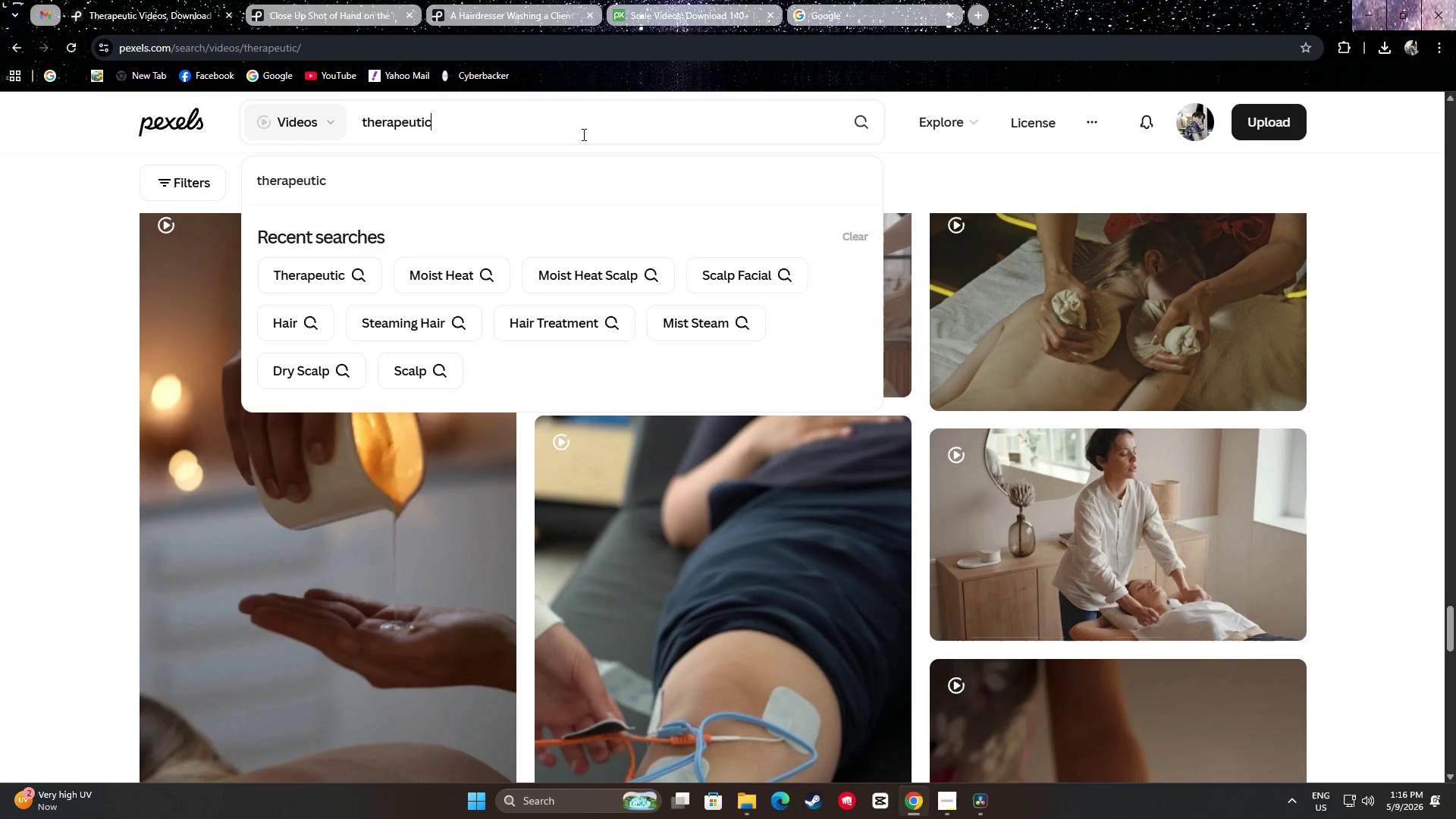 
type( hair)
 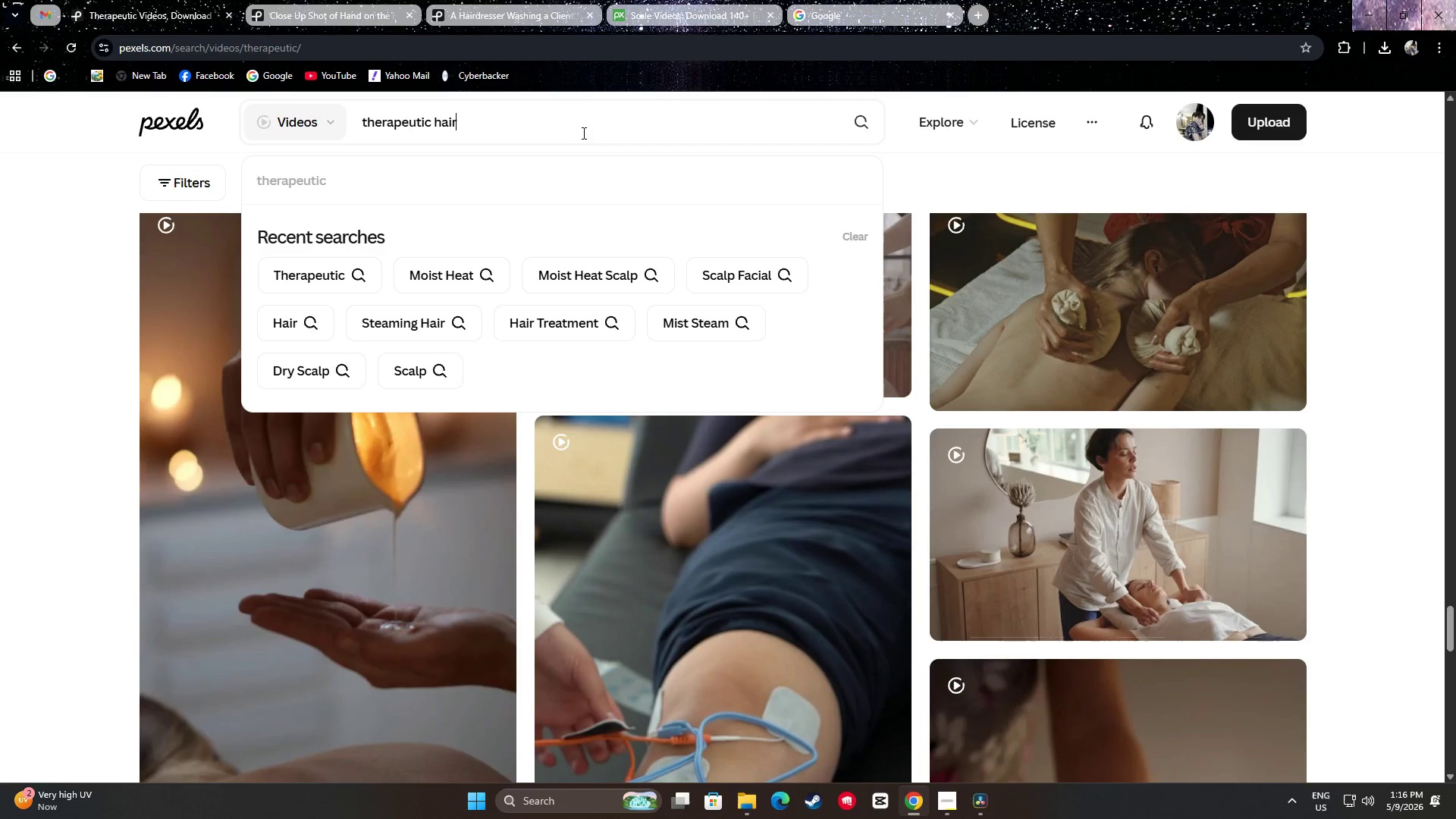 
key(Enter)
 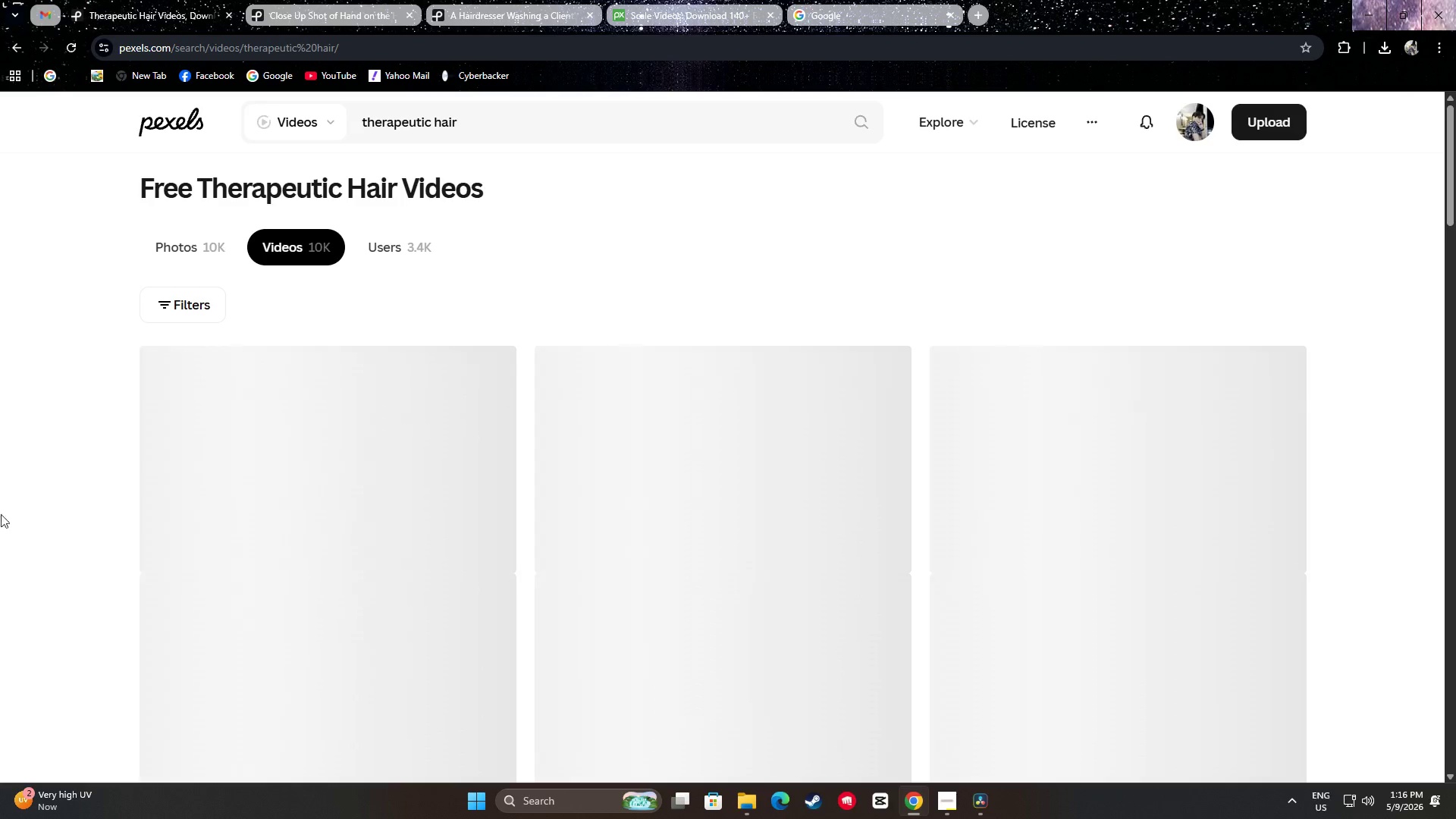 
scroll: coordinate [45, 460], scroll_direction: down, amount: 16.0
 